 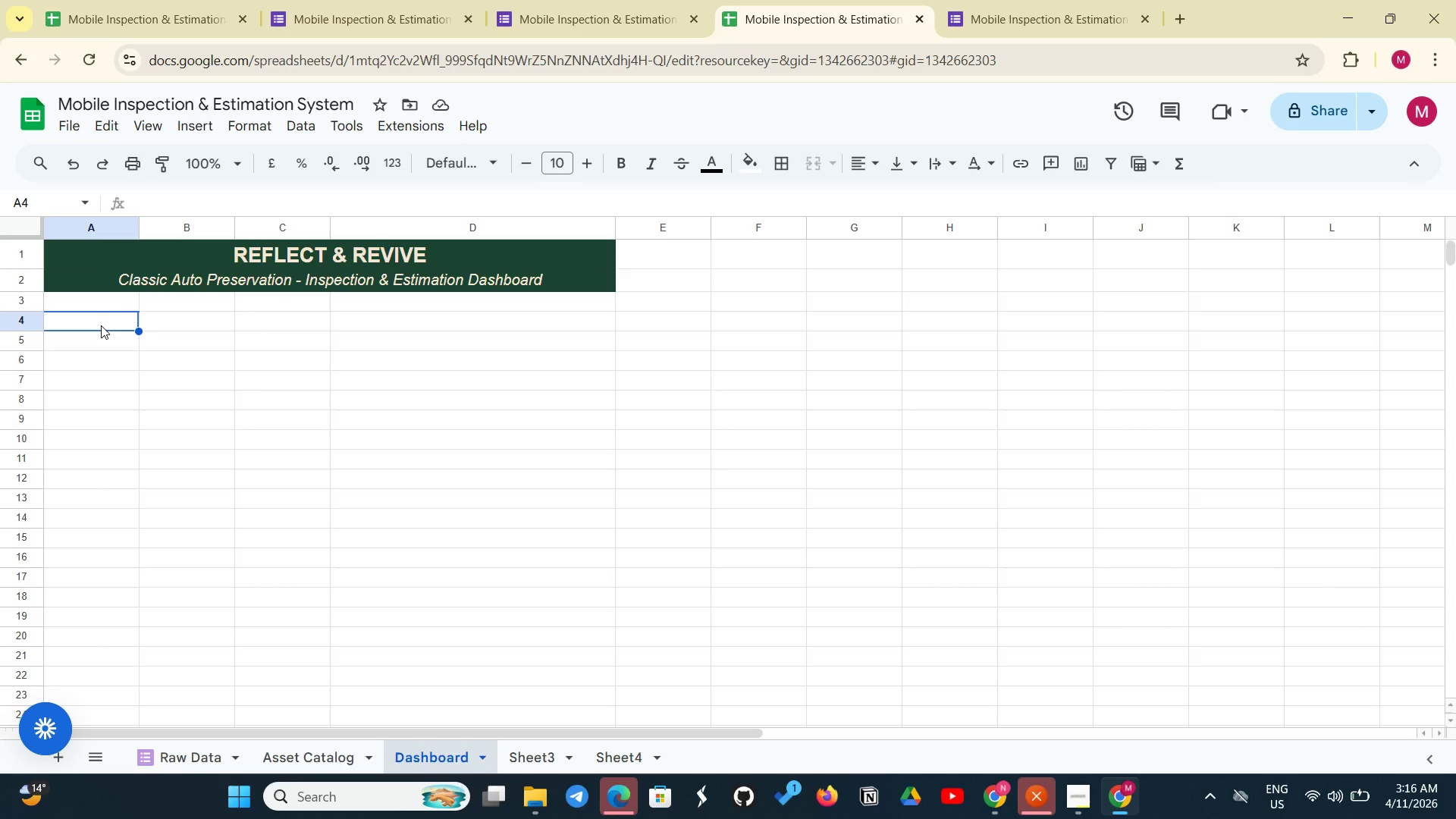 
type(TOTAL ESTIMATED REVENUE)
 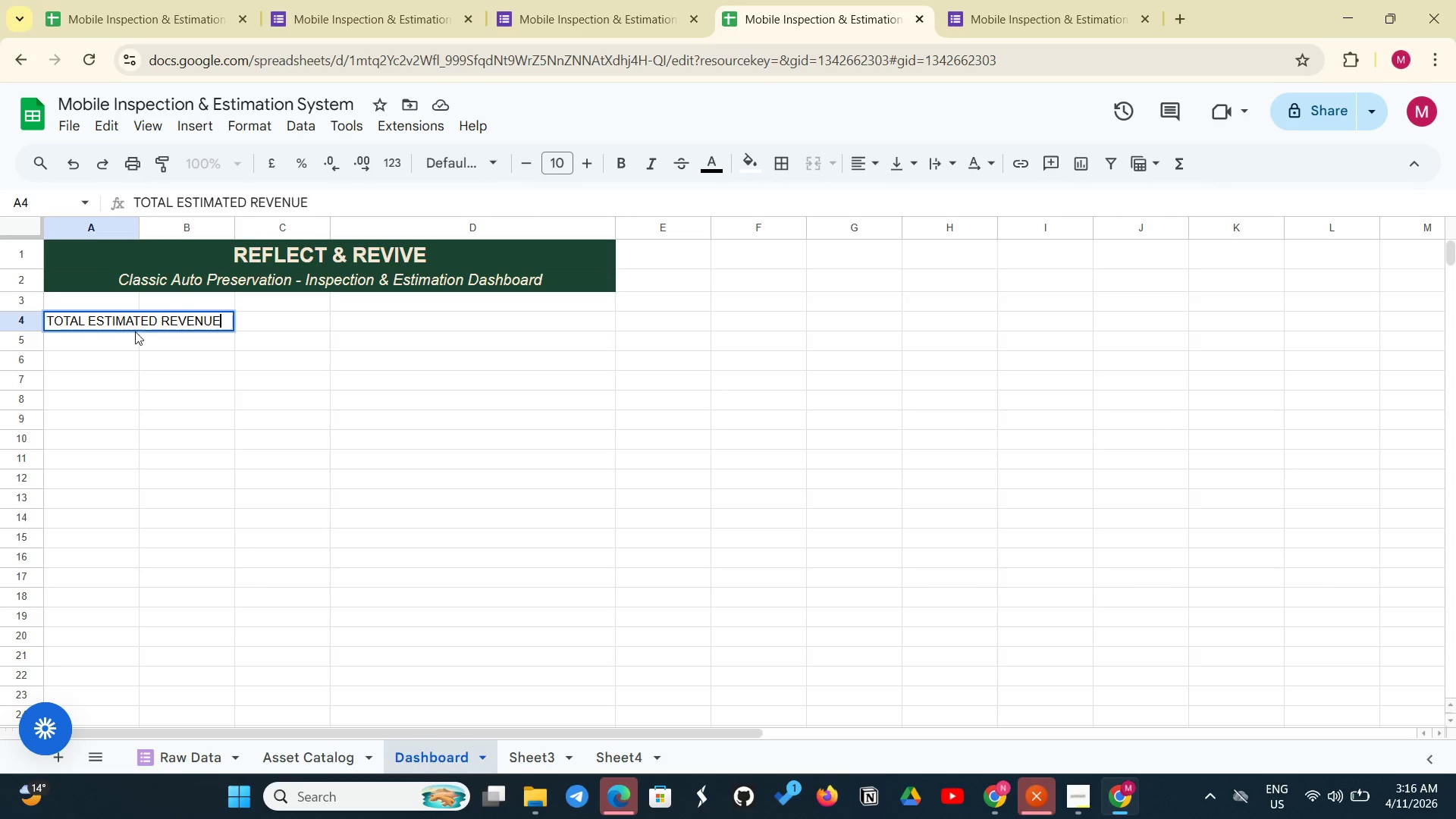 
left_click([270, 339])
 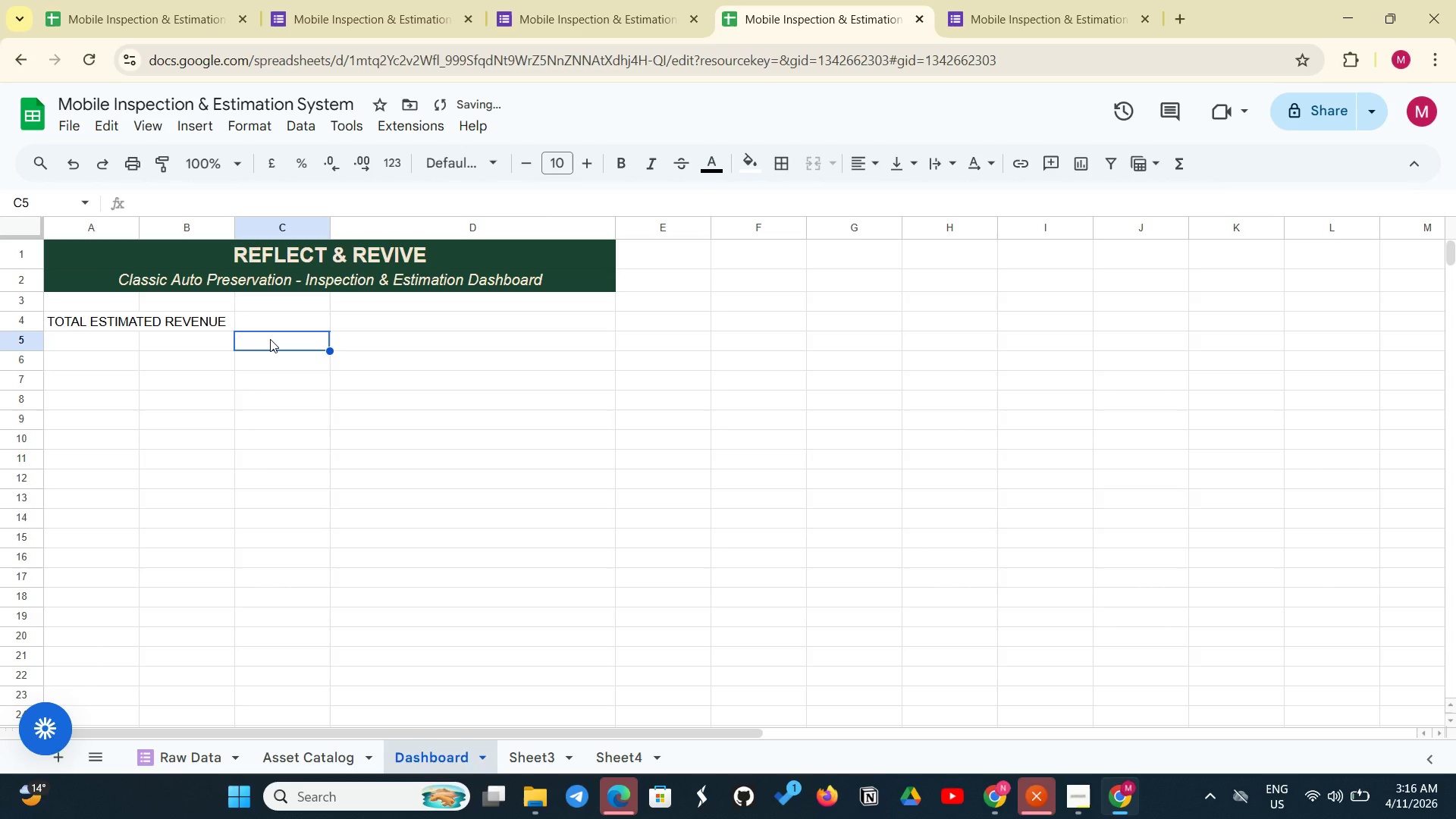 
type(=SUM('Raw Data'!P2:P31))
 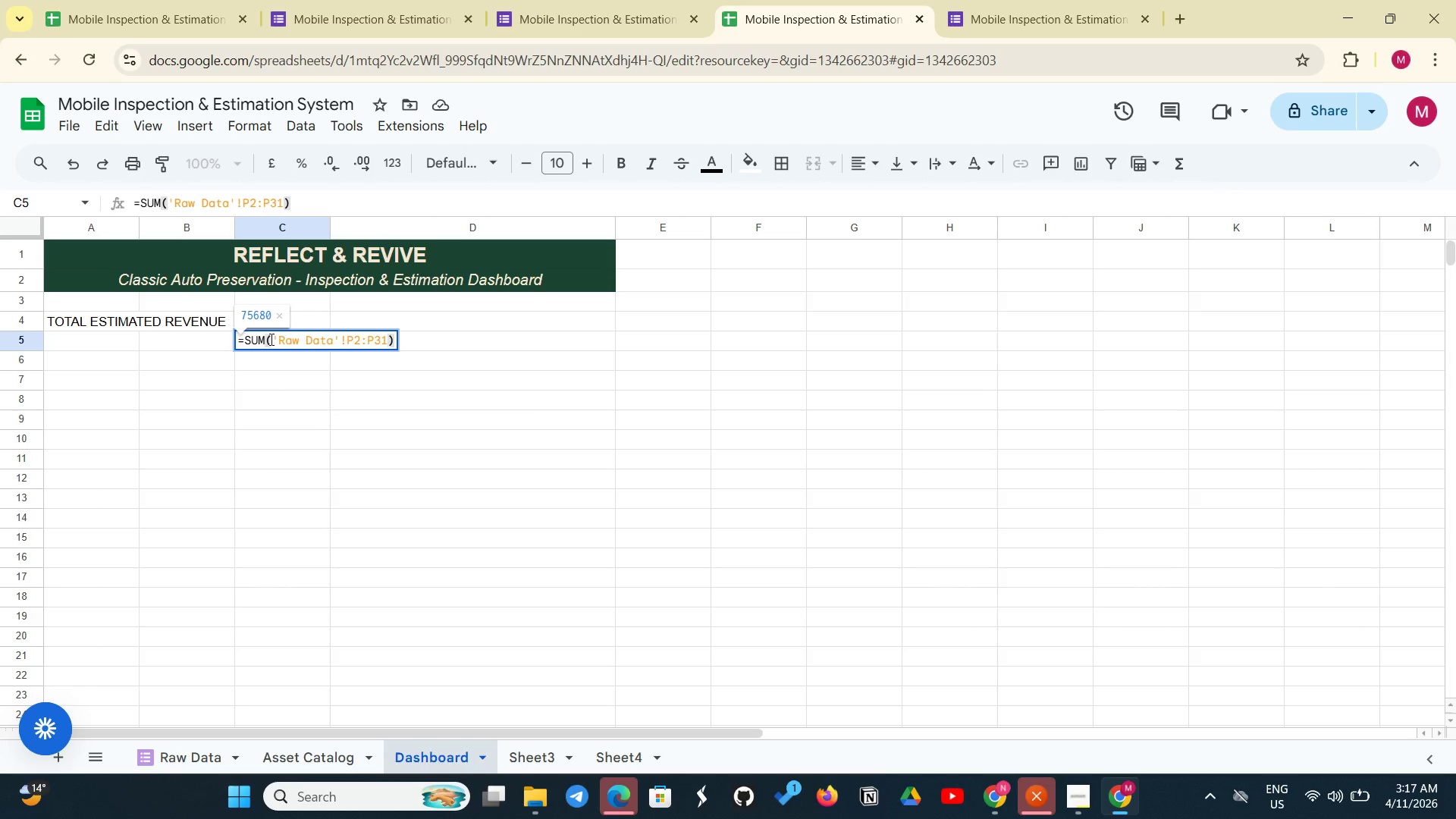 
key(Enter)
 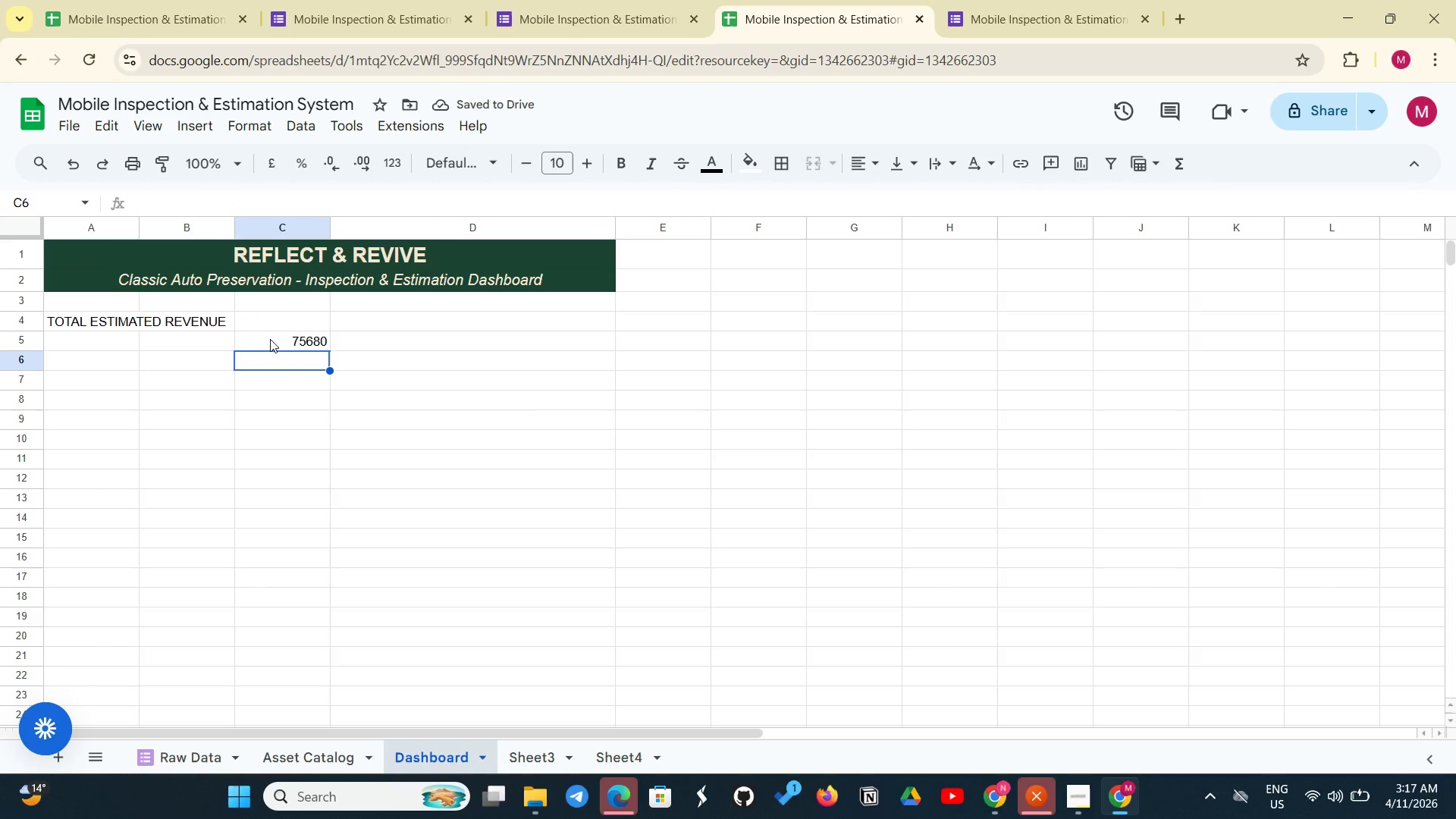 
wait(6.7)
 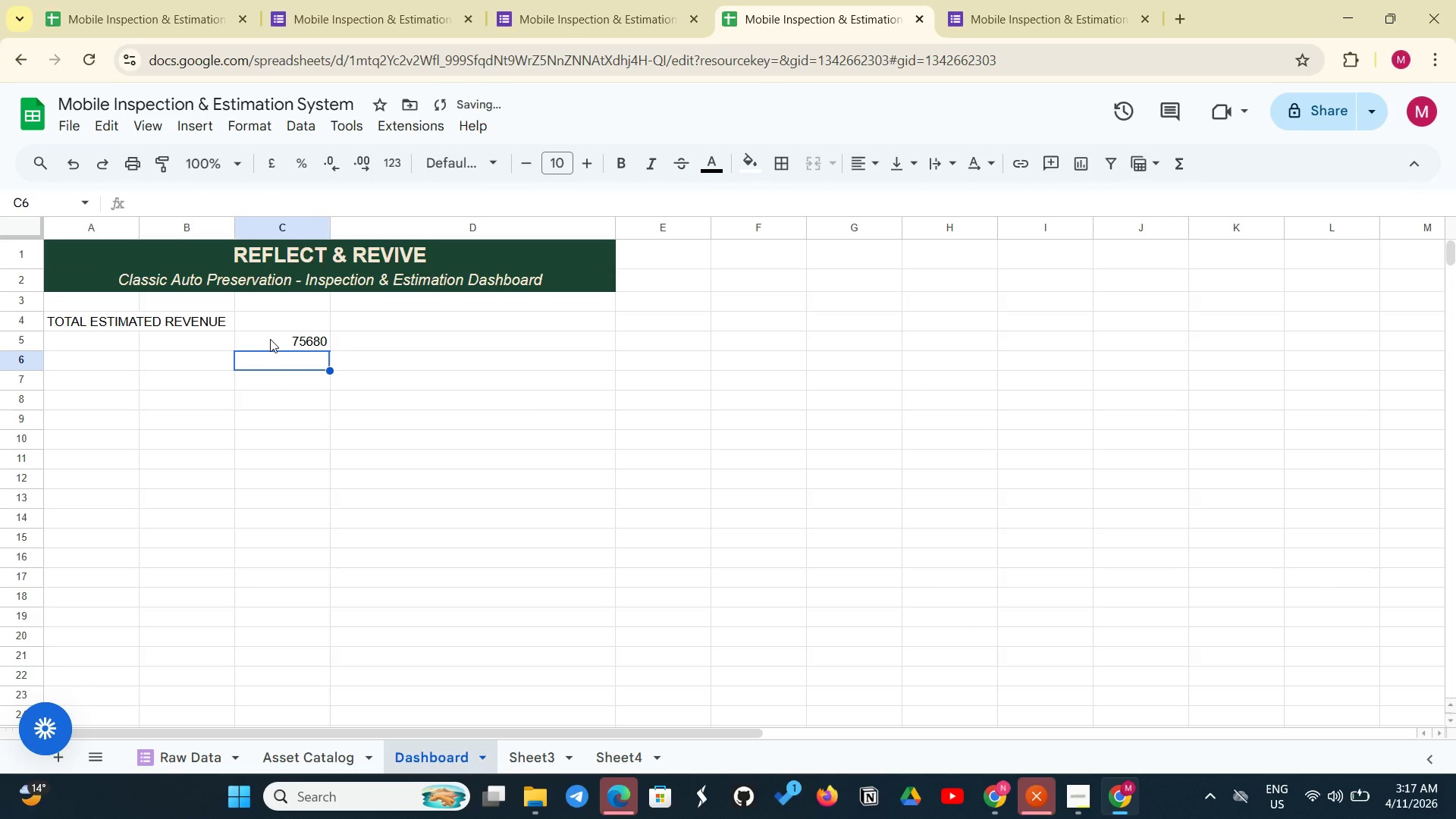 
left_click([284, 341])
 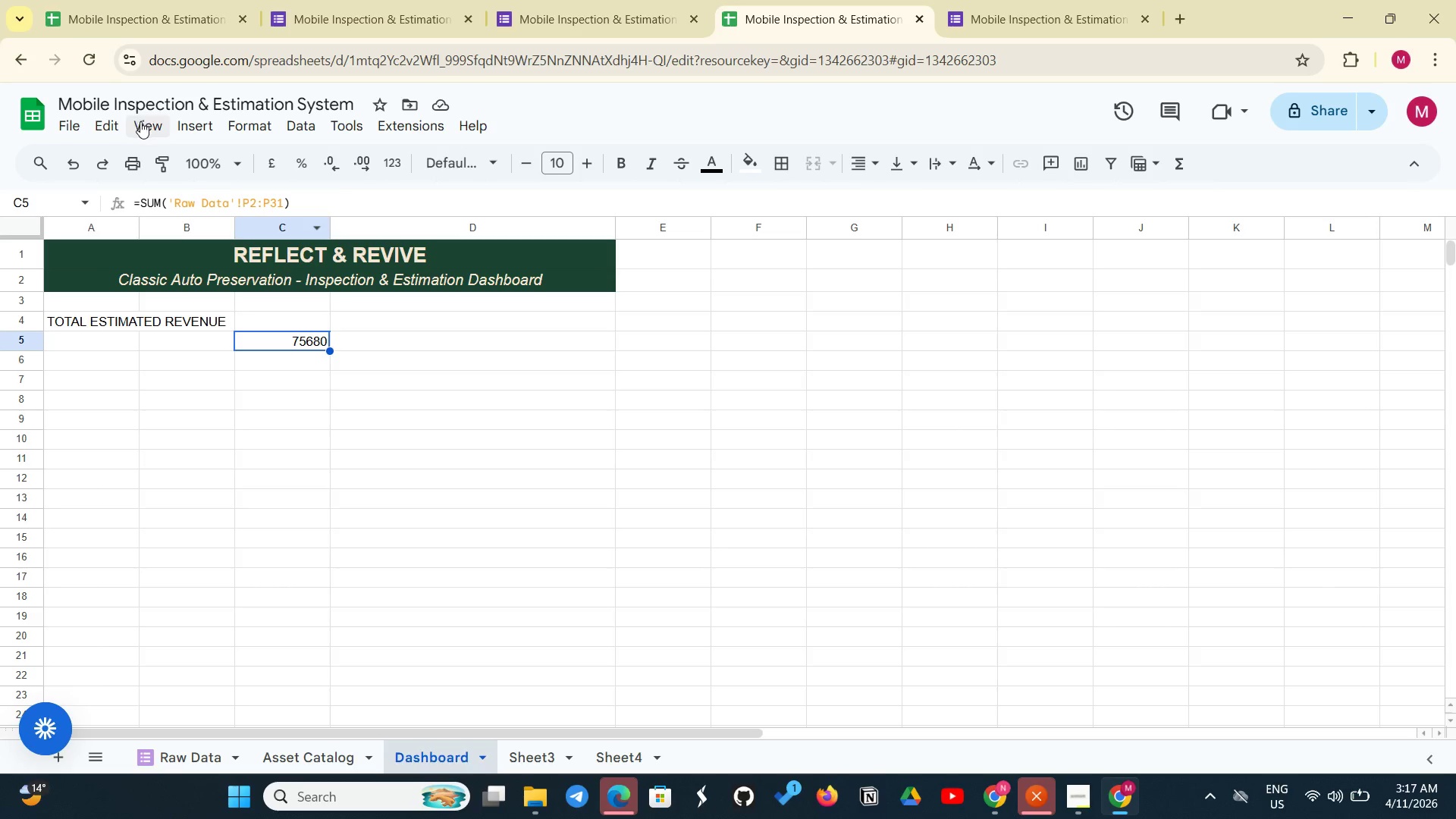 
left_click([257, 124])
 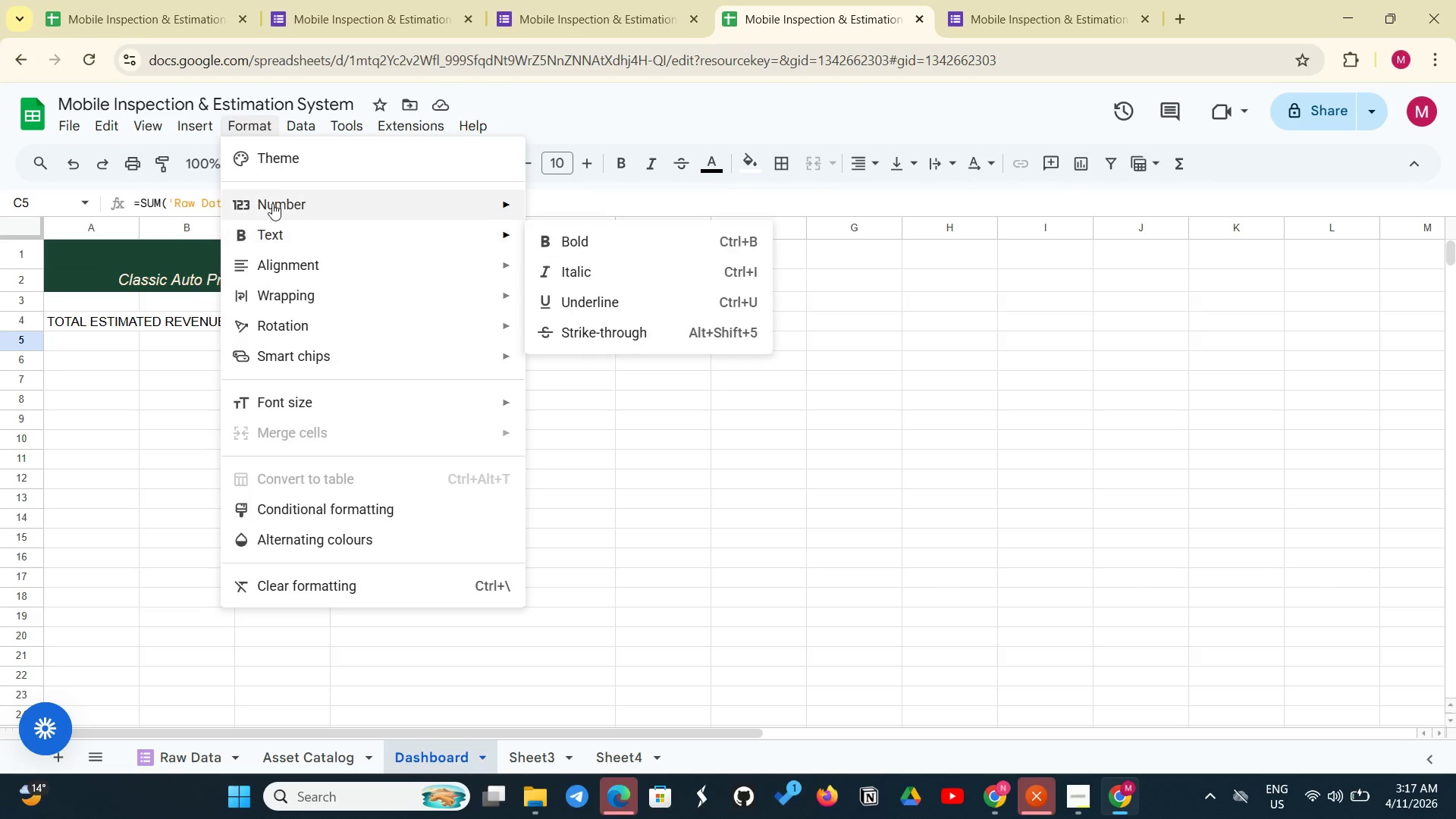 
left_click([272, 202])
 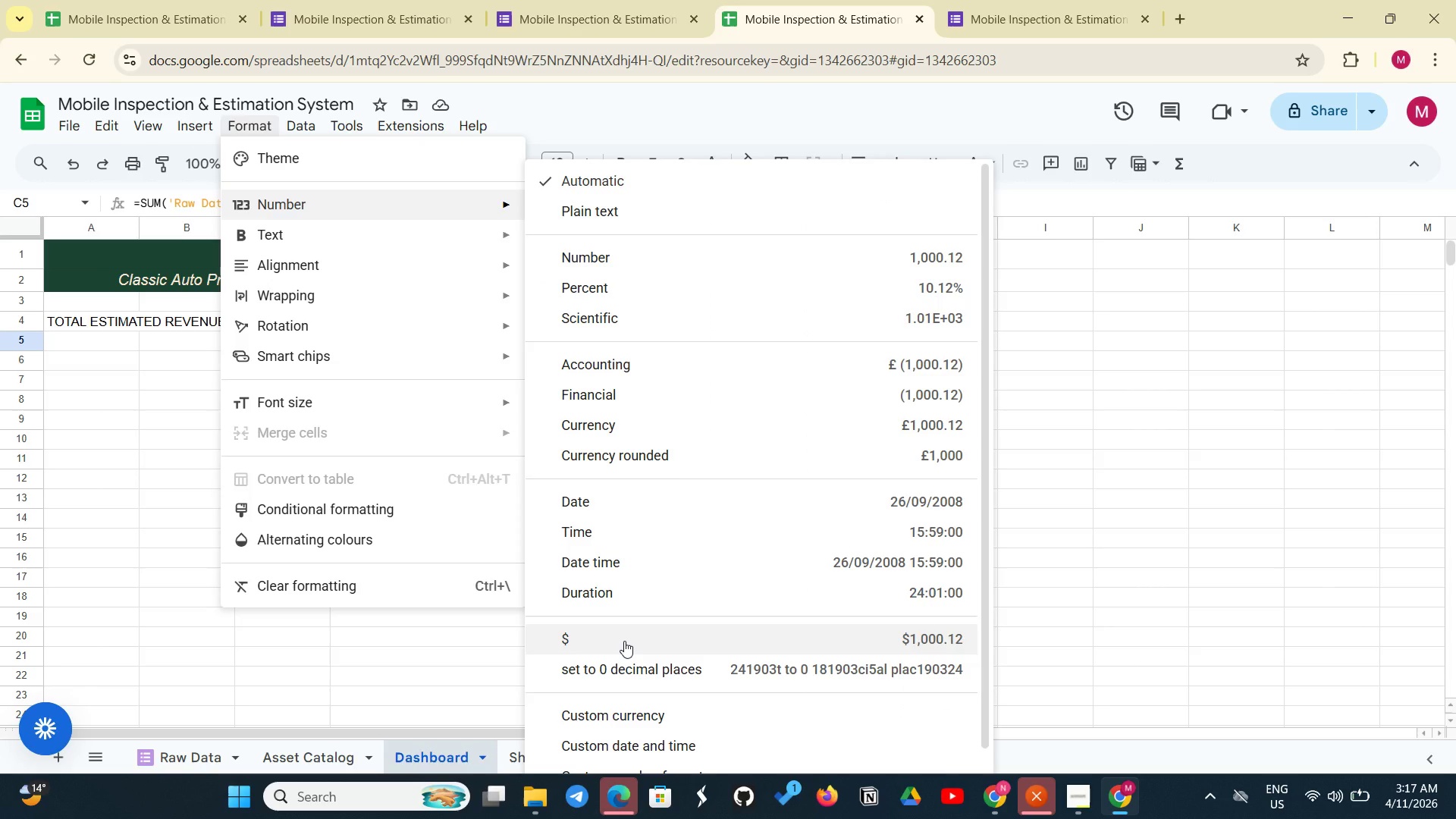 
left_click([624, 641])
 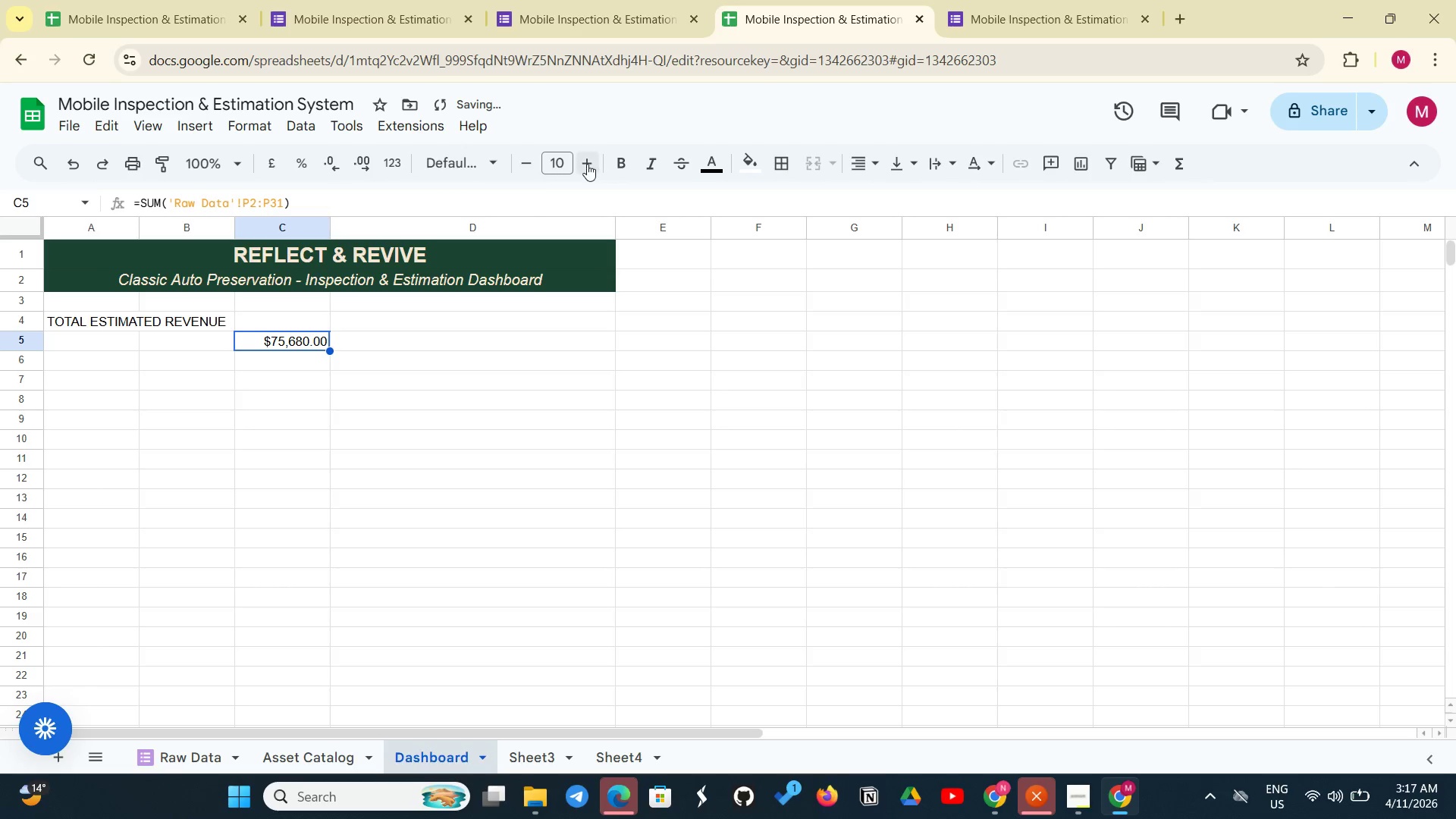 
double_click([587, 164])
 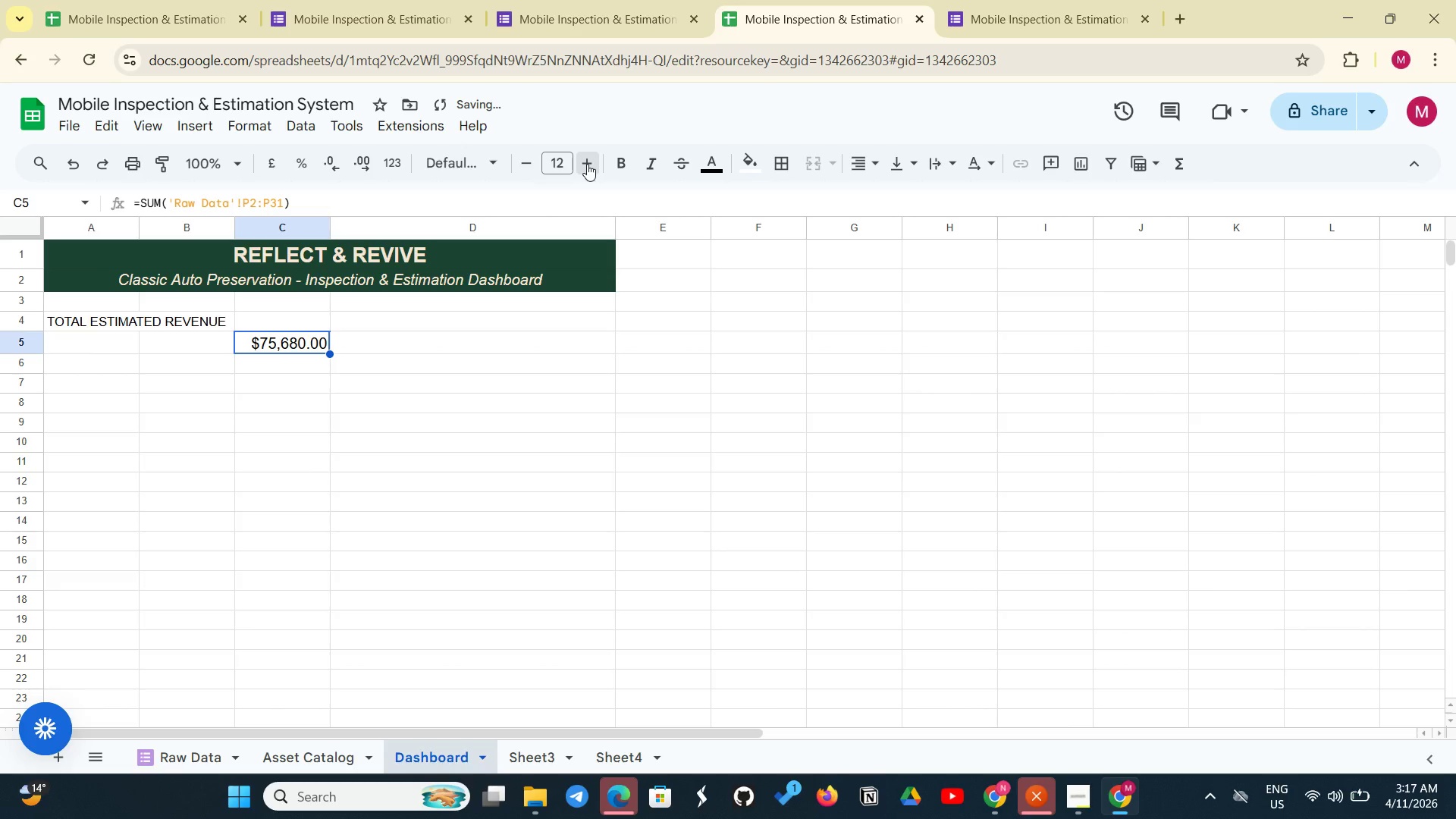 
triple_click([587, 164])
 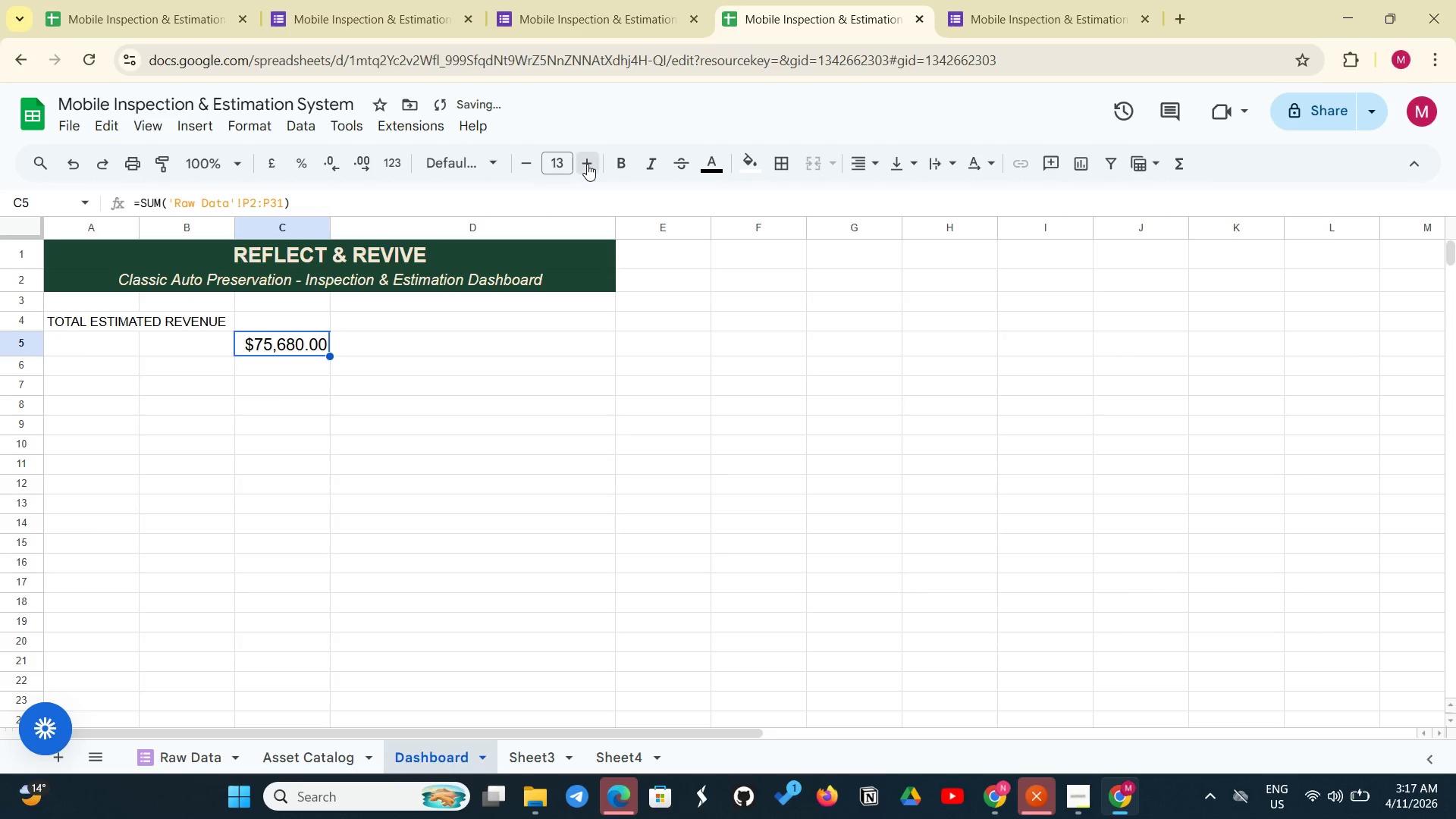 
triple_click([587, 164])
 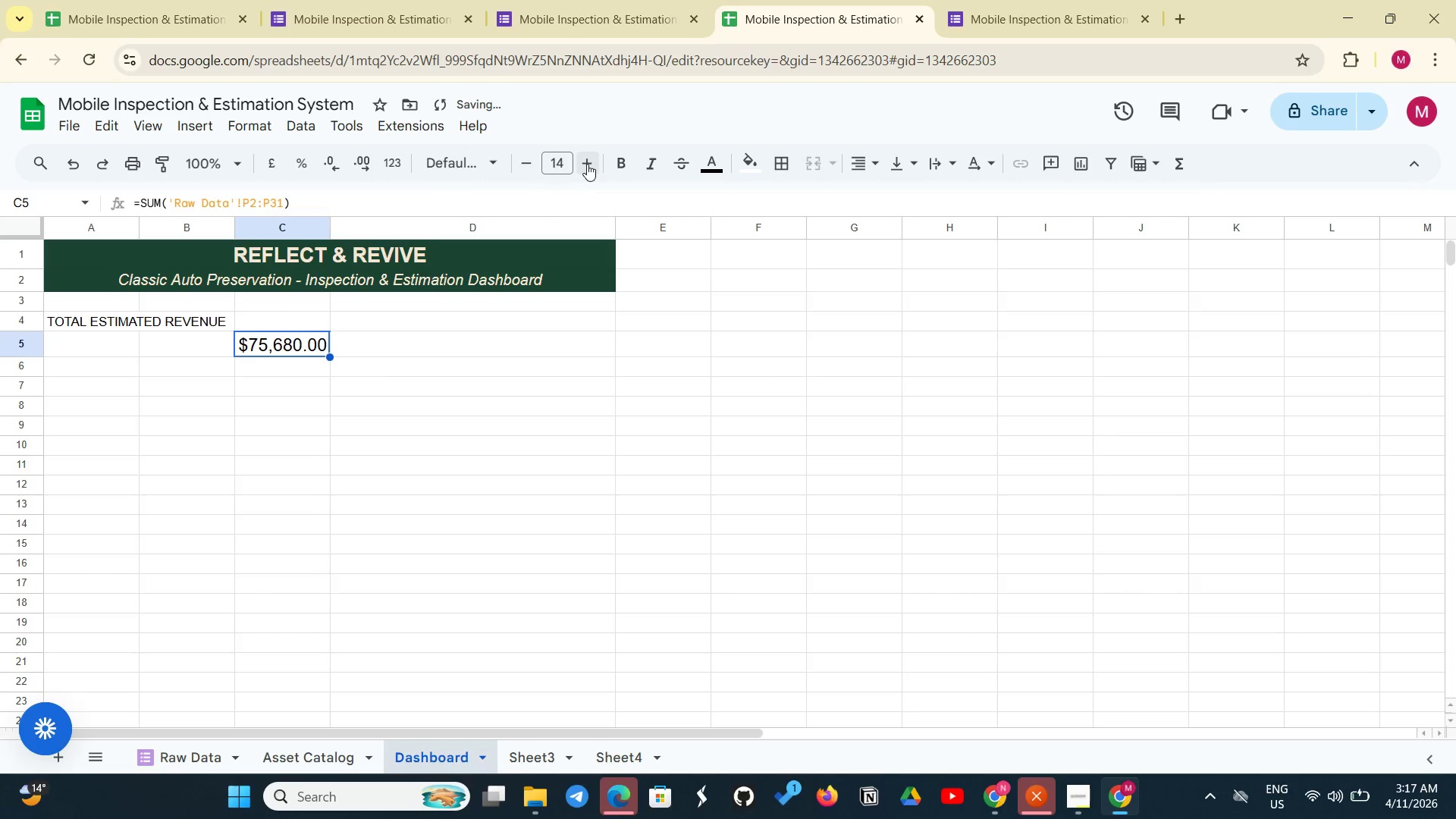 
triple_click([587, 164])
 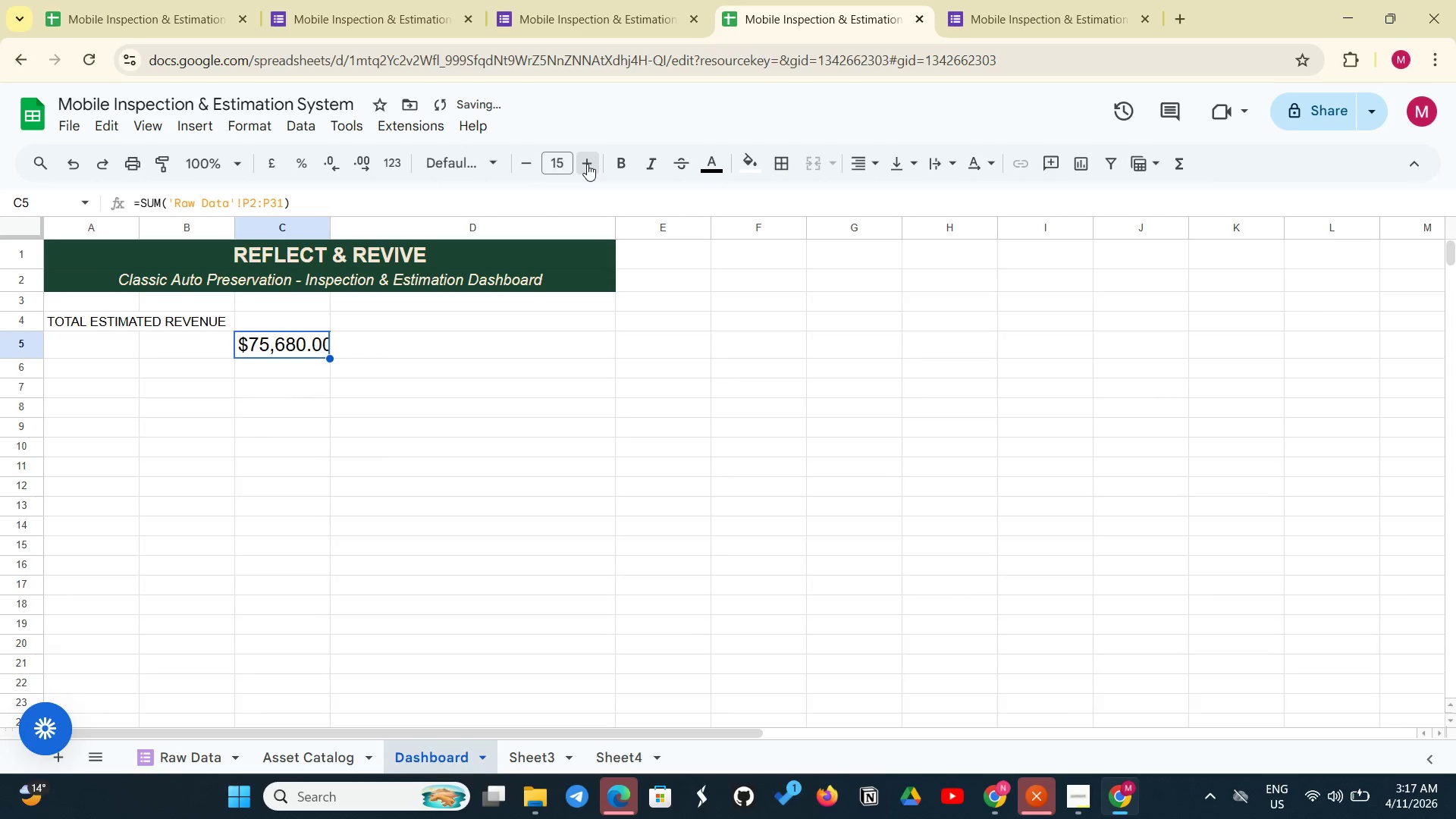 
triple_click([587, 164])
 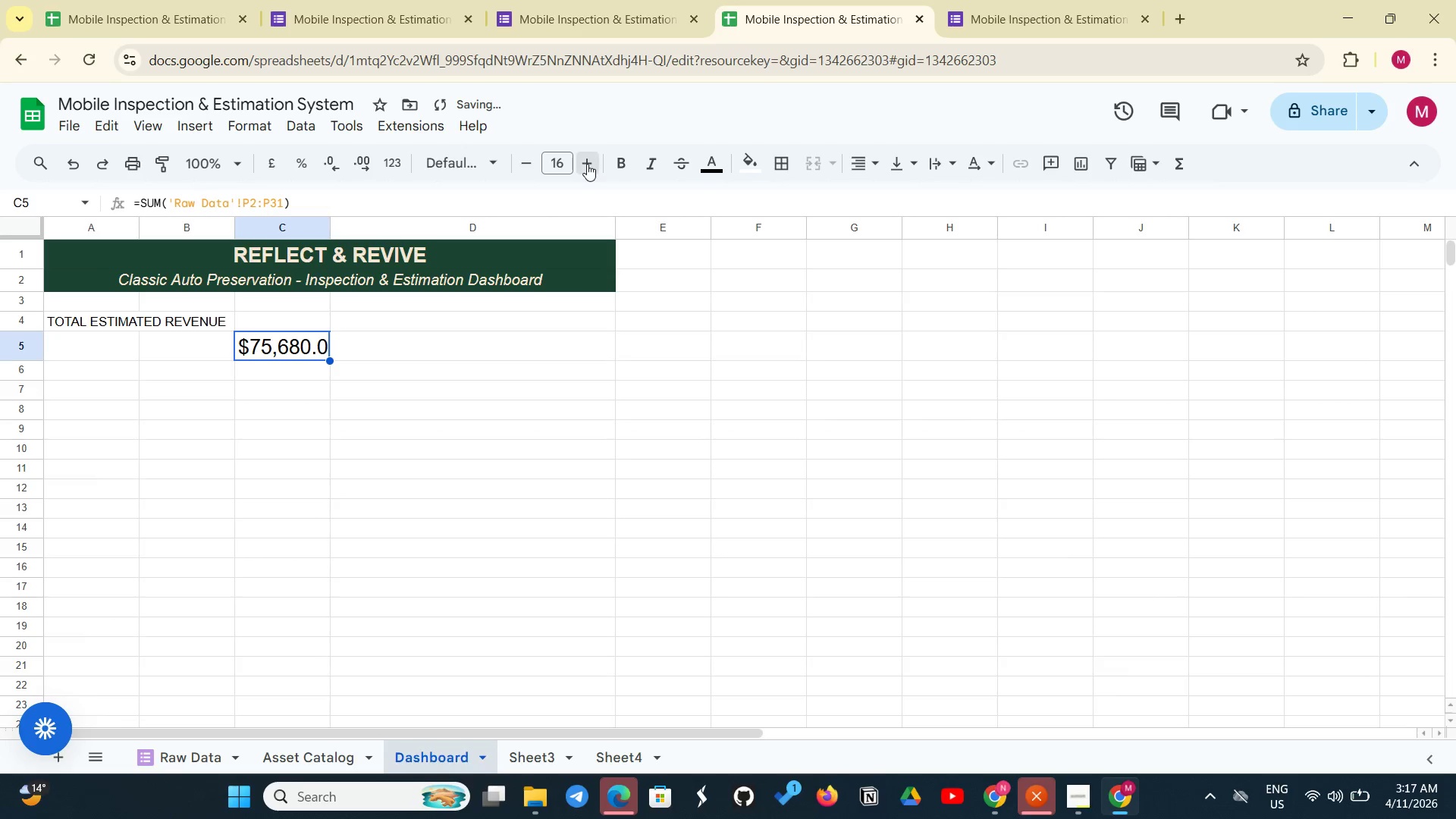 
triple_click([587, 164])
 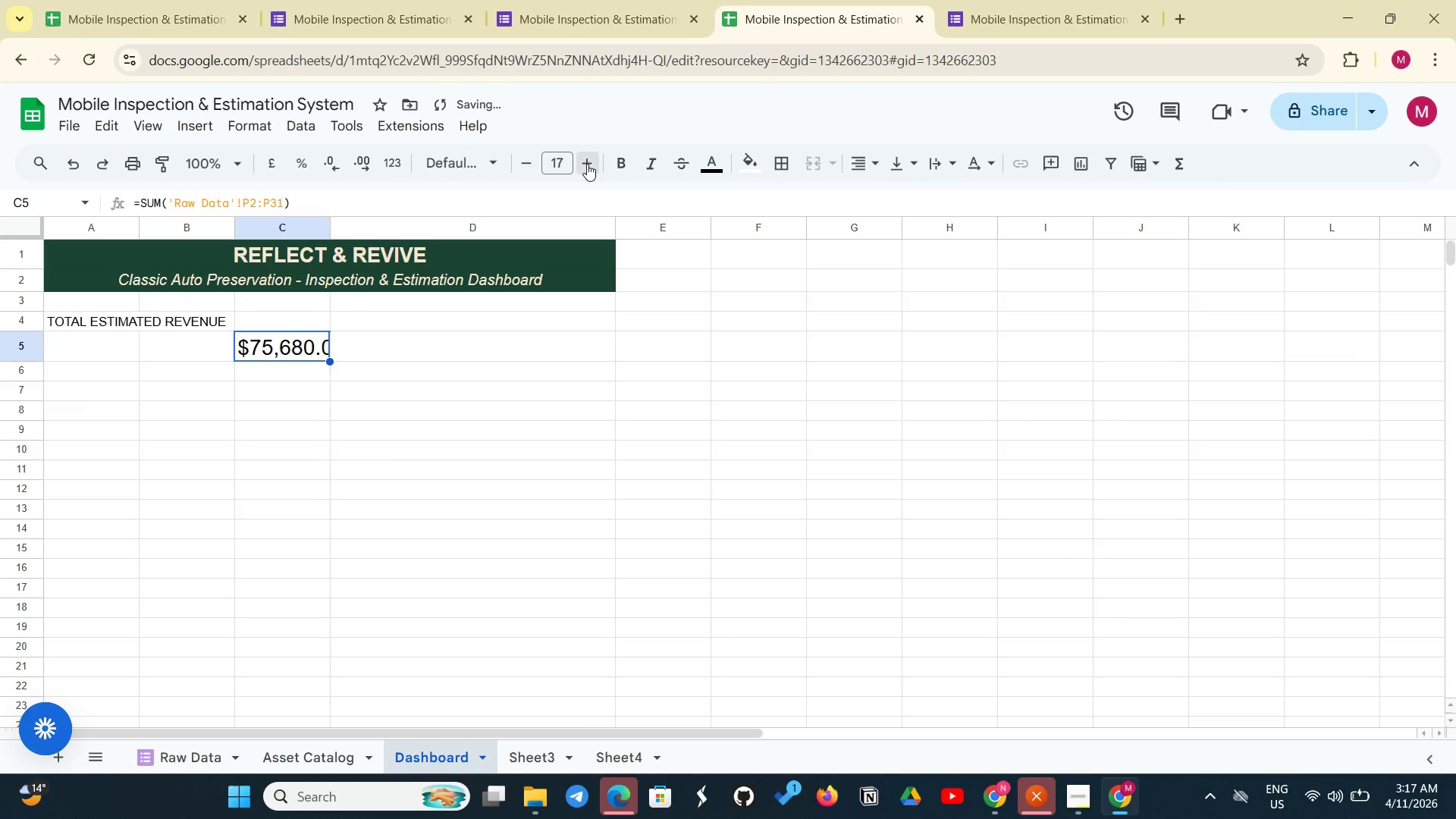 
triple_click([587, 164])
 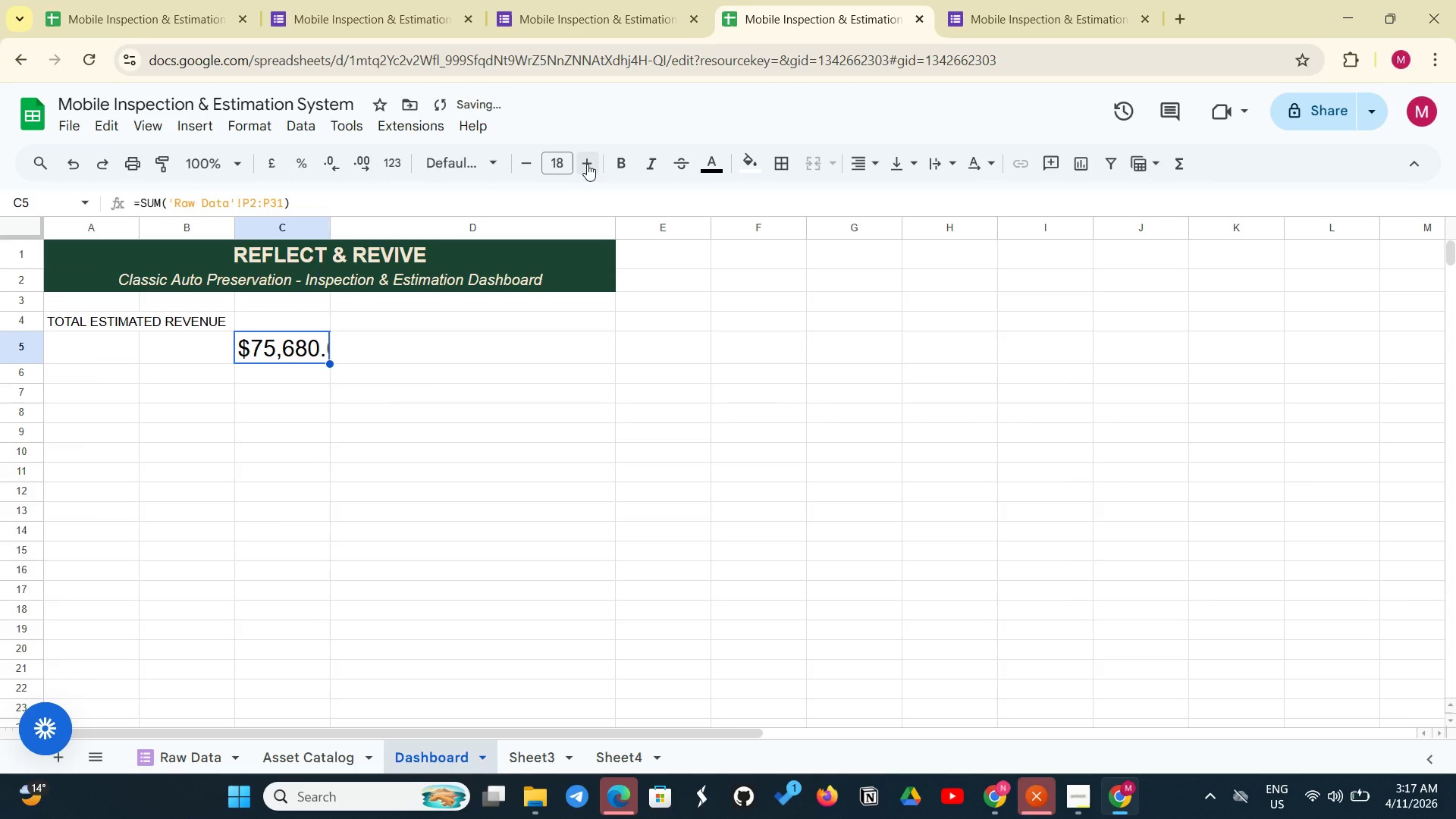 
triple_click([587, 164])
 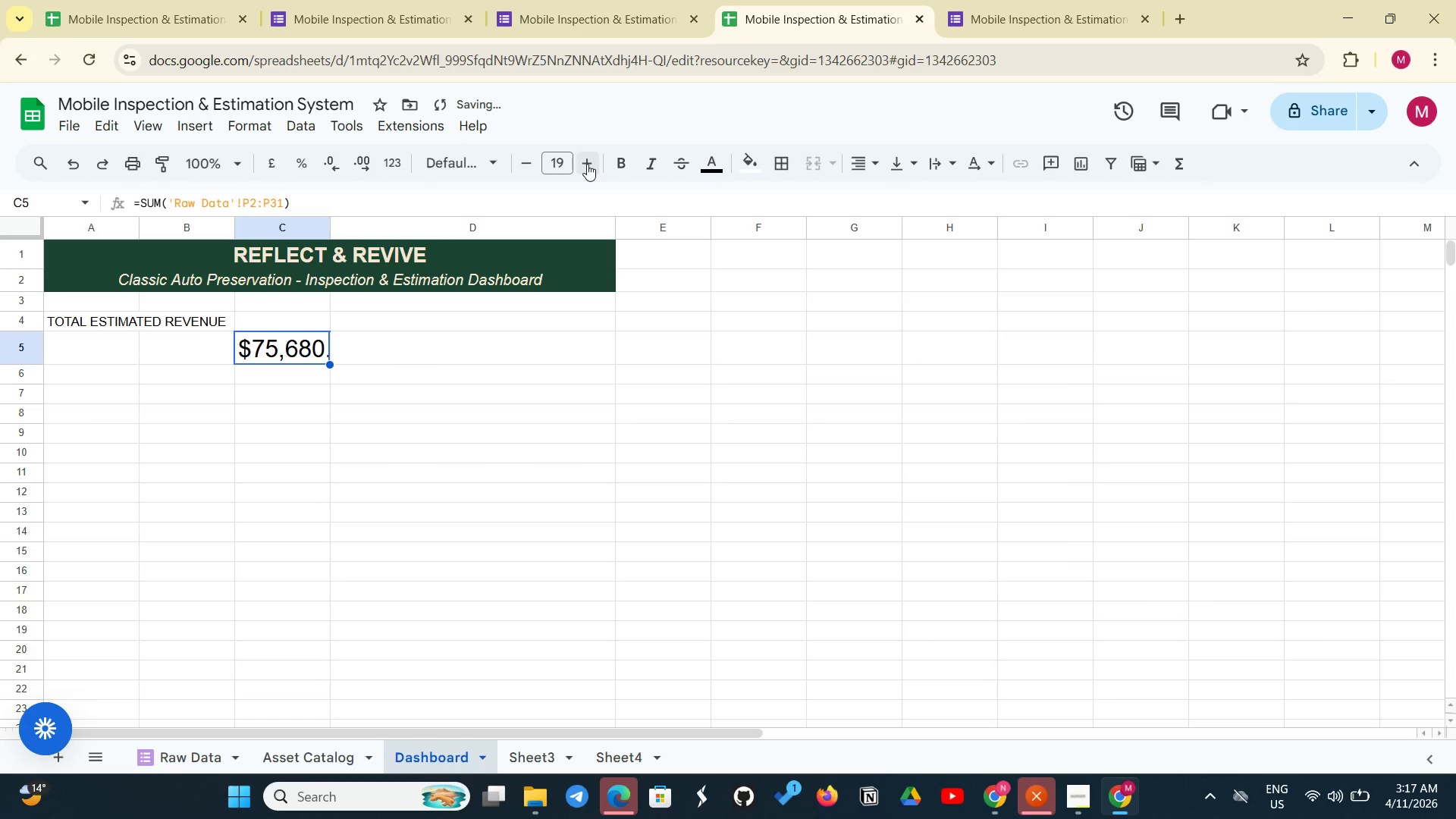 
triple_click([587, 164])
 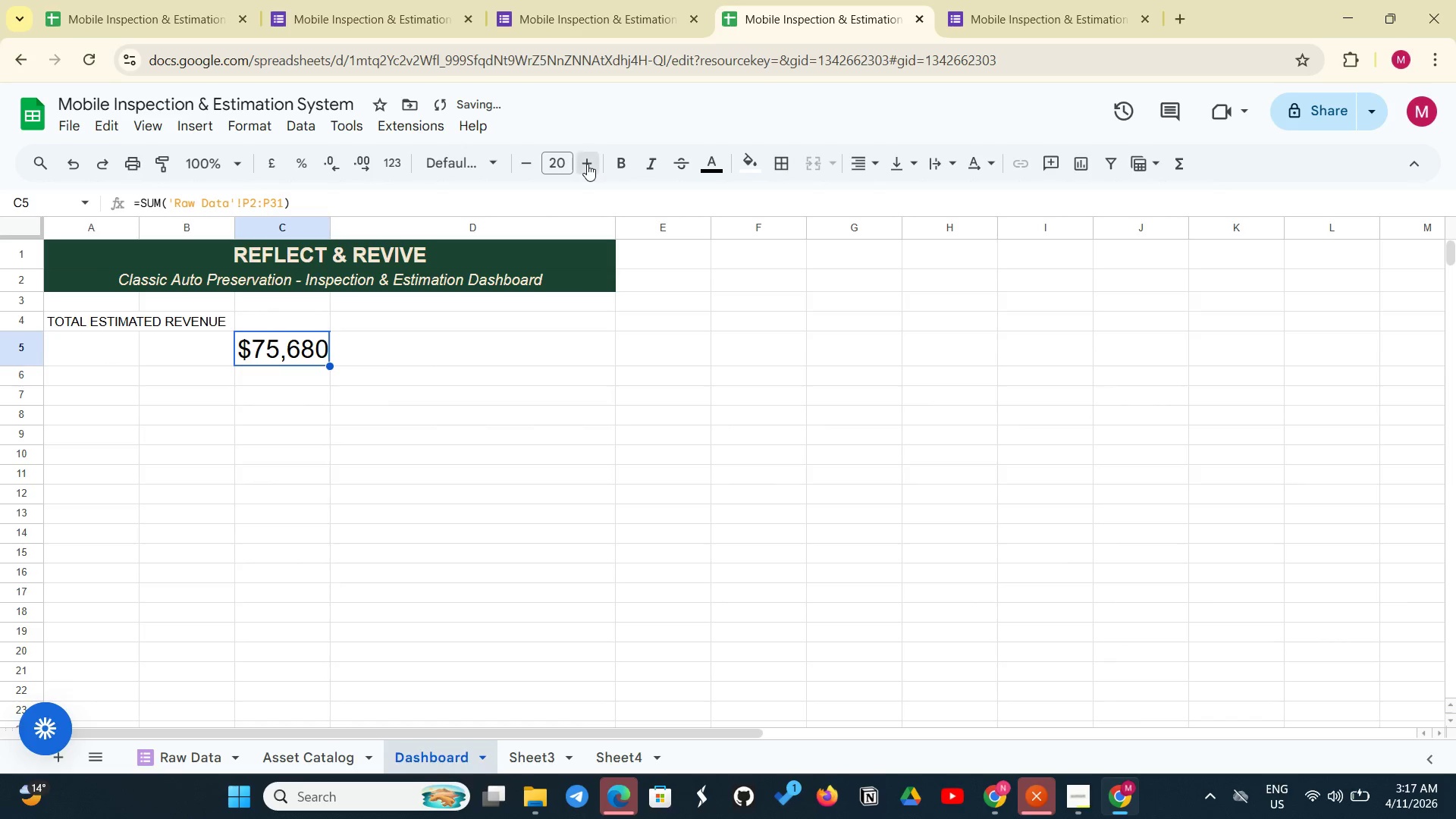 
triple_click([587, 164])
 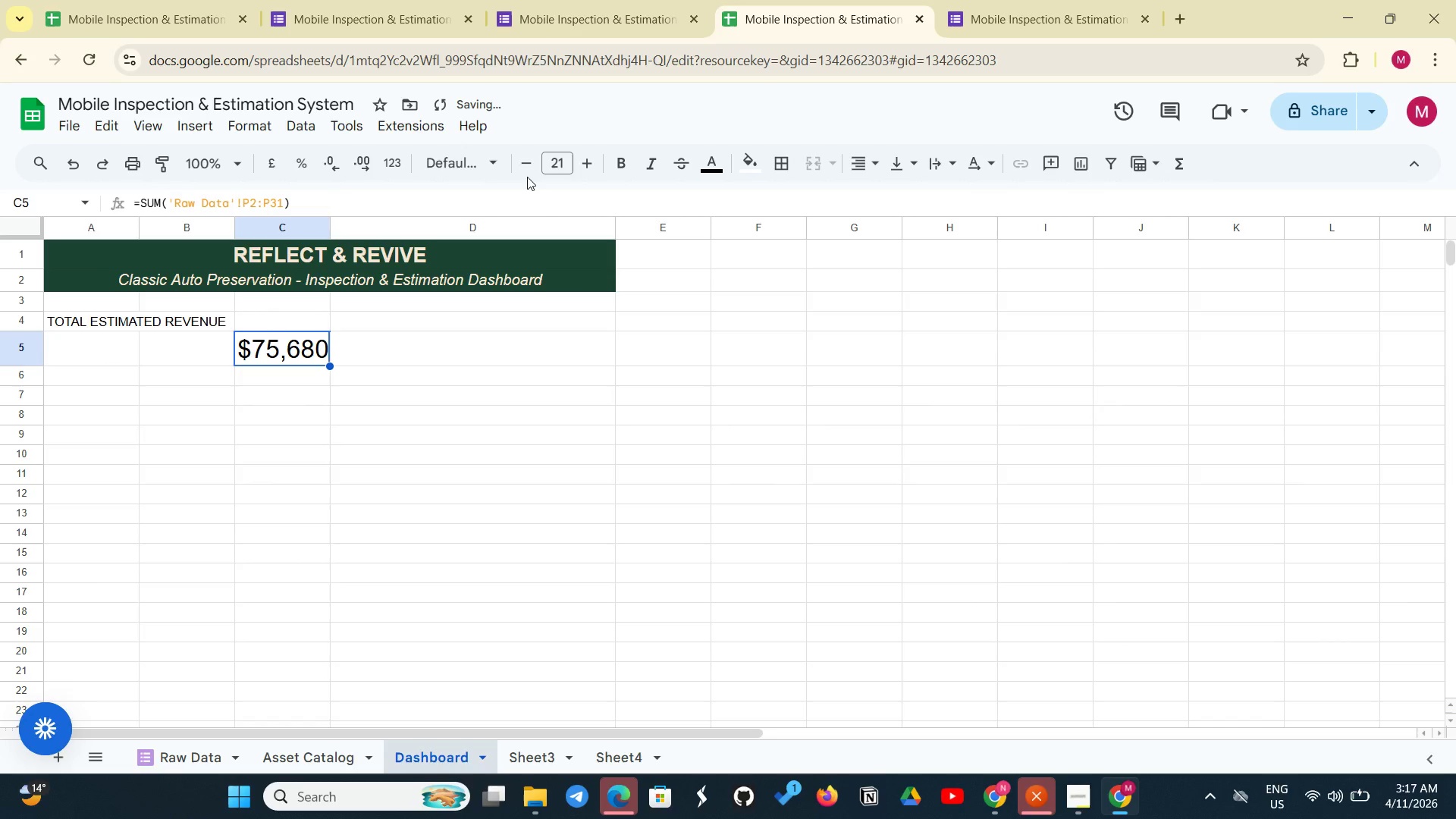 
left_click([530, 168])
 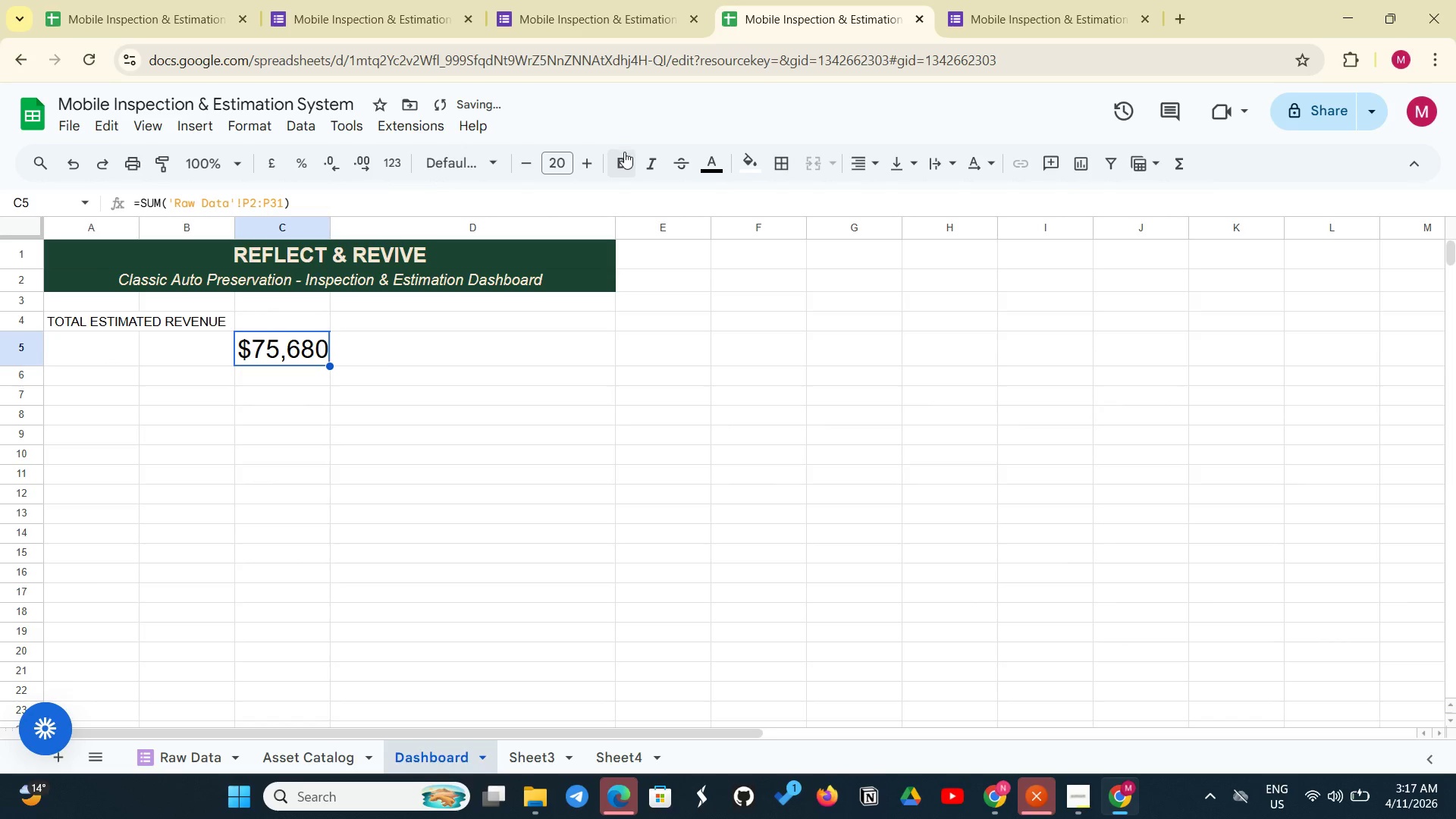 
left_click([624, 152])
 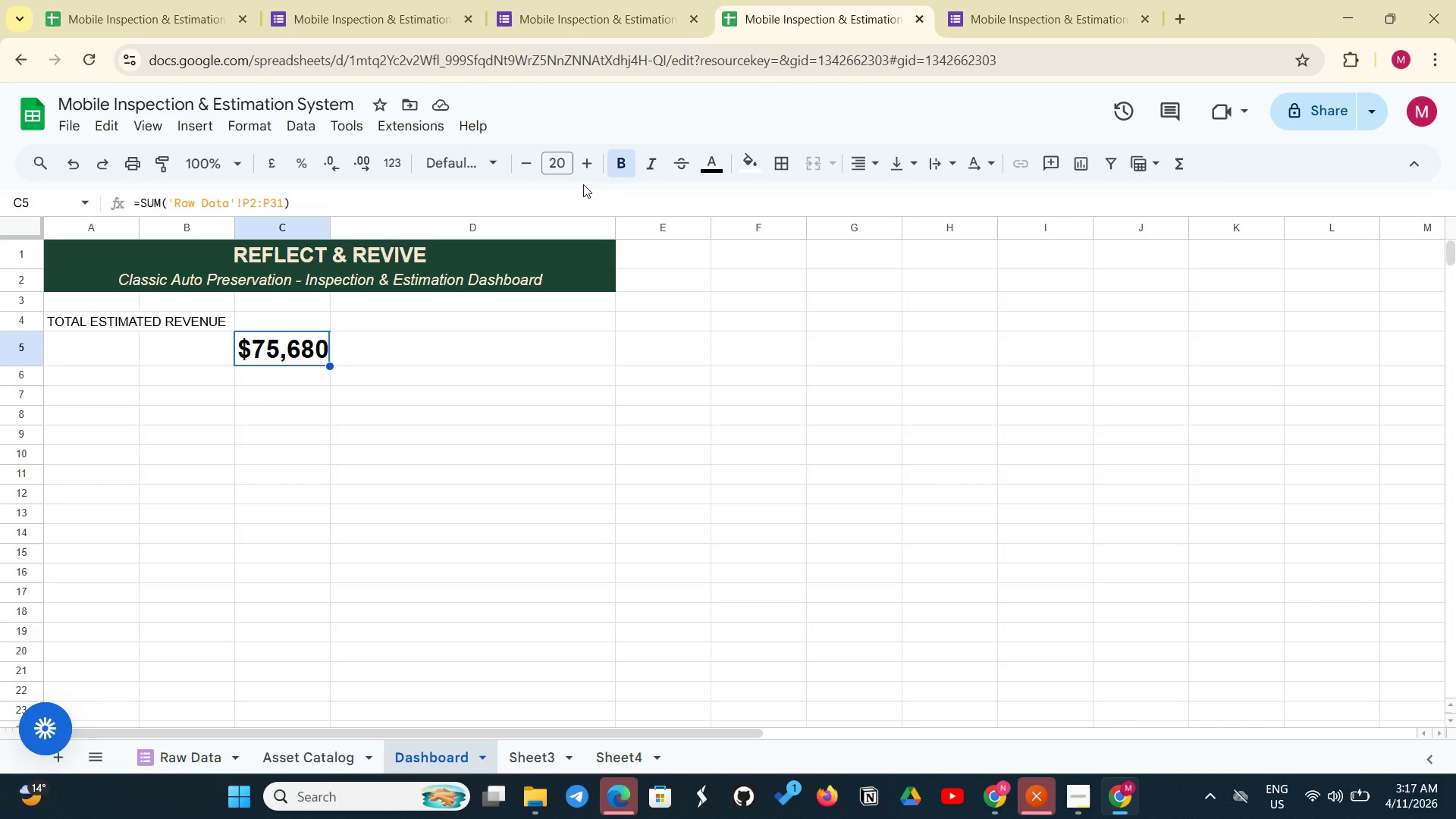 
wait(17.83)
 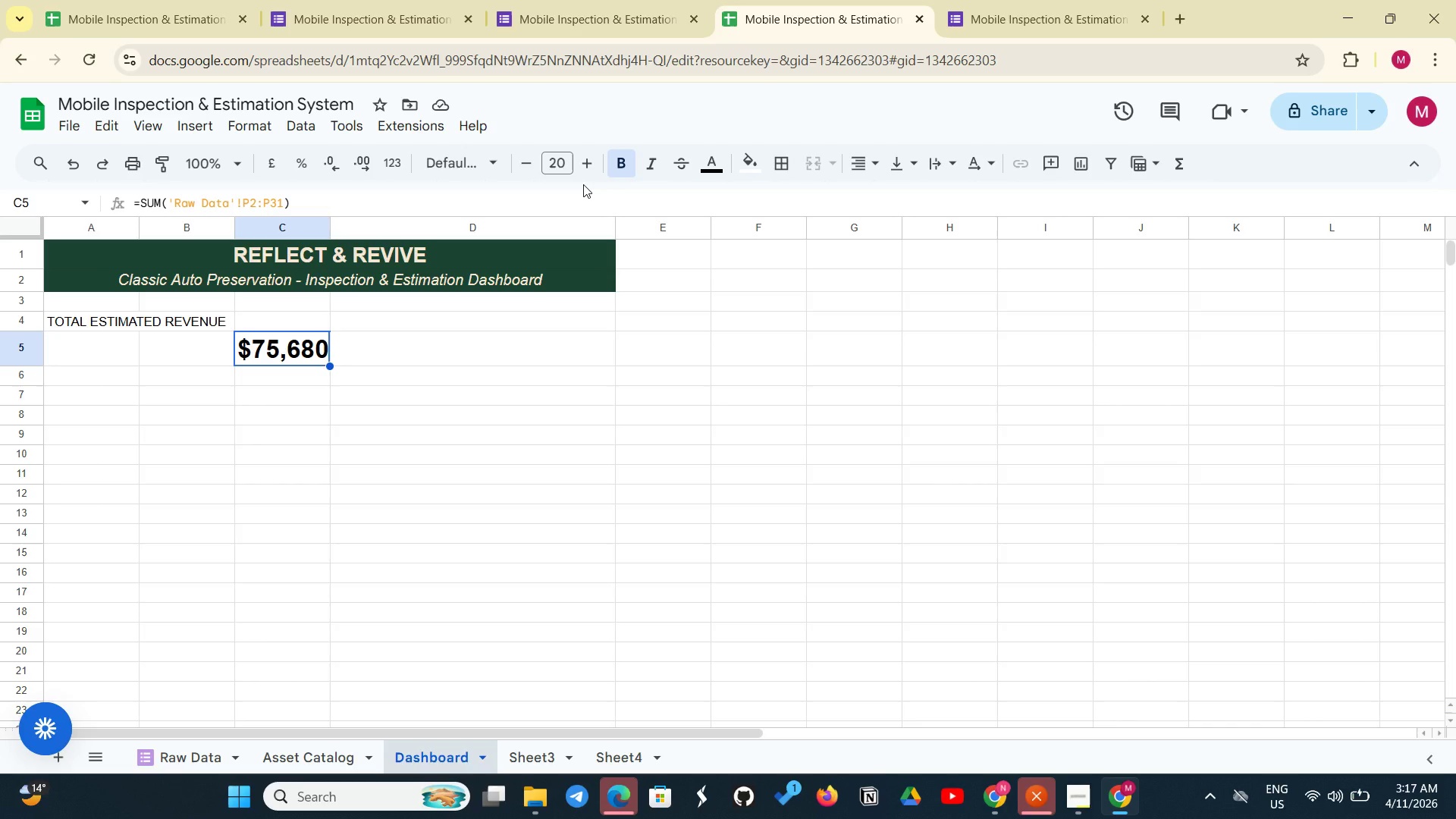 
left_click_drag(start_coordinate=[327, 226], to_coordinate=[333, 226])
 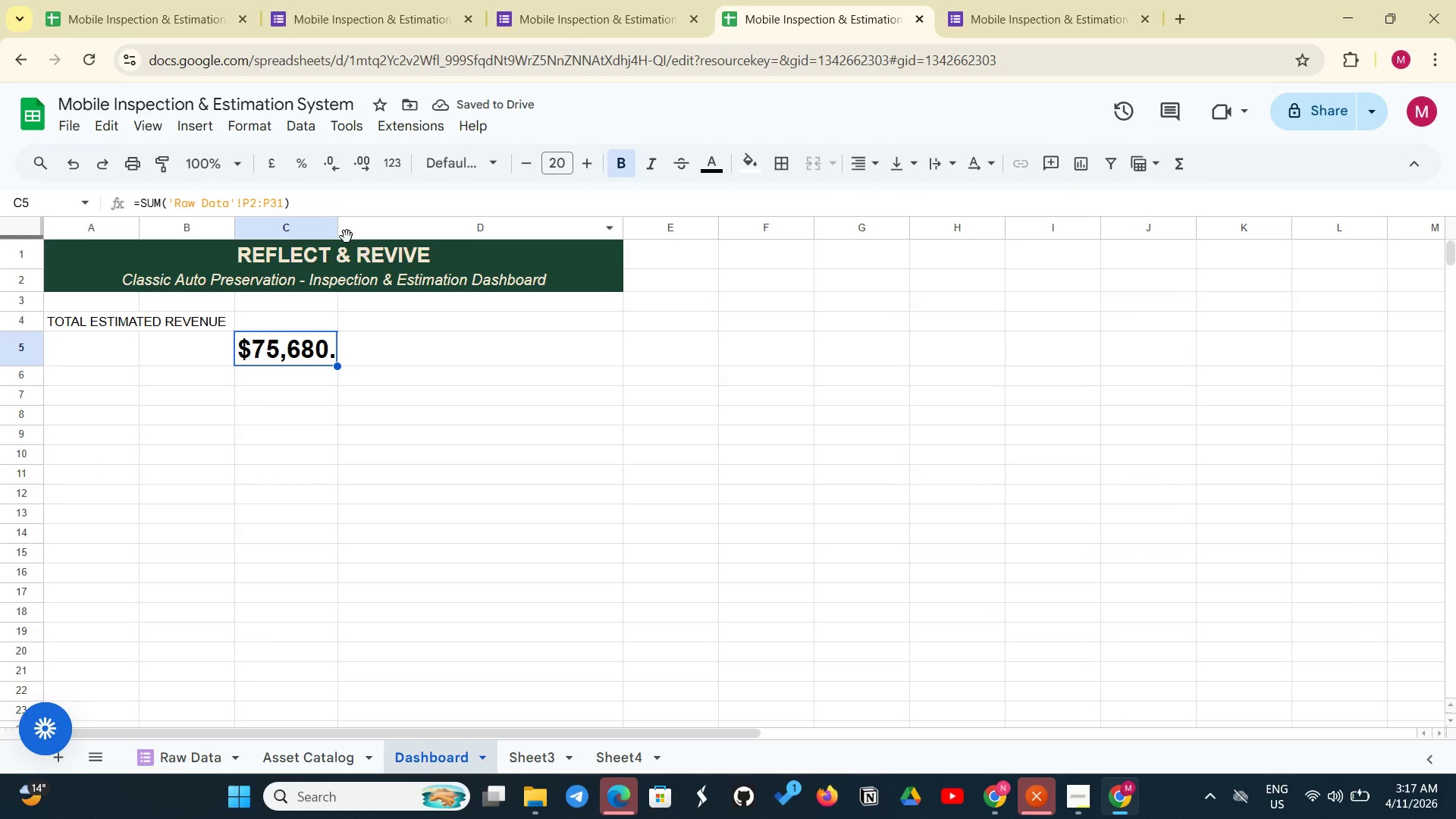 
wait(5.66)
 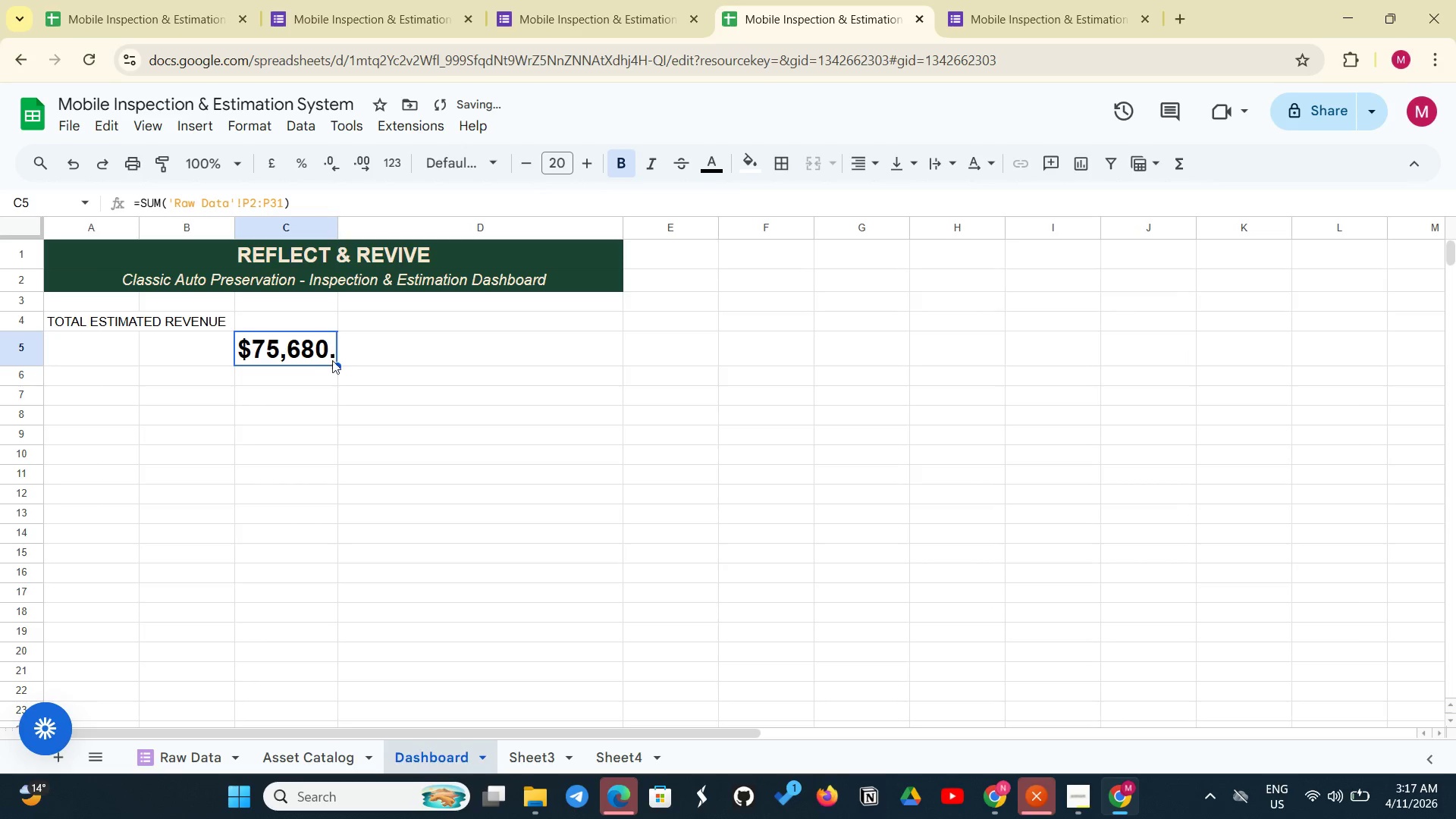 
left_click_drag(start_coordinate=[340, 228], to_coordinate=[351, 231])
 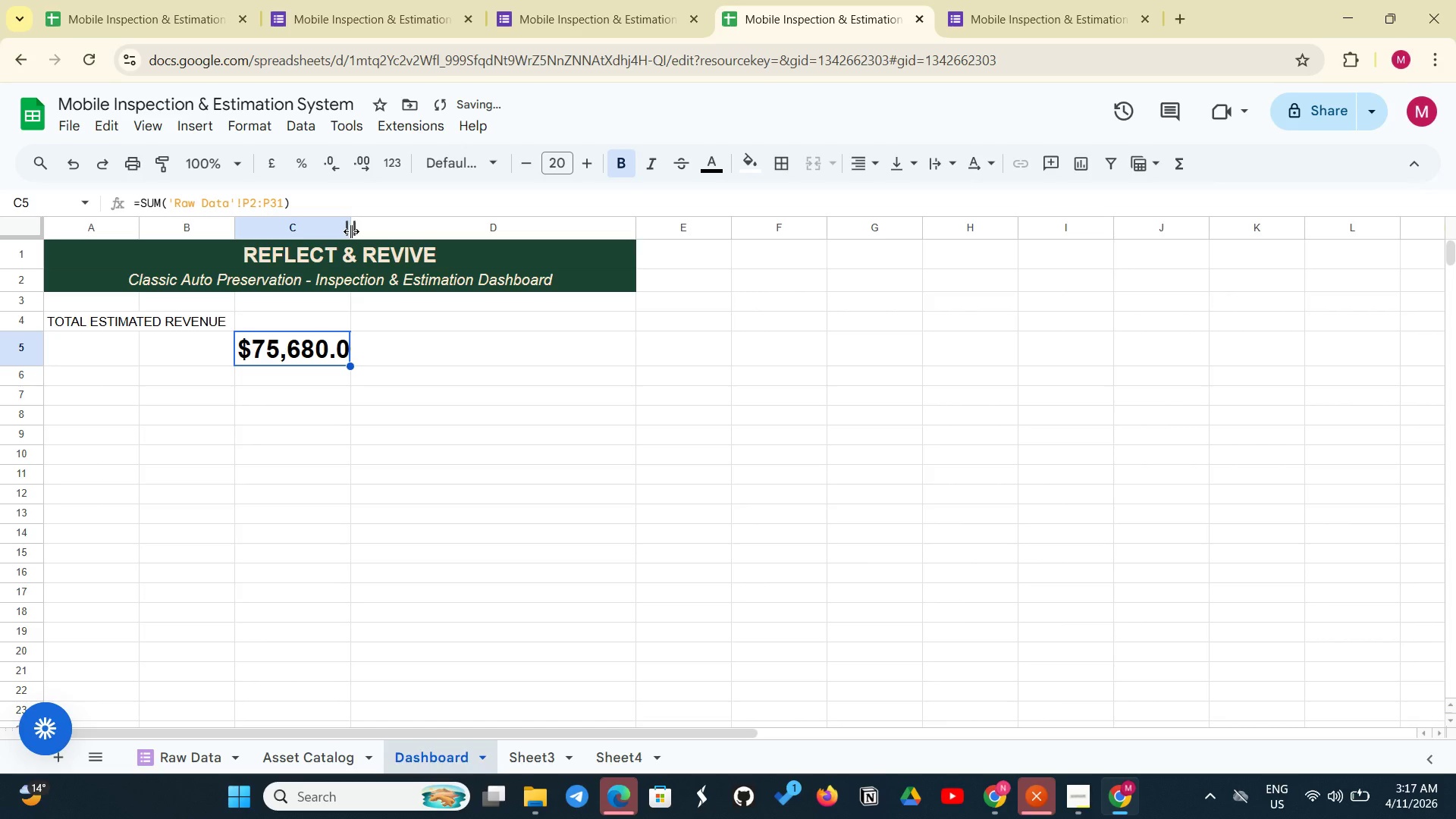 
left_click_drag(start_coordinate=[351, 231], to_coordinate=[362, 231])
 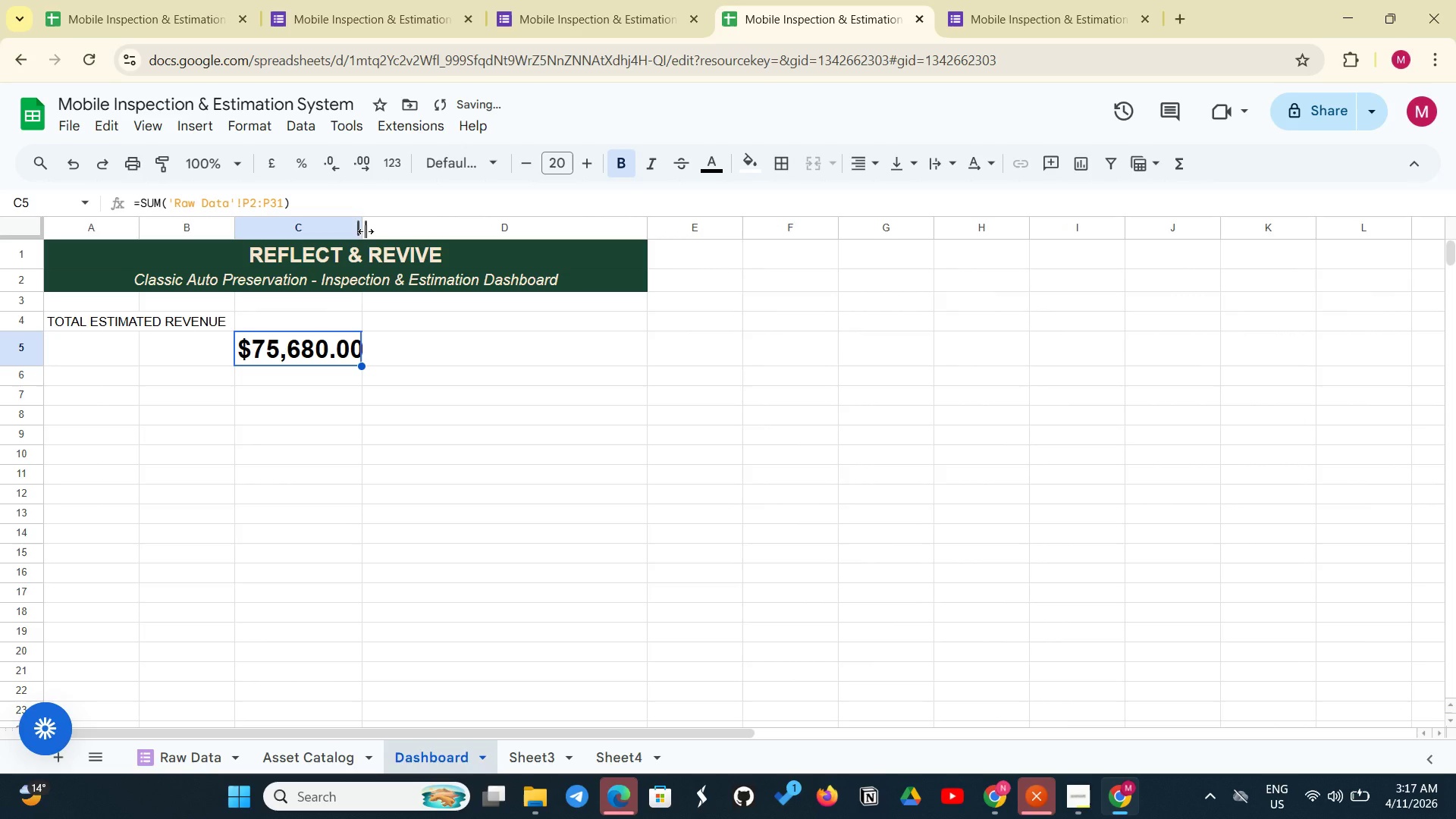 
left_click_drag(start_coordinate=[366, 231], to_coordinate=[384, 232])
 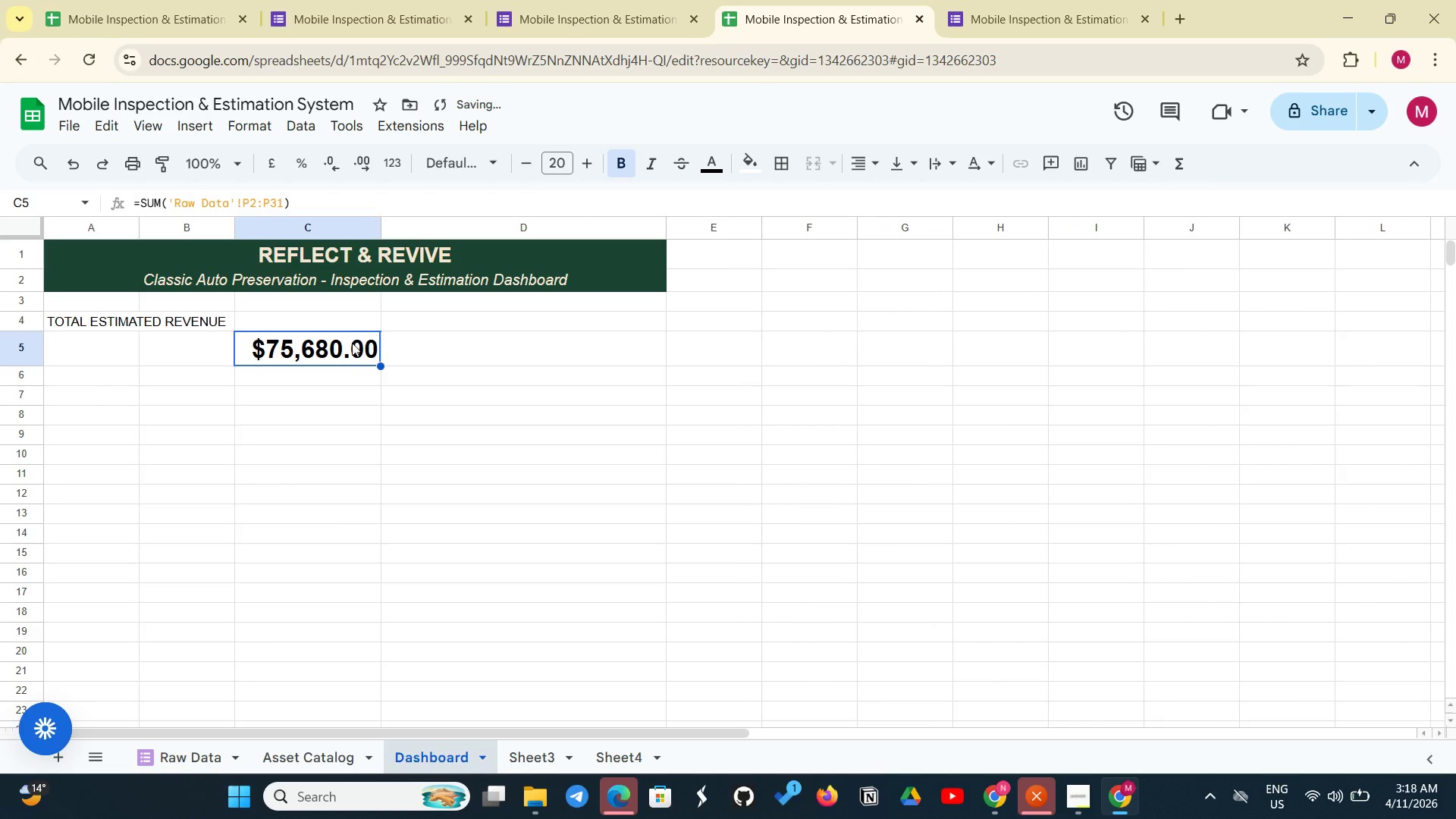 
left_click([352, 343])
 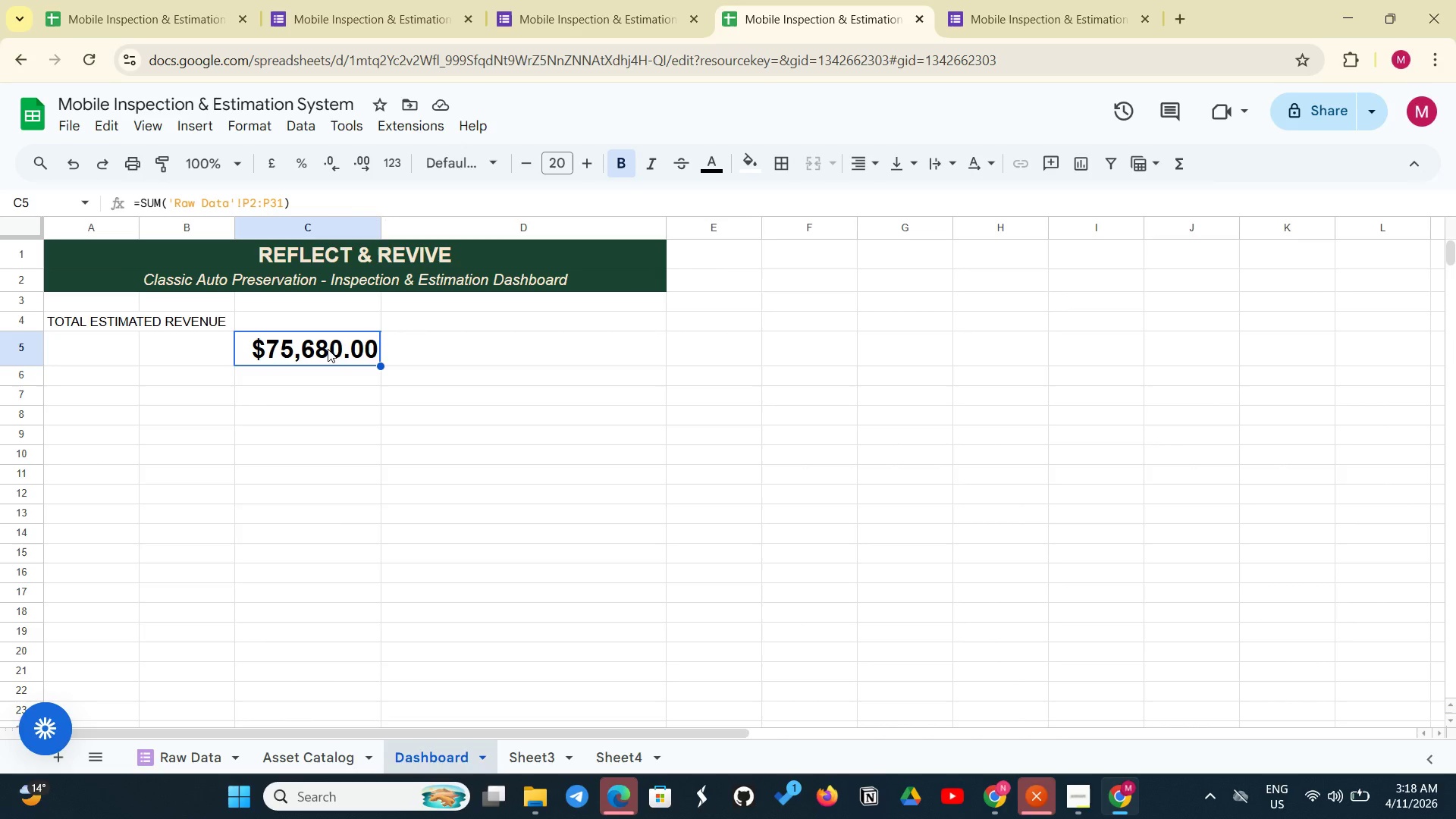 
wait(11.41)
 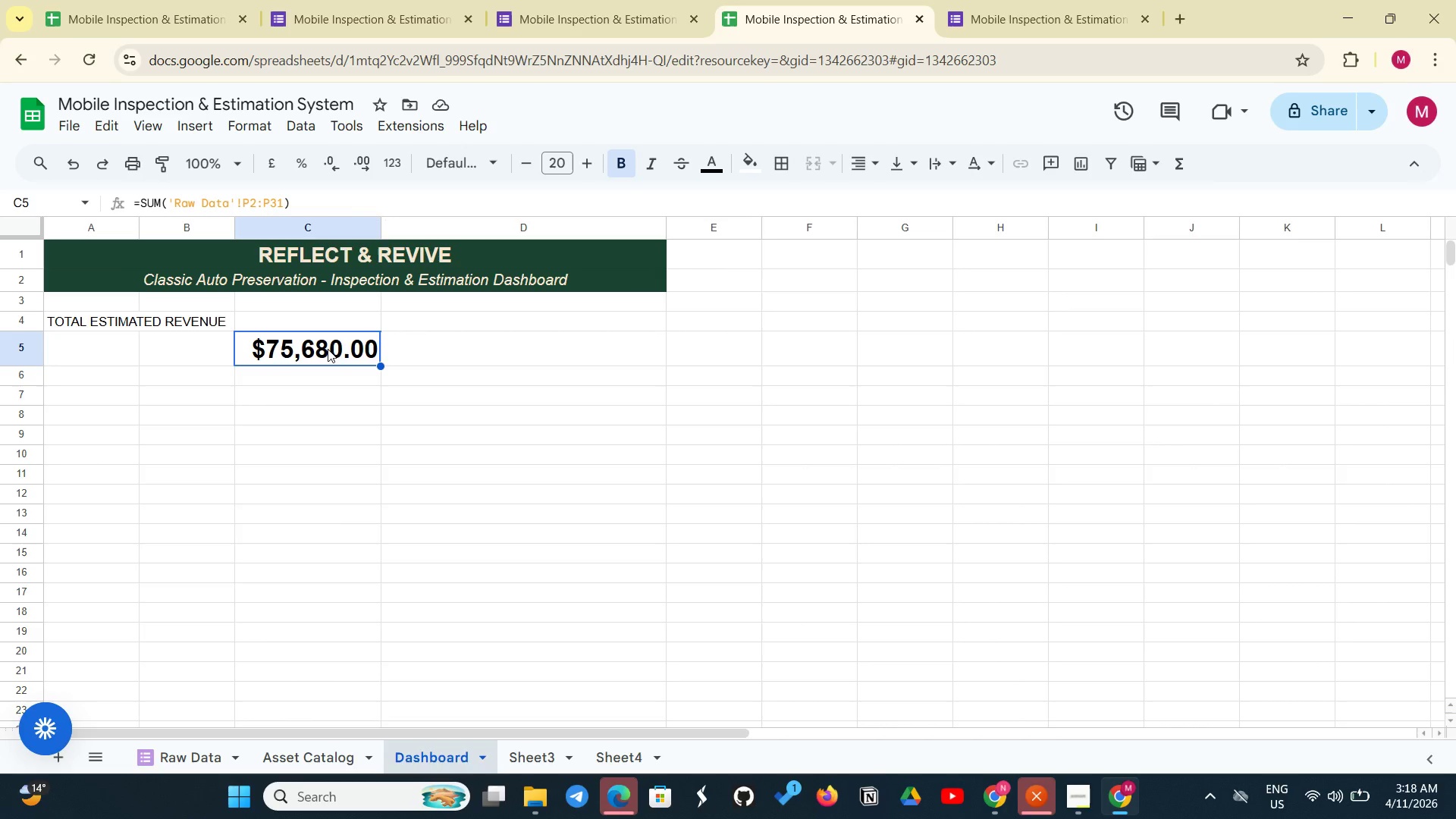 
left_click([102, 396])
 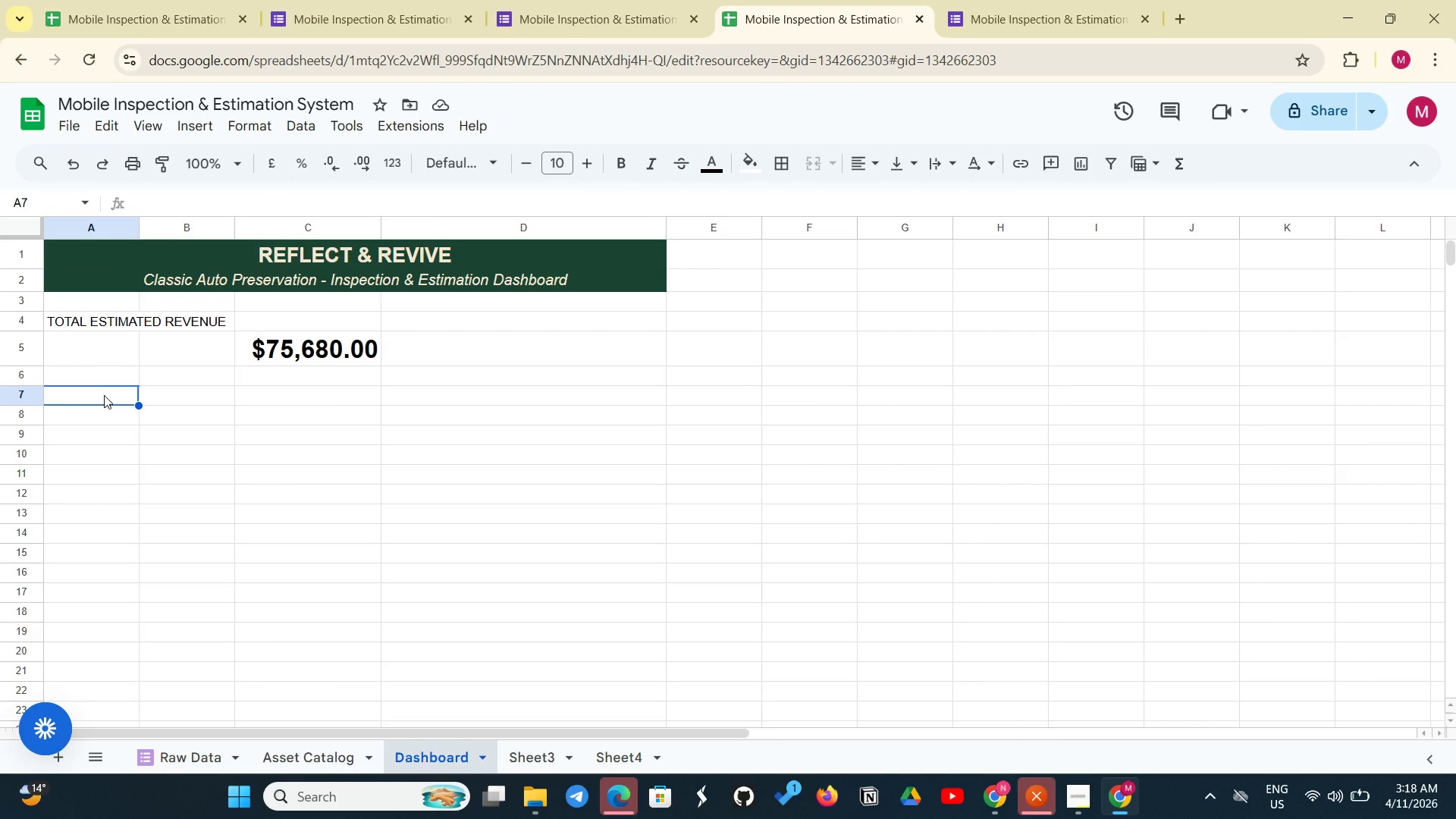 
type(AVERAGE LABOR HOURS BY ERA)
 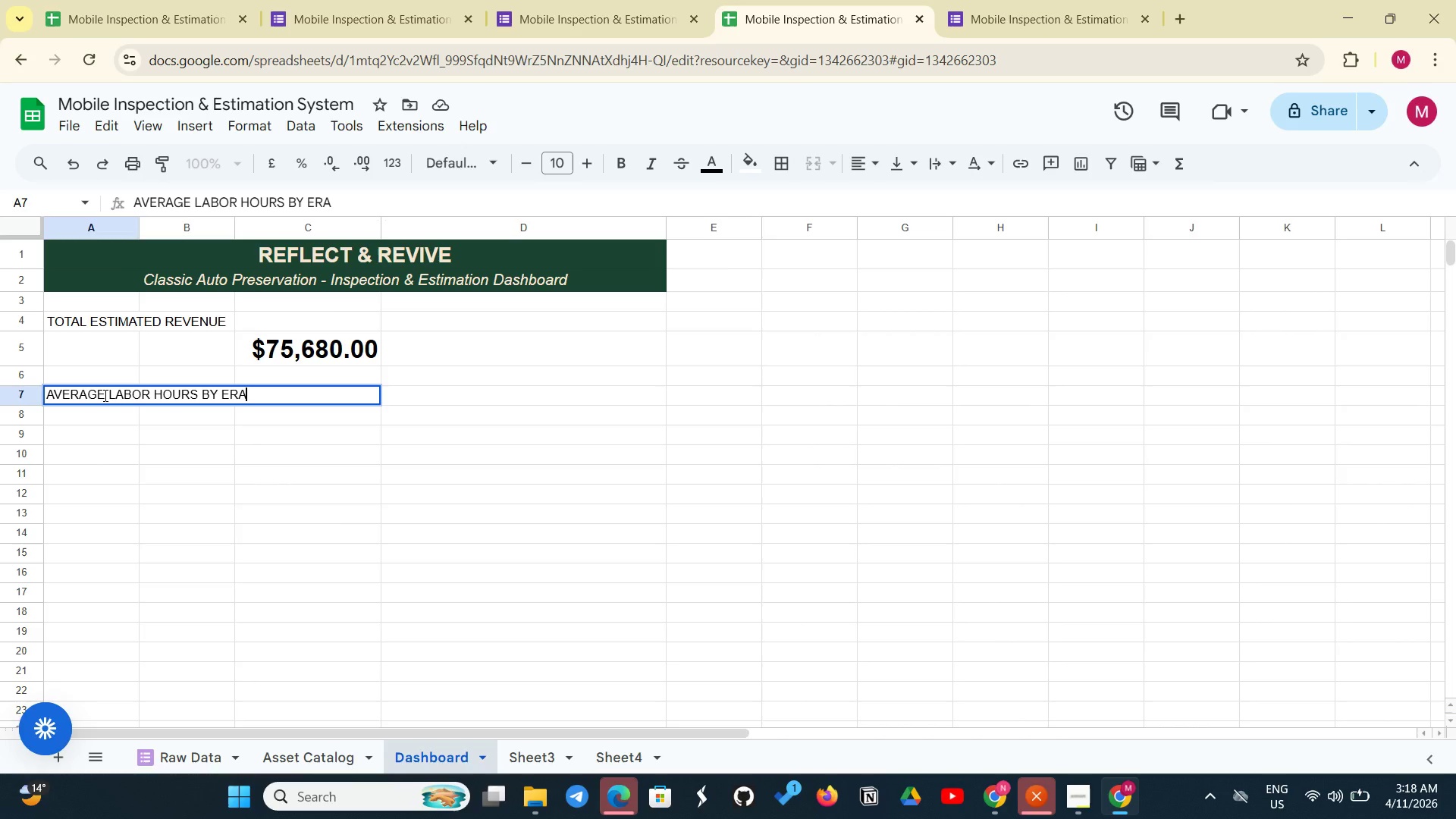 
key(Enter)
 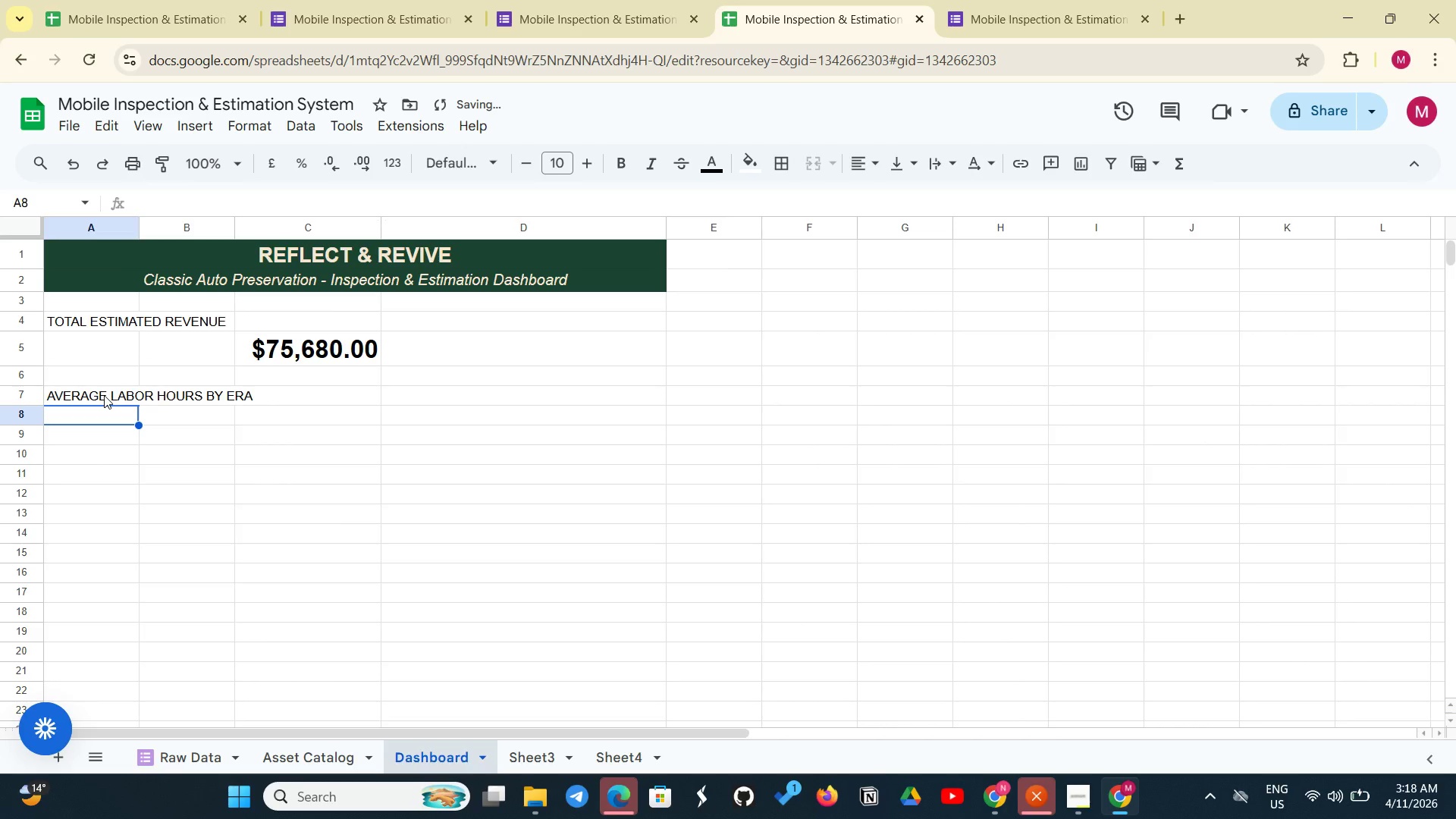 
type(1950s)
 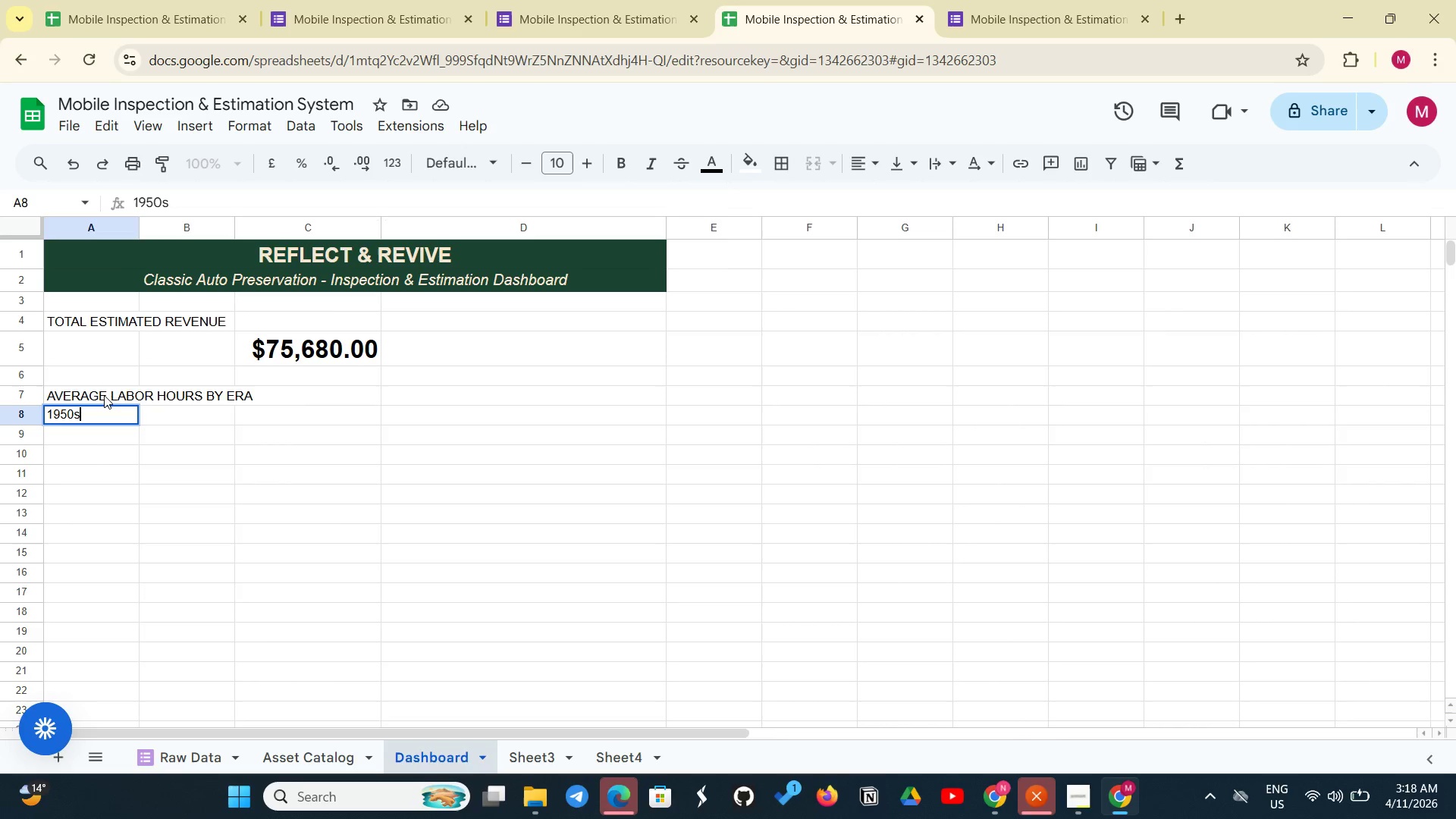 
key(Enter)
 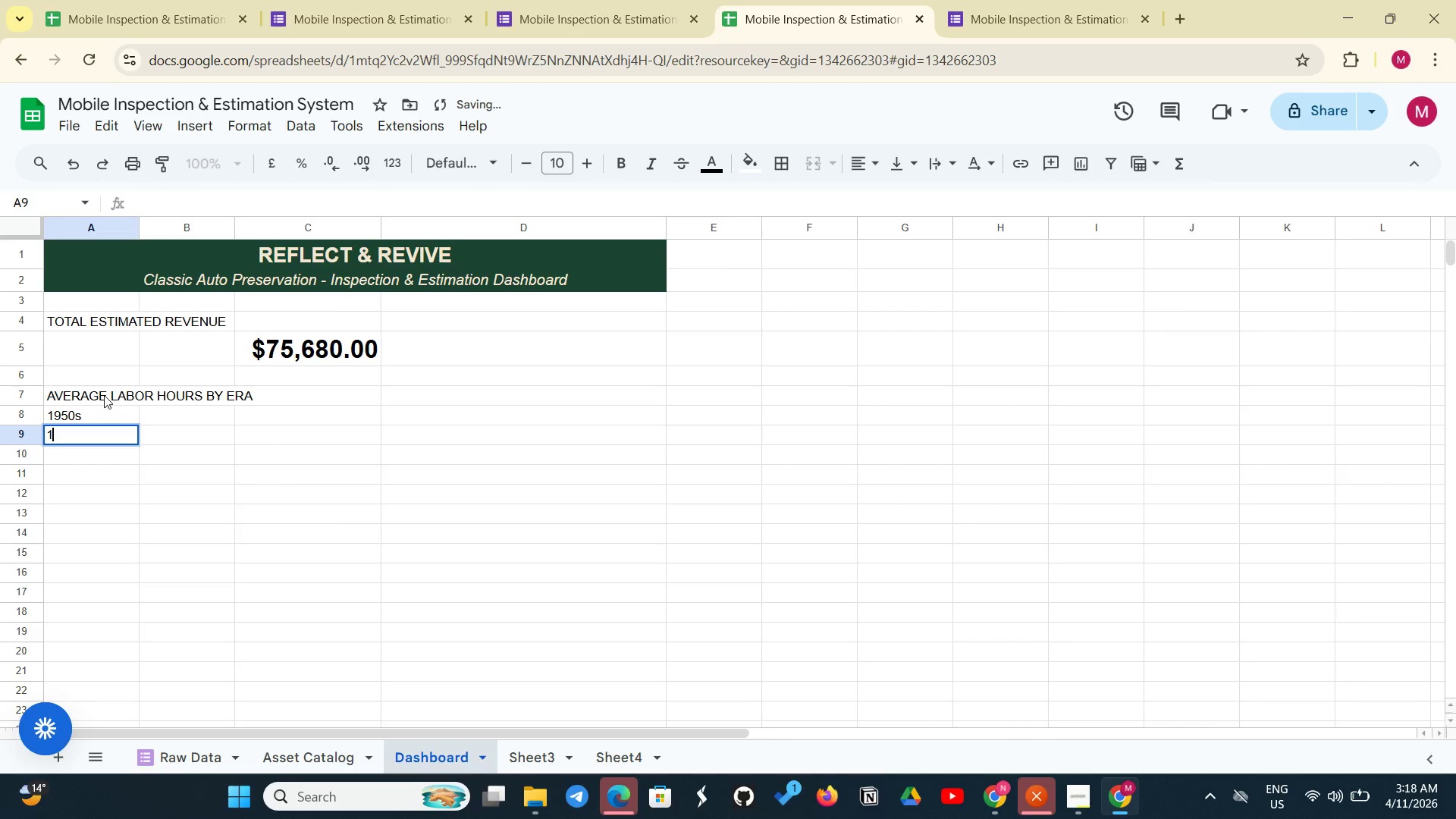 
type(197)
key(Backspace)
type(60s)
 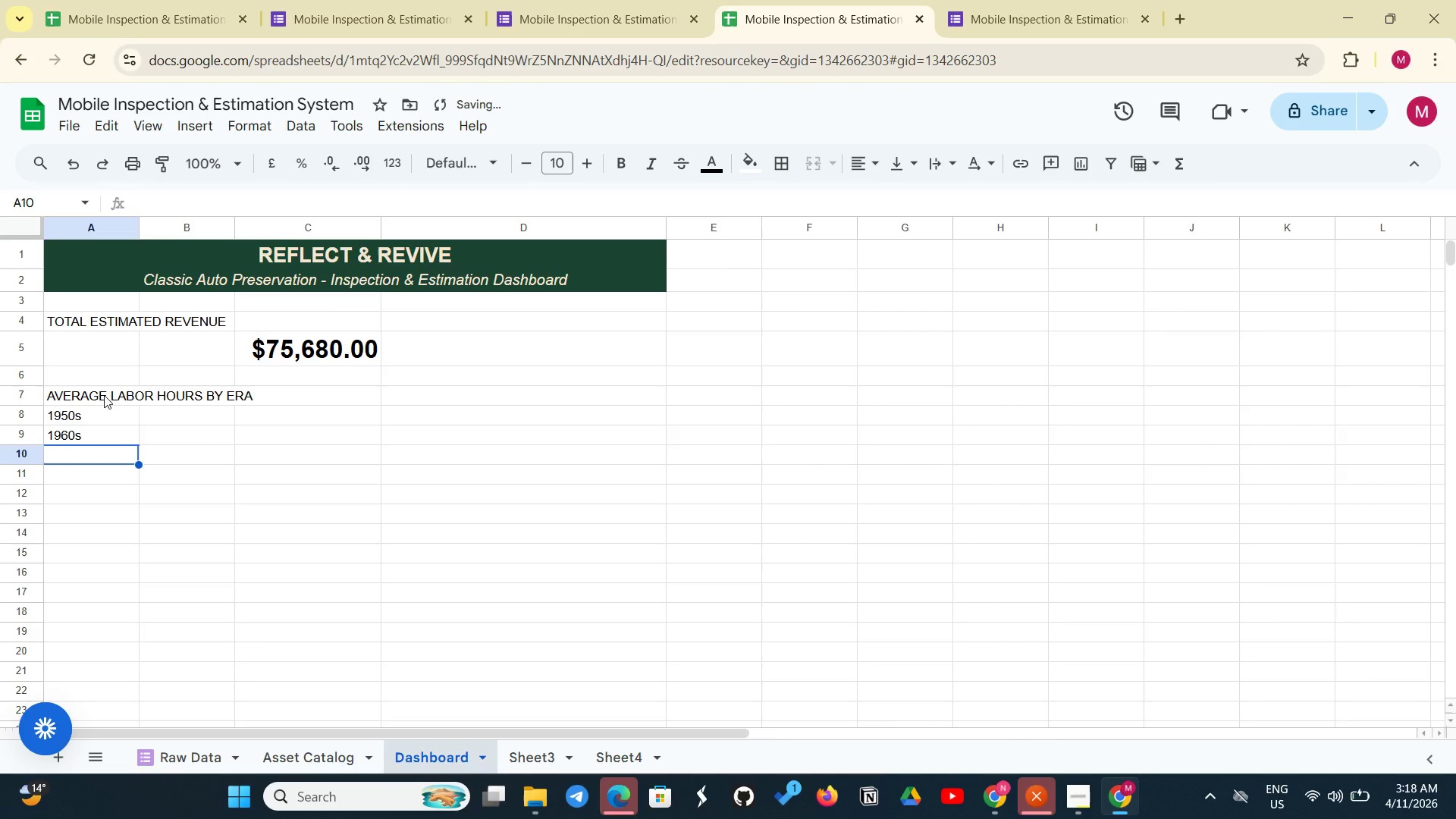 
key(Enter)
 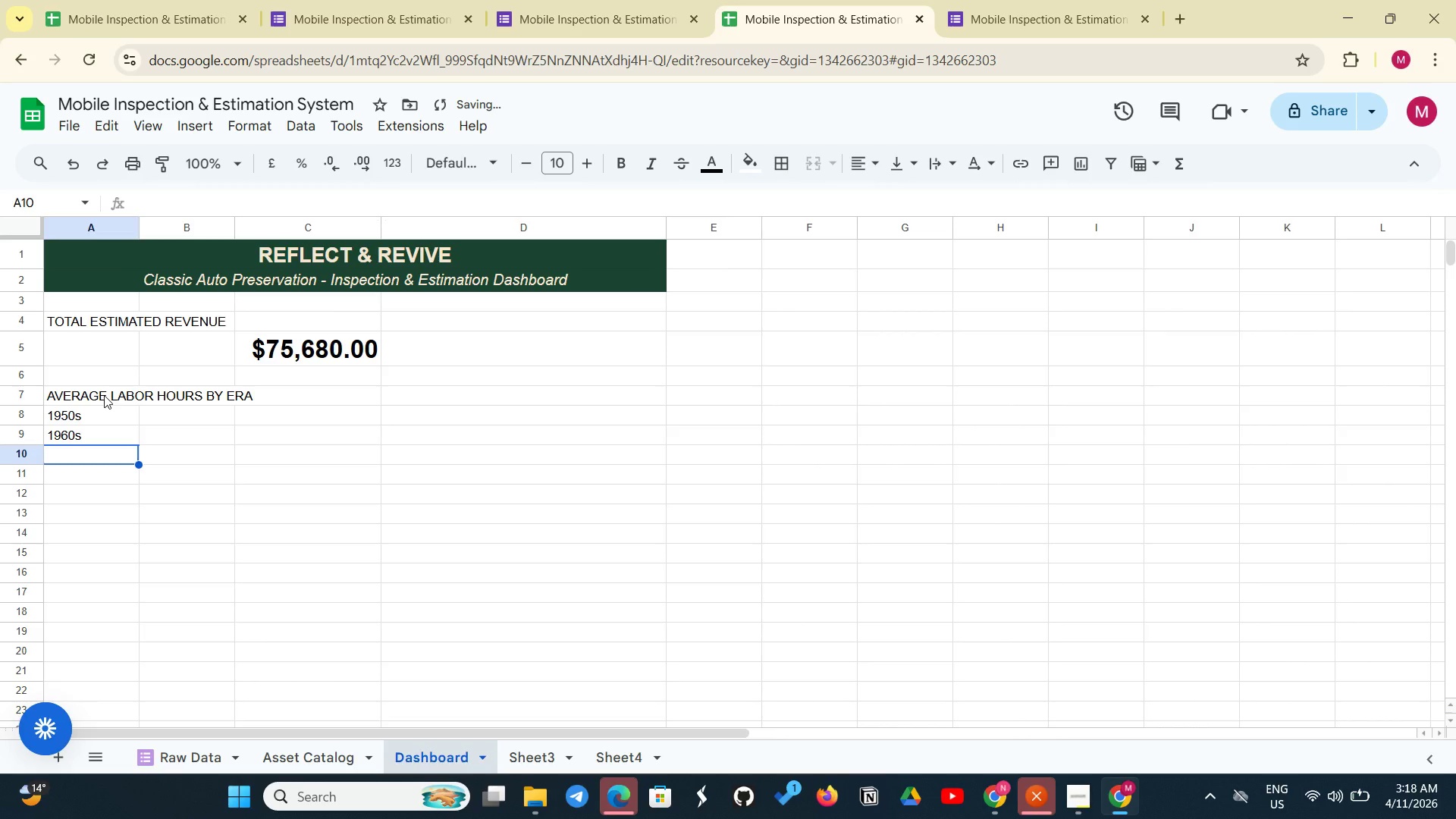 
type(1970s)
 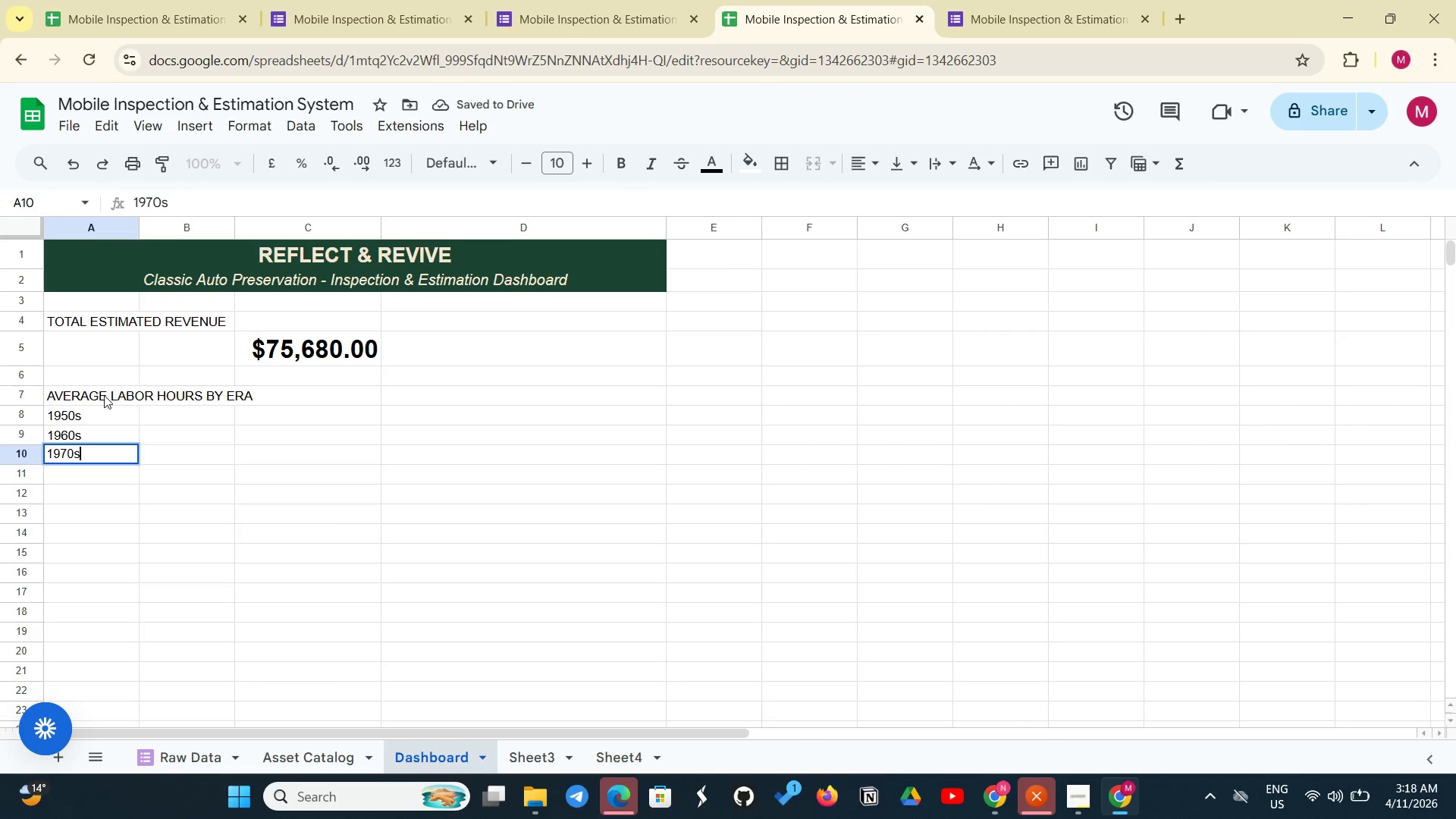 
key(Enter)
 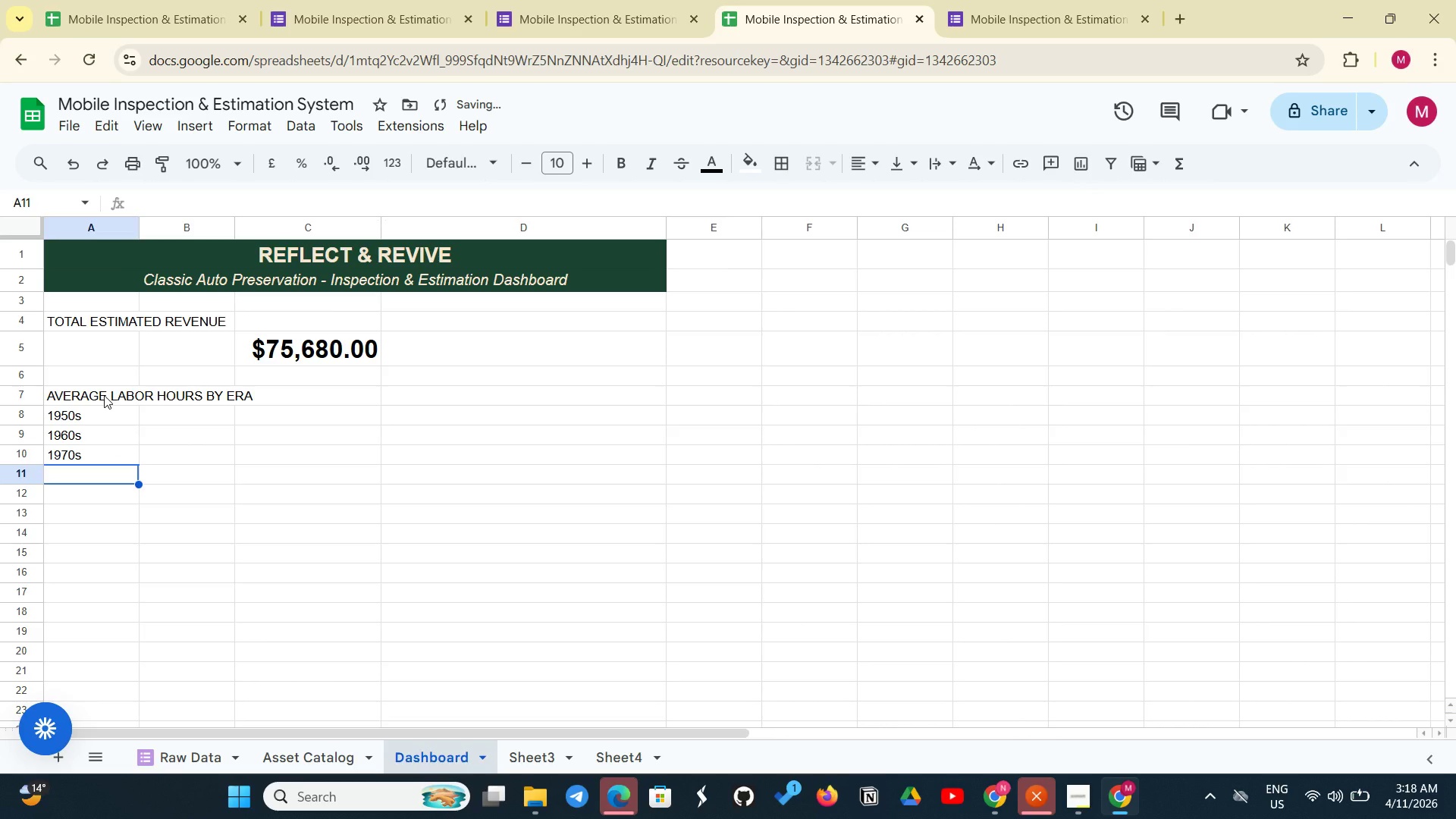 
type(1980s)
 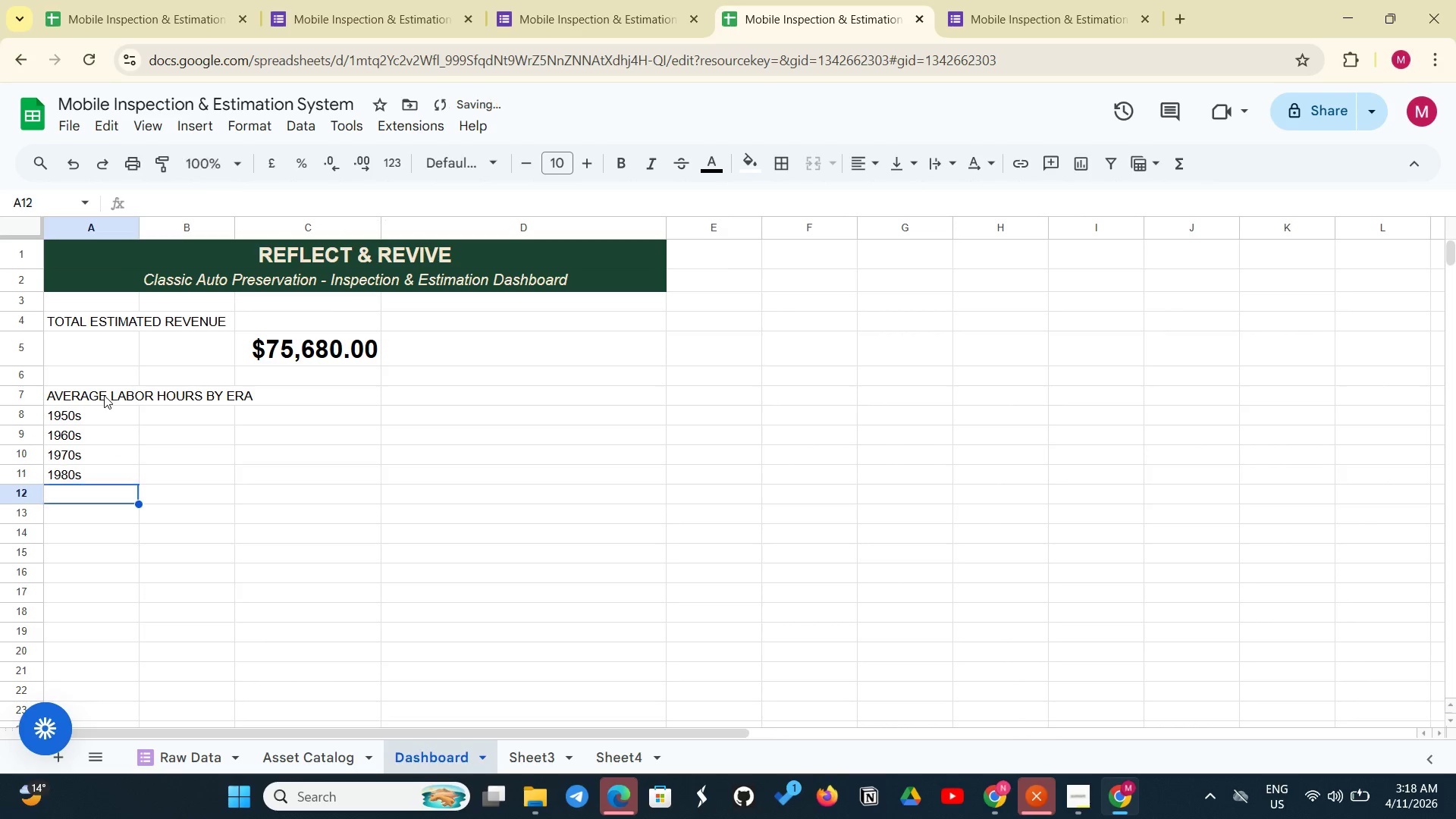 
key(Enter)
 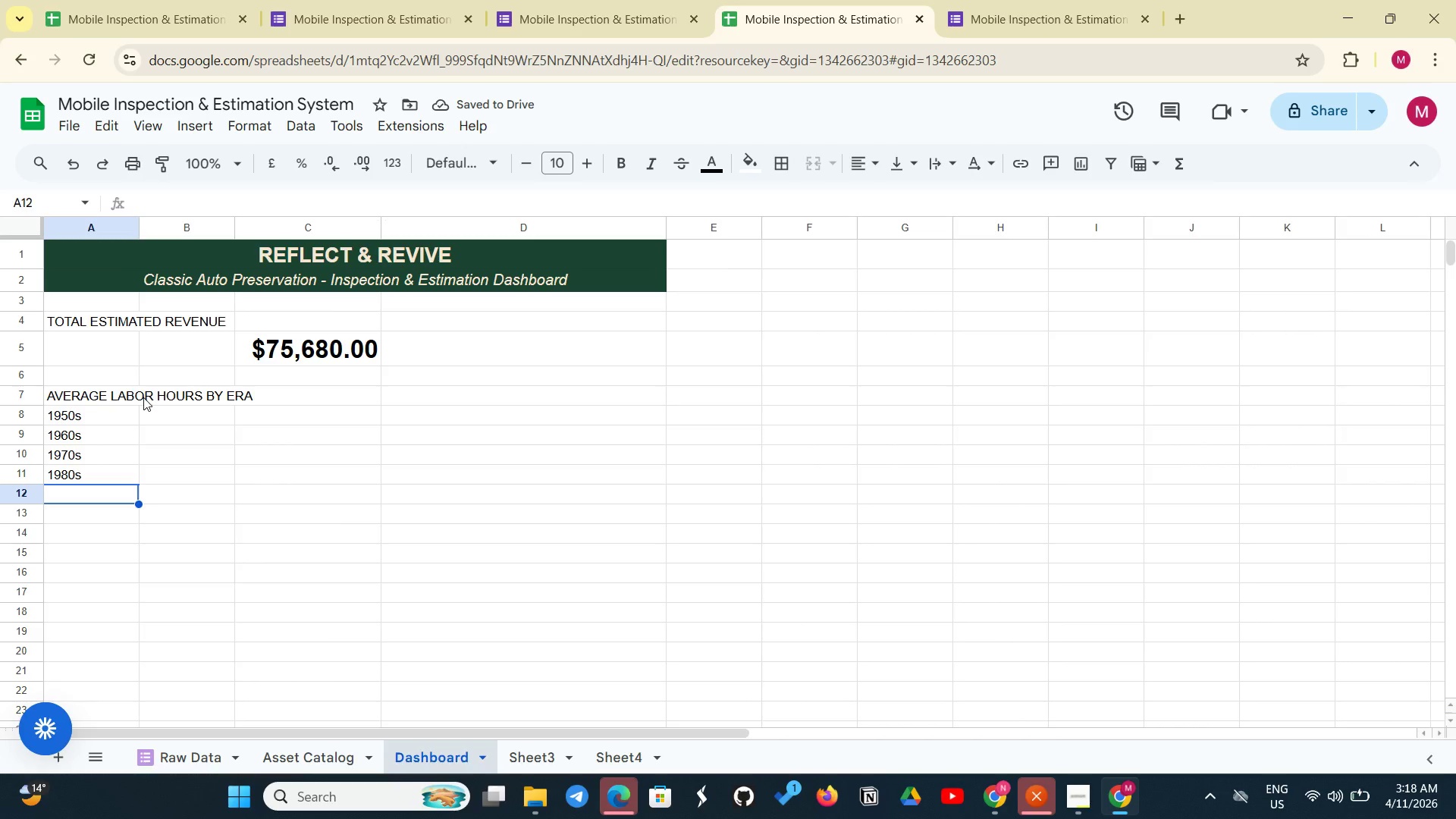 
left_click([198, 418])
 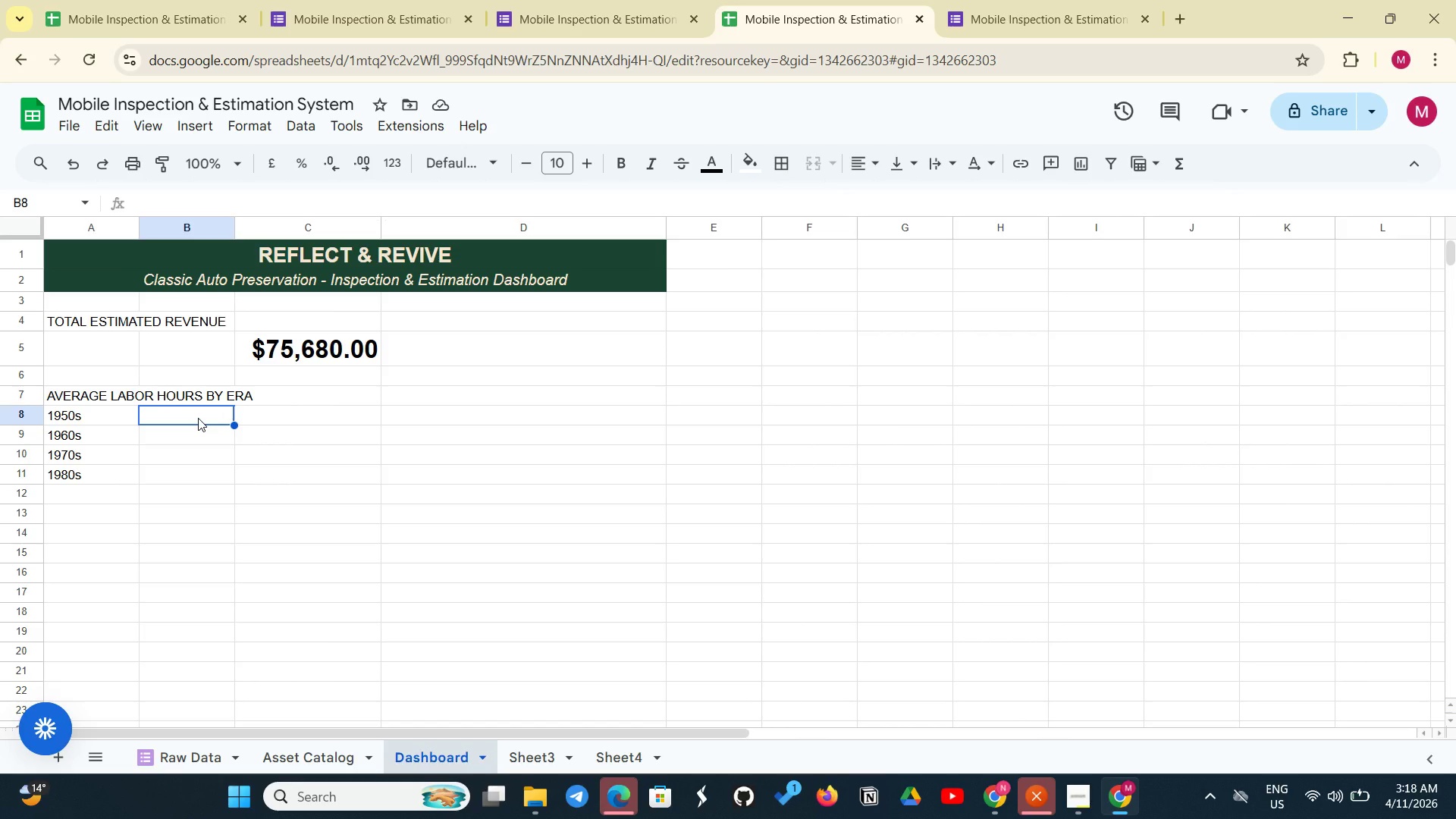 
type(=AVERAGE('Raw data)
 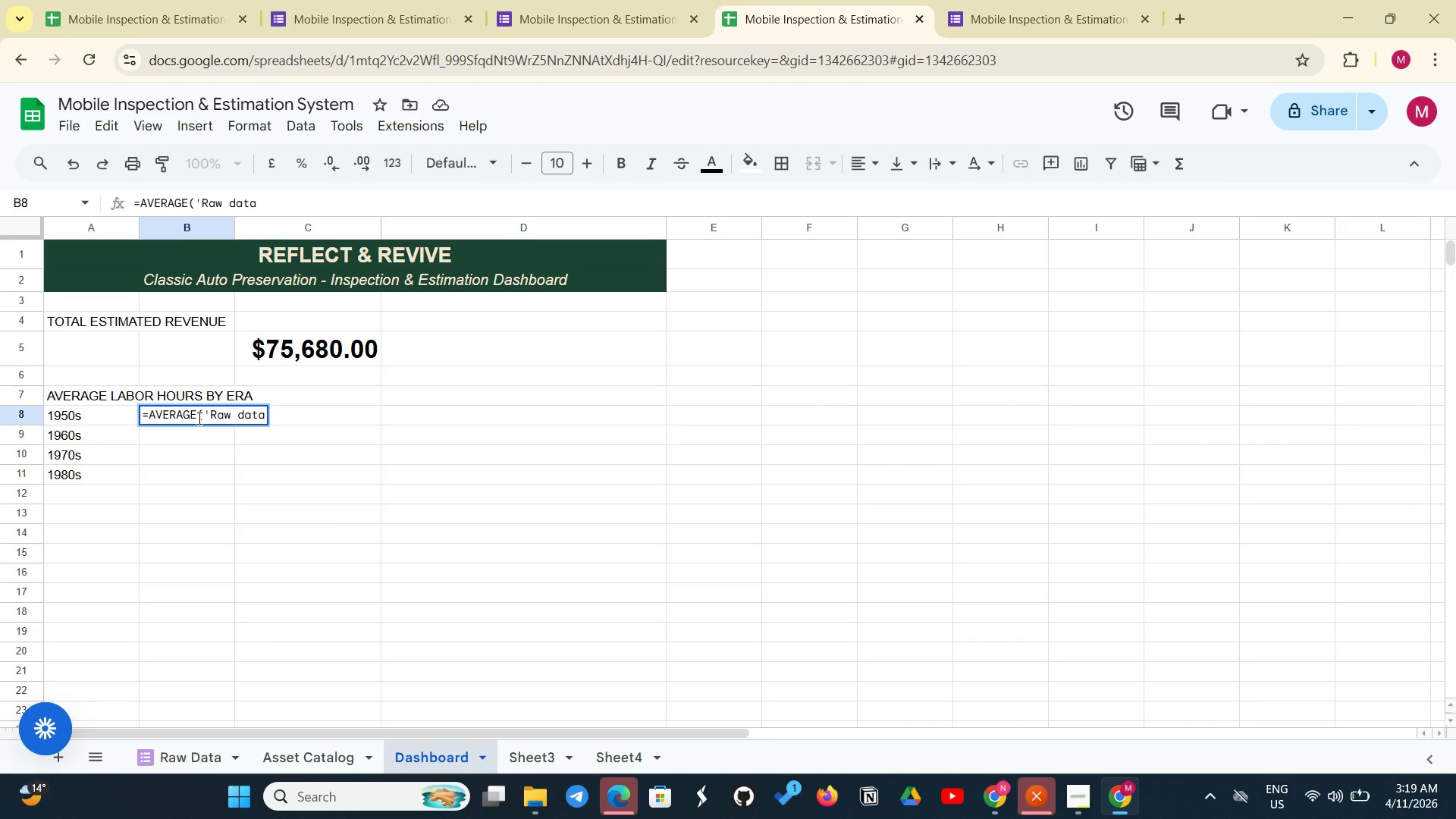 
key(Quote)
 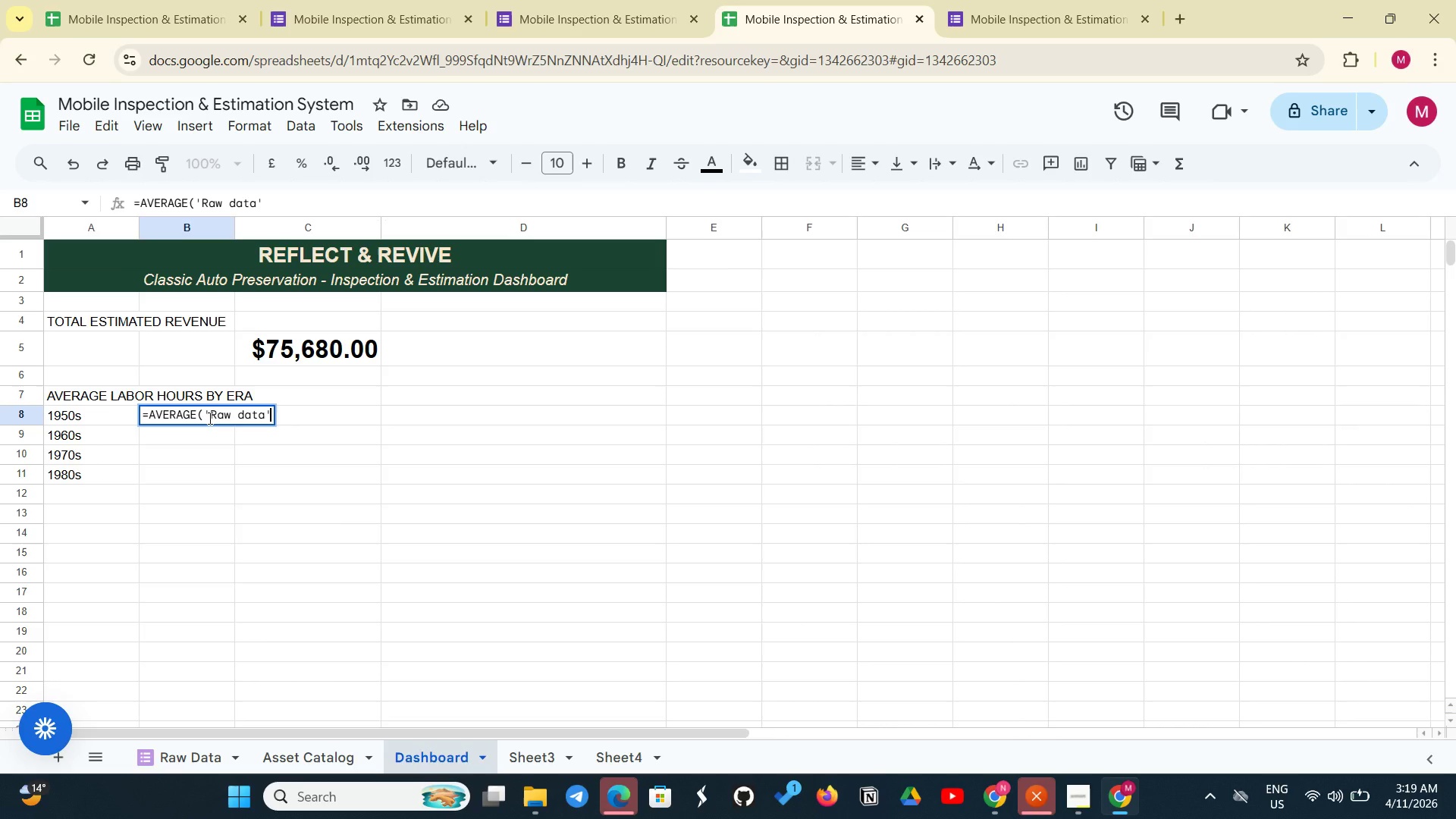 
key(Shift+1)
 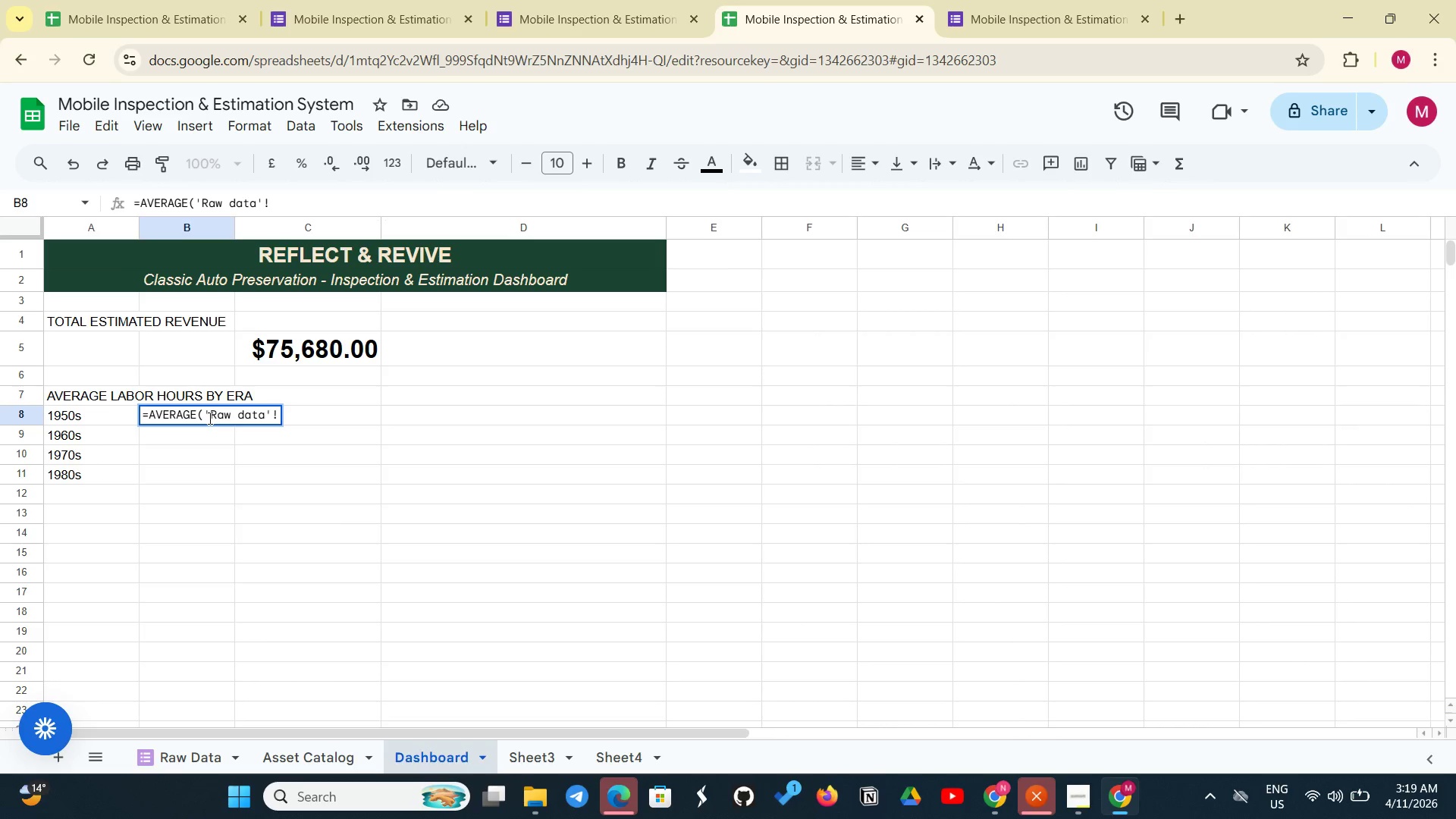 
type(D2:D31, "1950s", 'Raw data'!)
 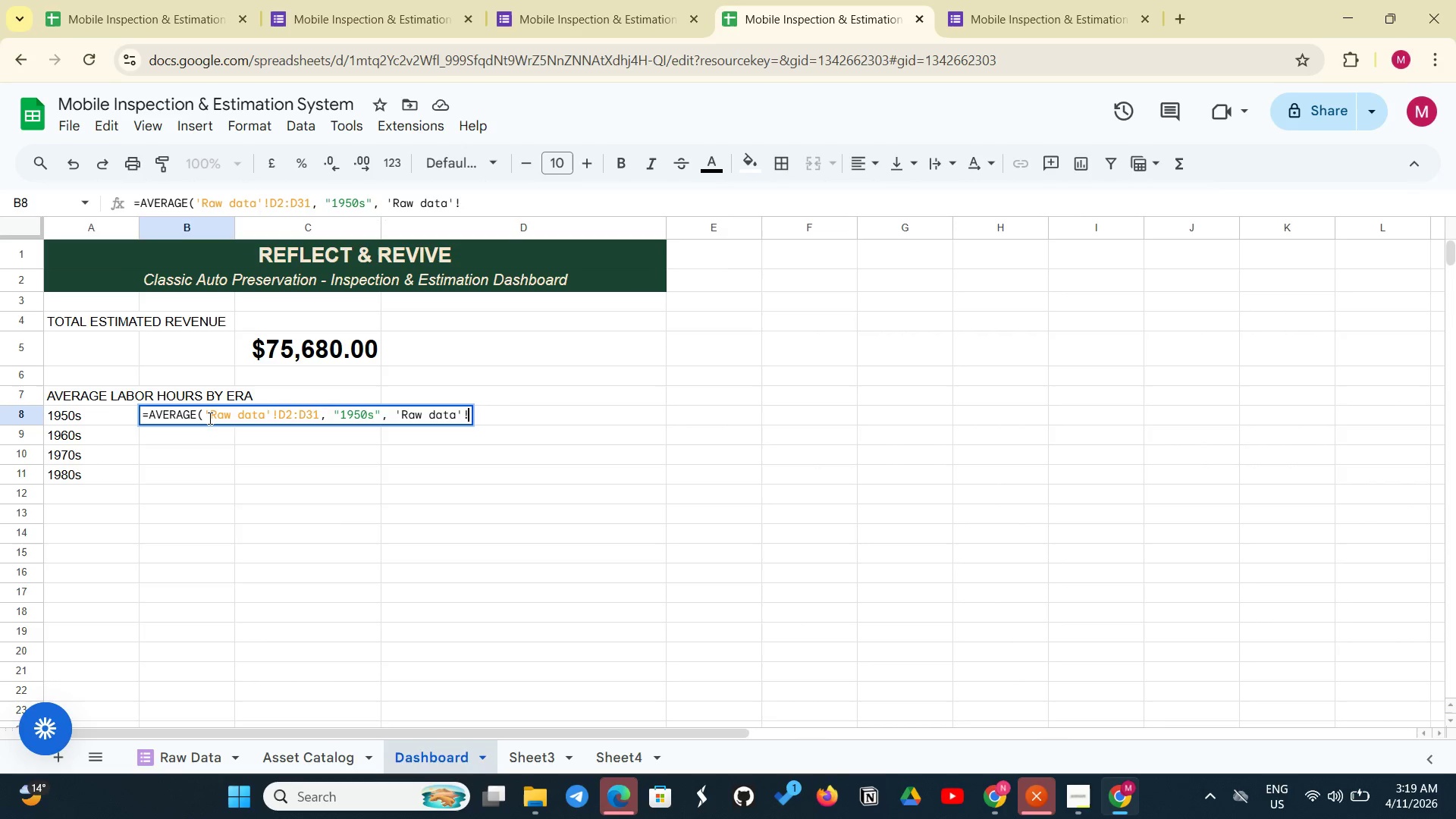 
key(0)
 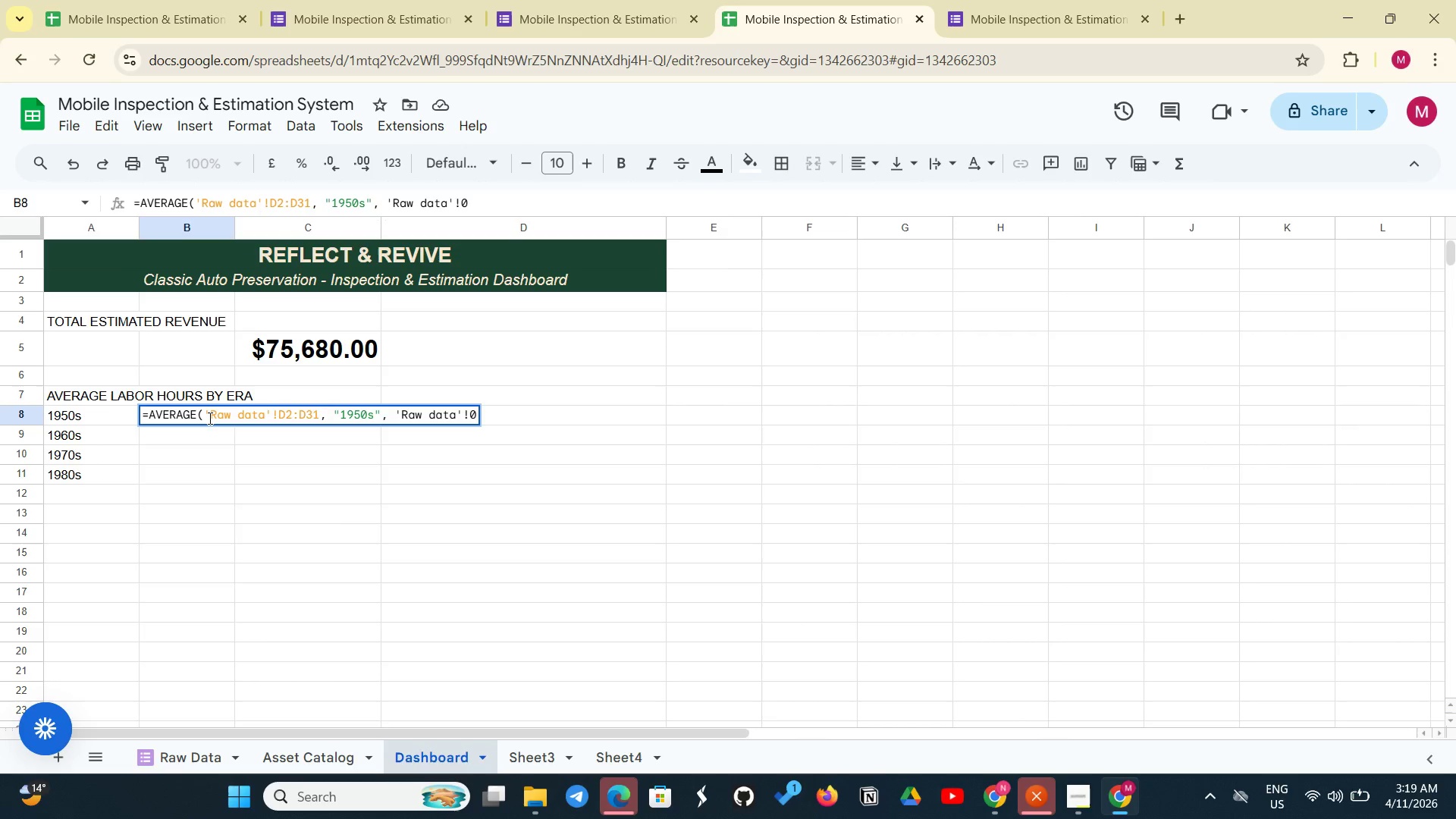 
type(2:0)
key(Backspace)
type(o31)
 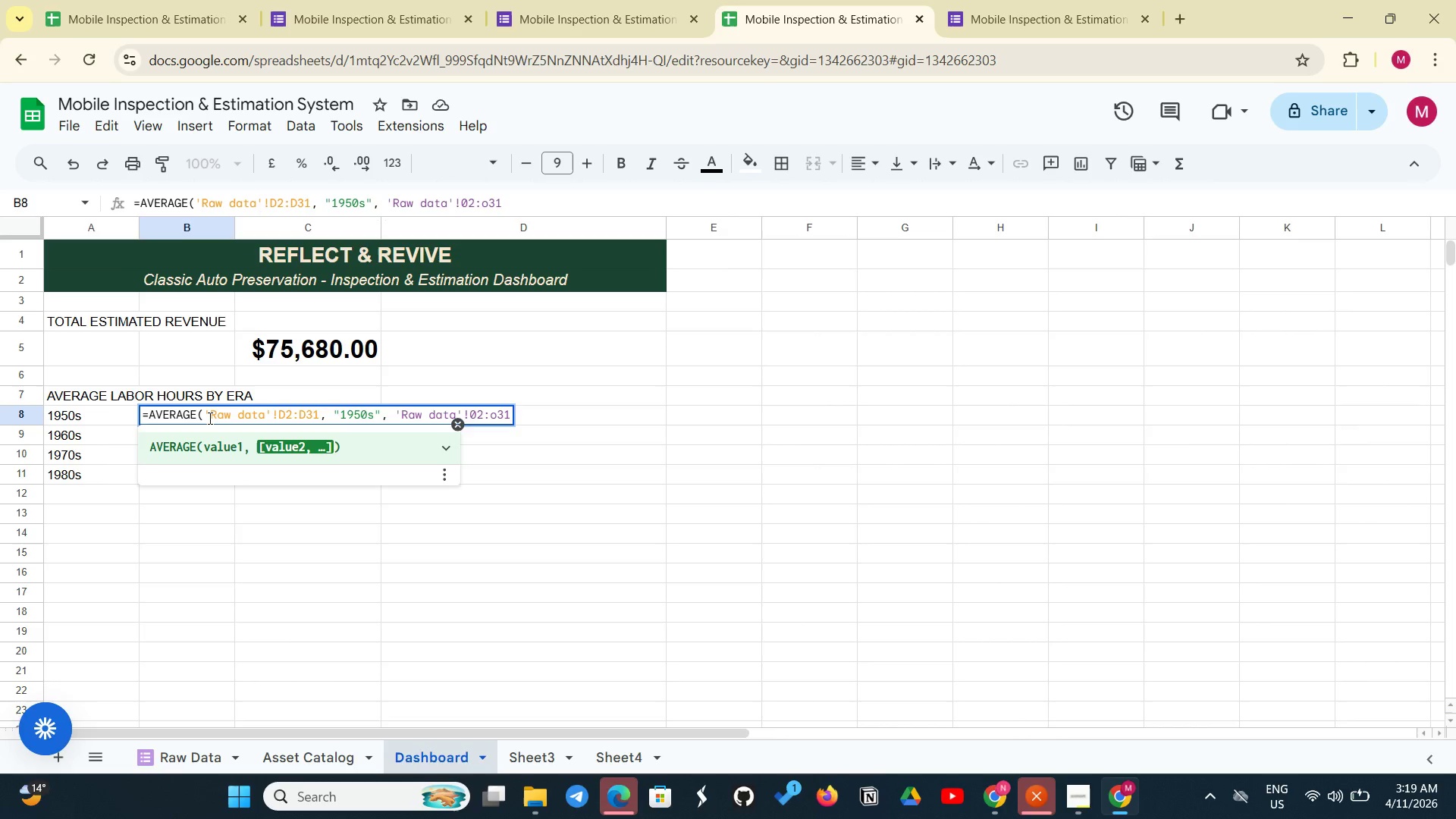 
key(ArrowLeft)
 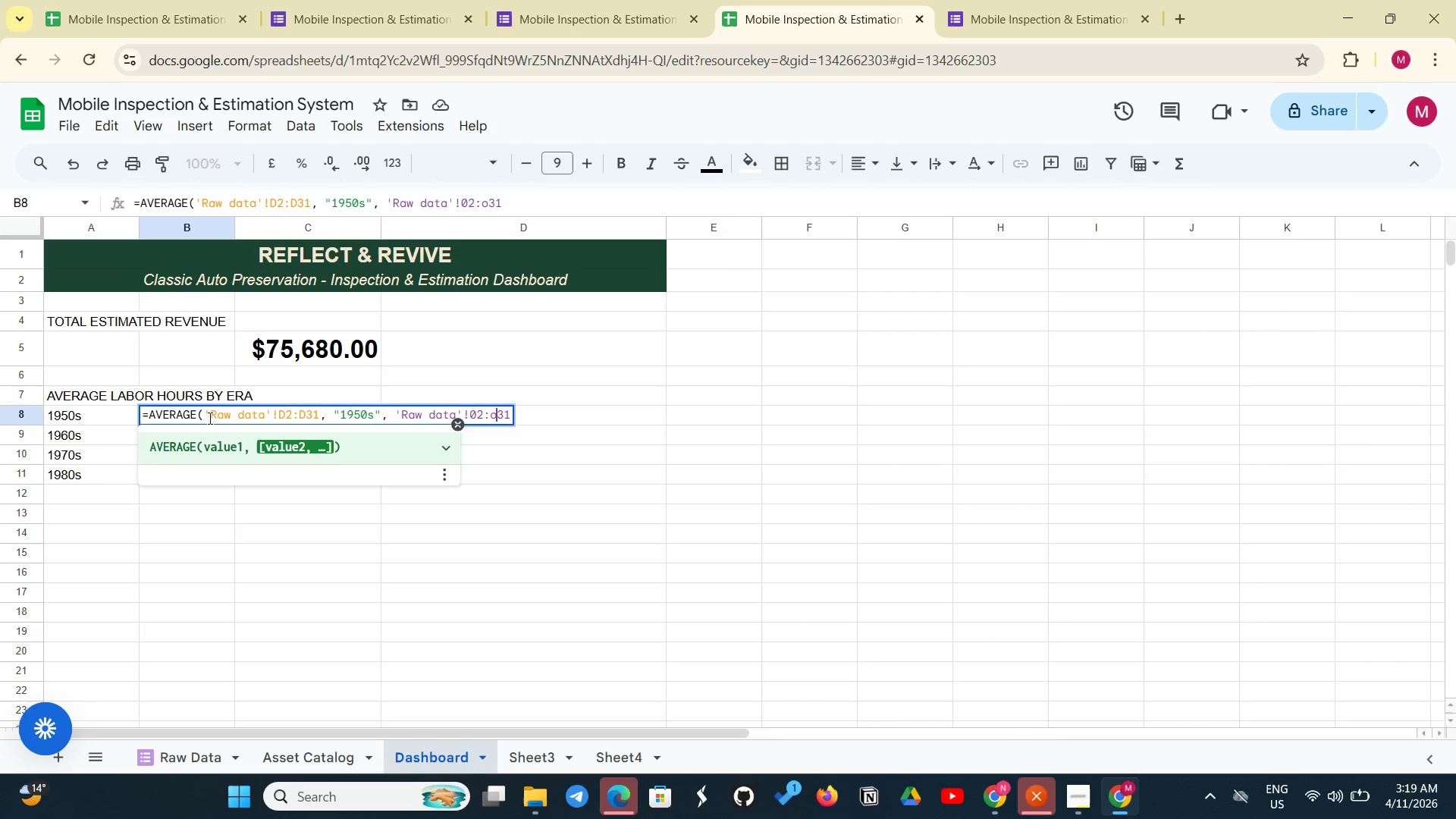 
key(ArrowLeft)
 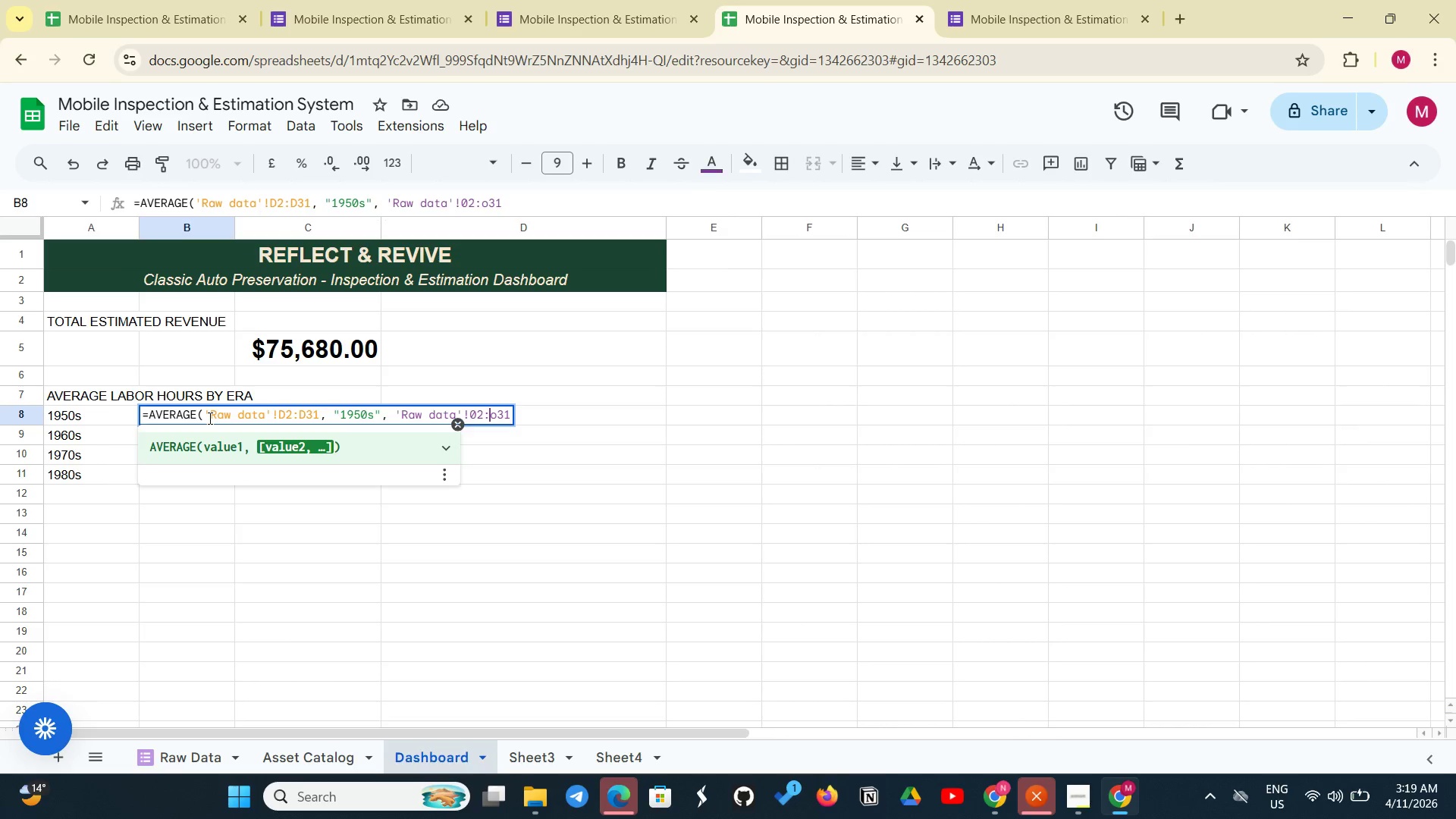 
key(ArrowLeft)
 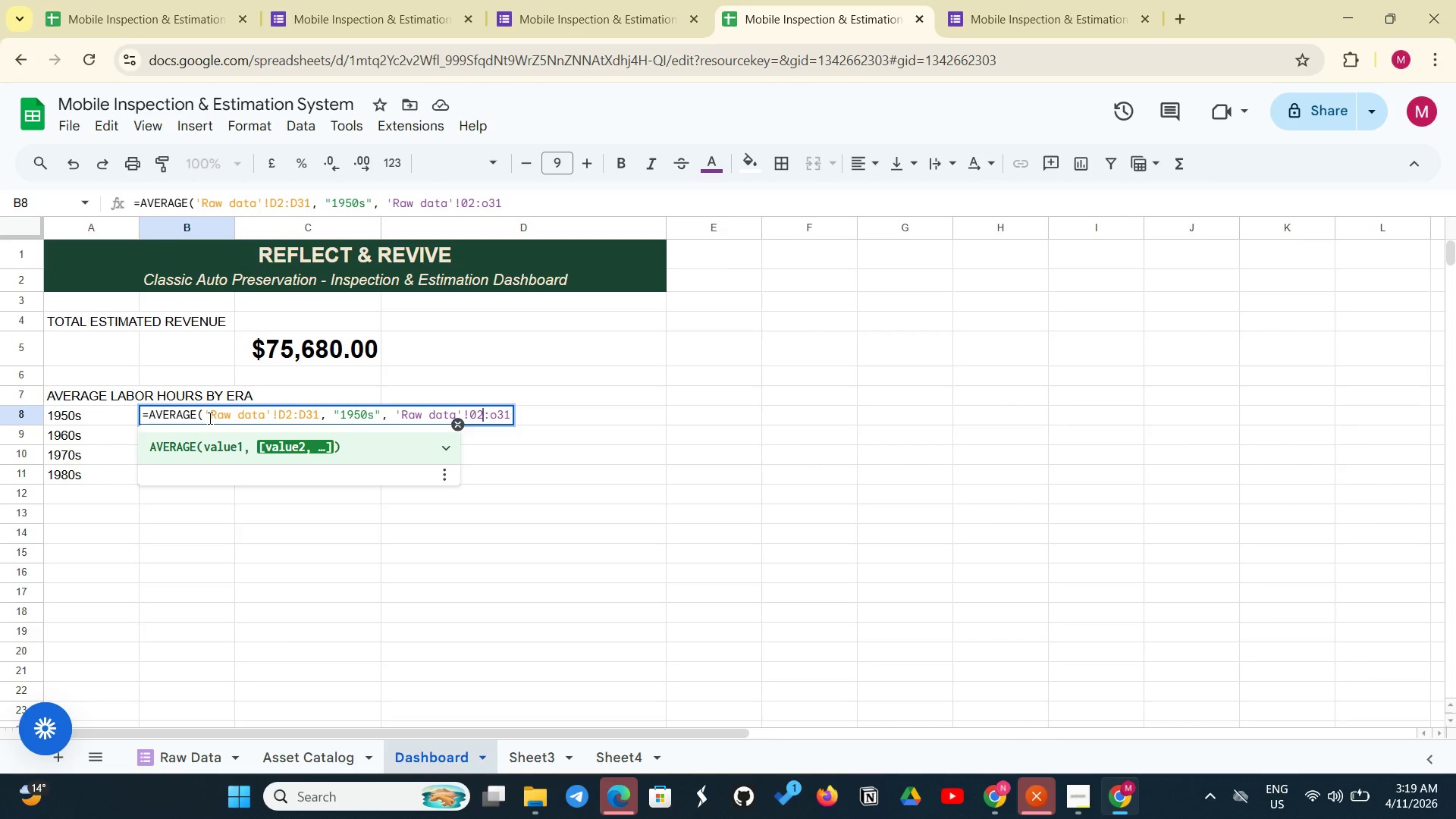 
key(ArrowLeft)
 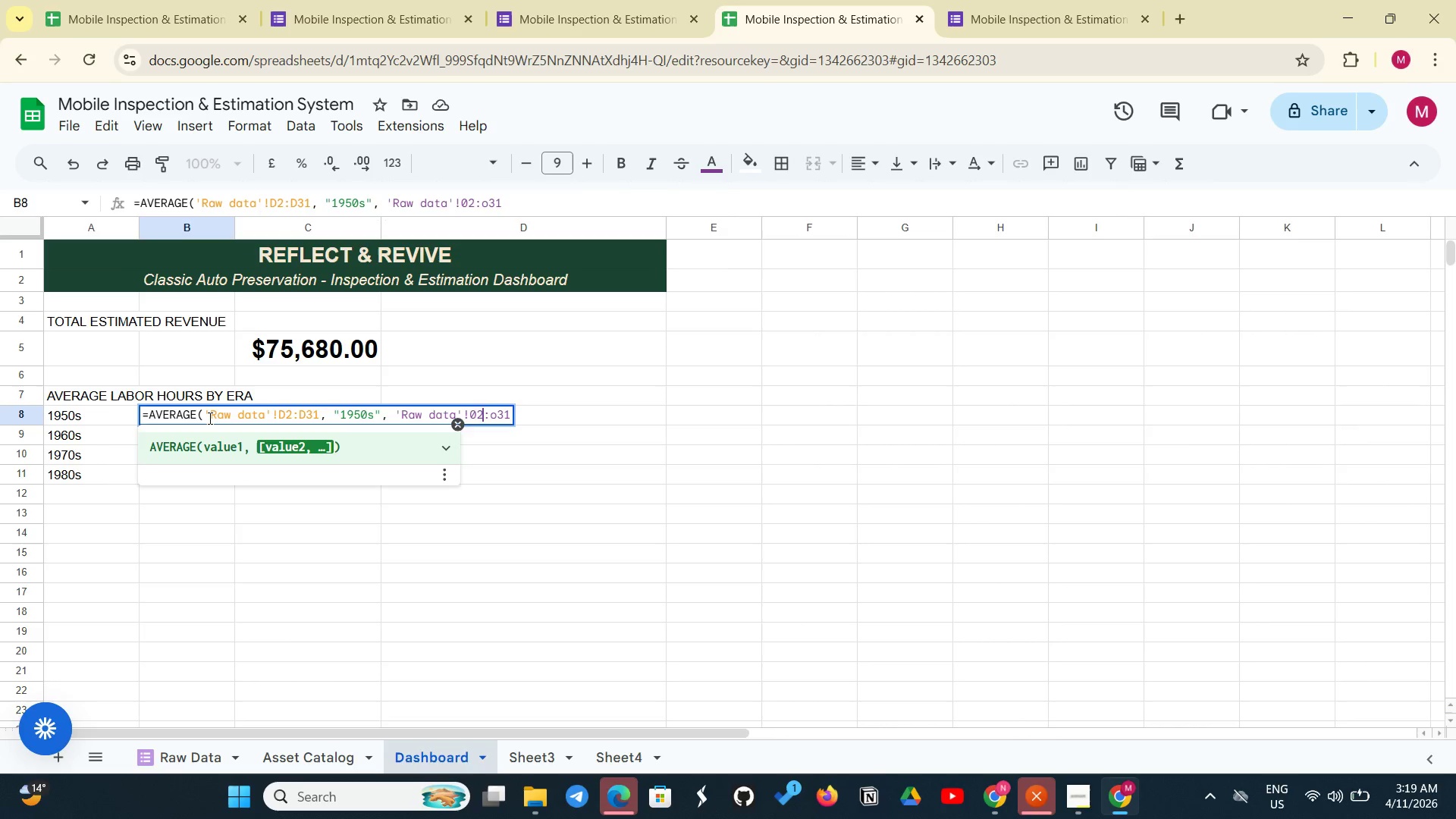 
key(ArrowLeft)
 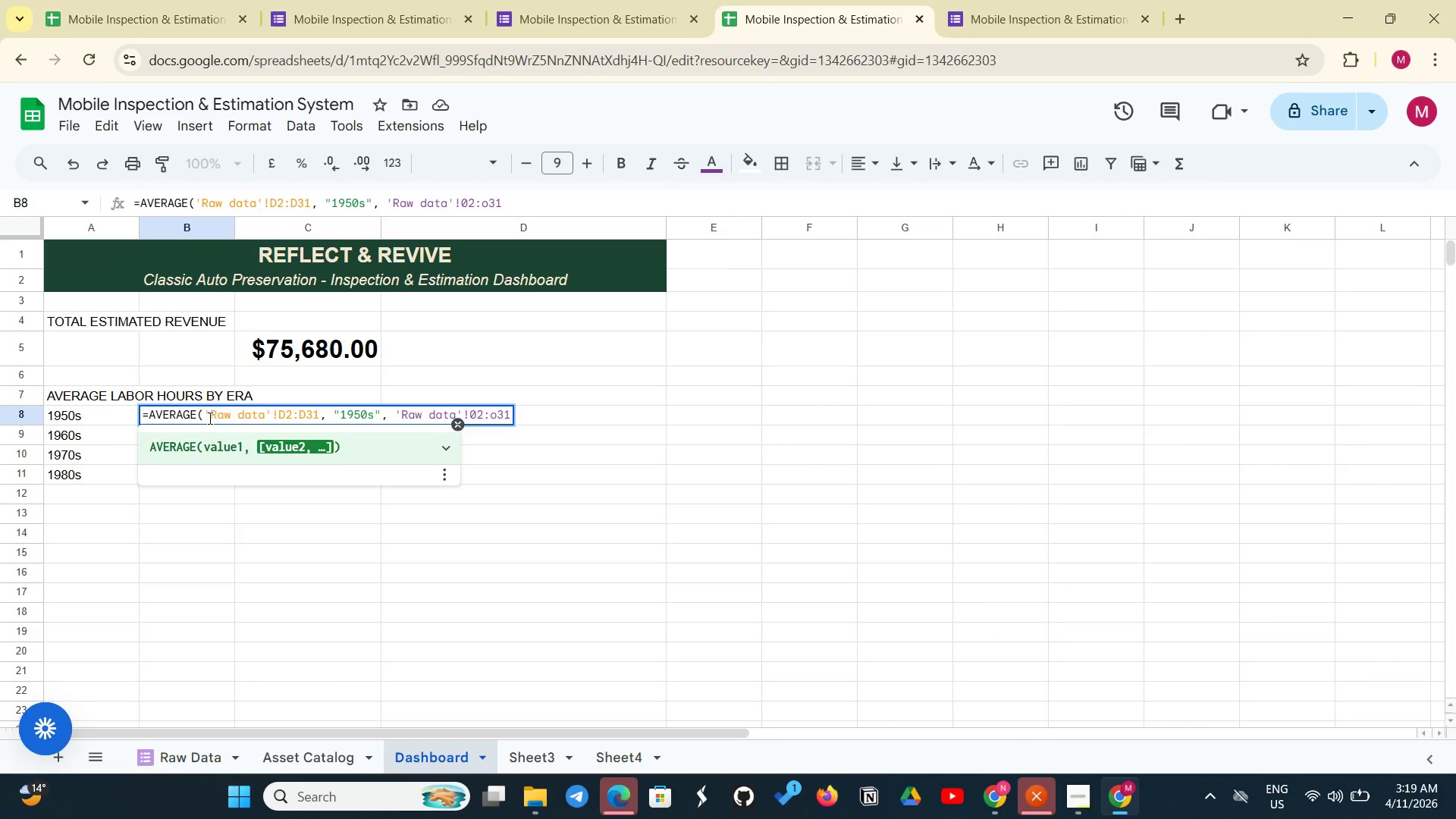 
key(Backspace)
 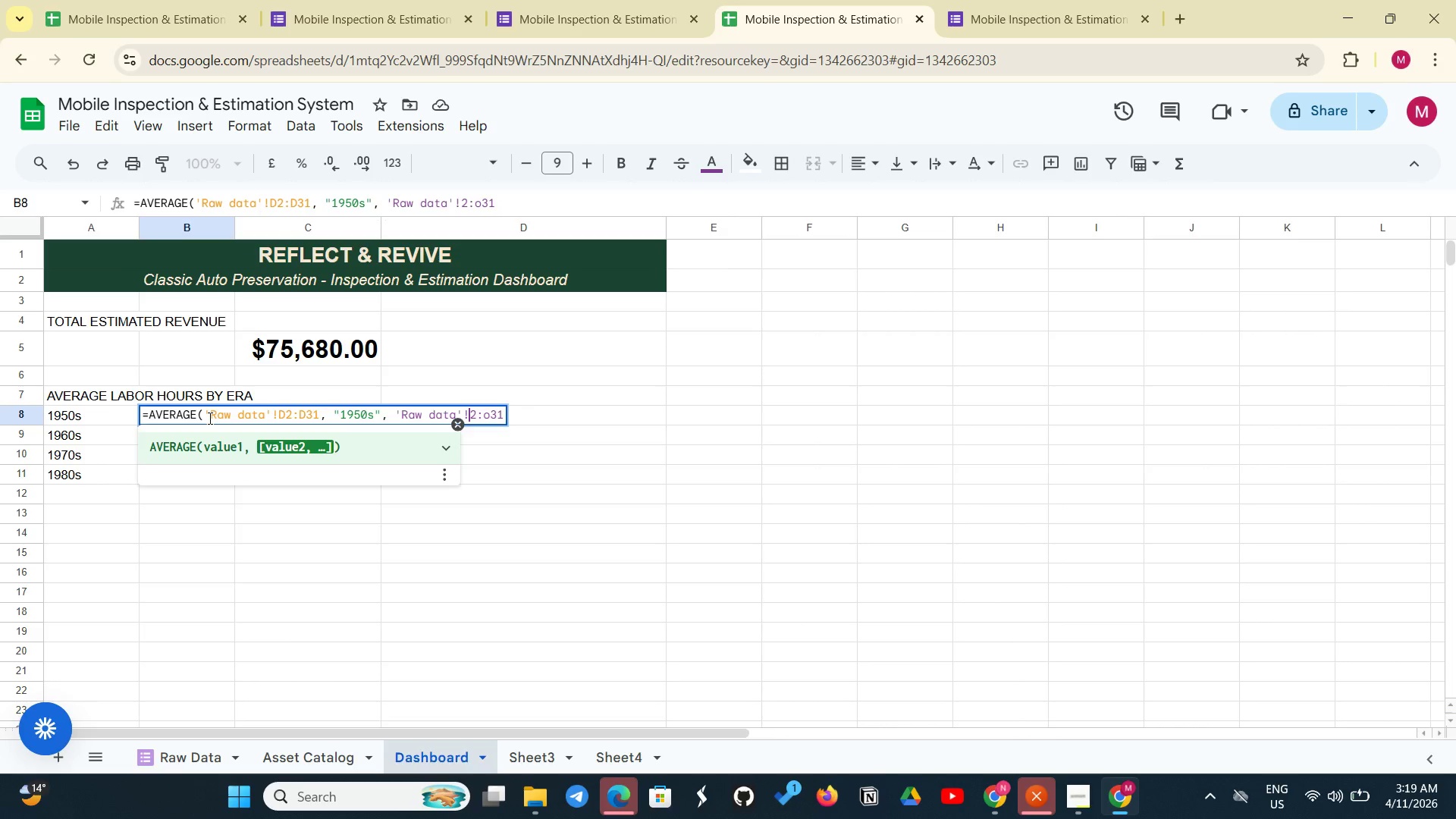 
key(Shift+O)
 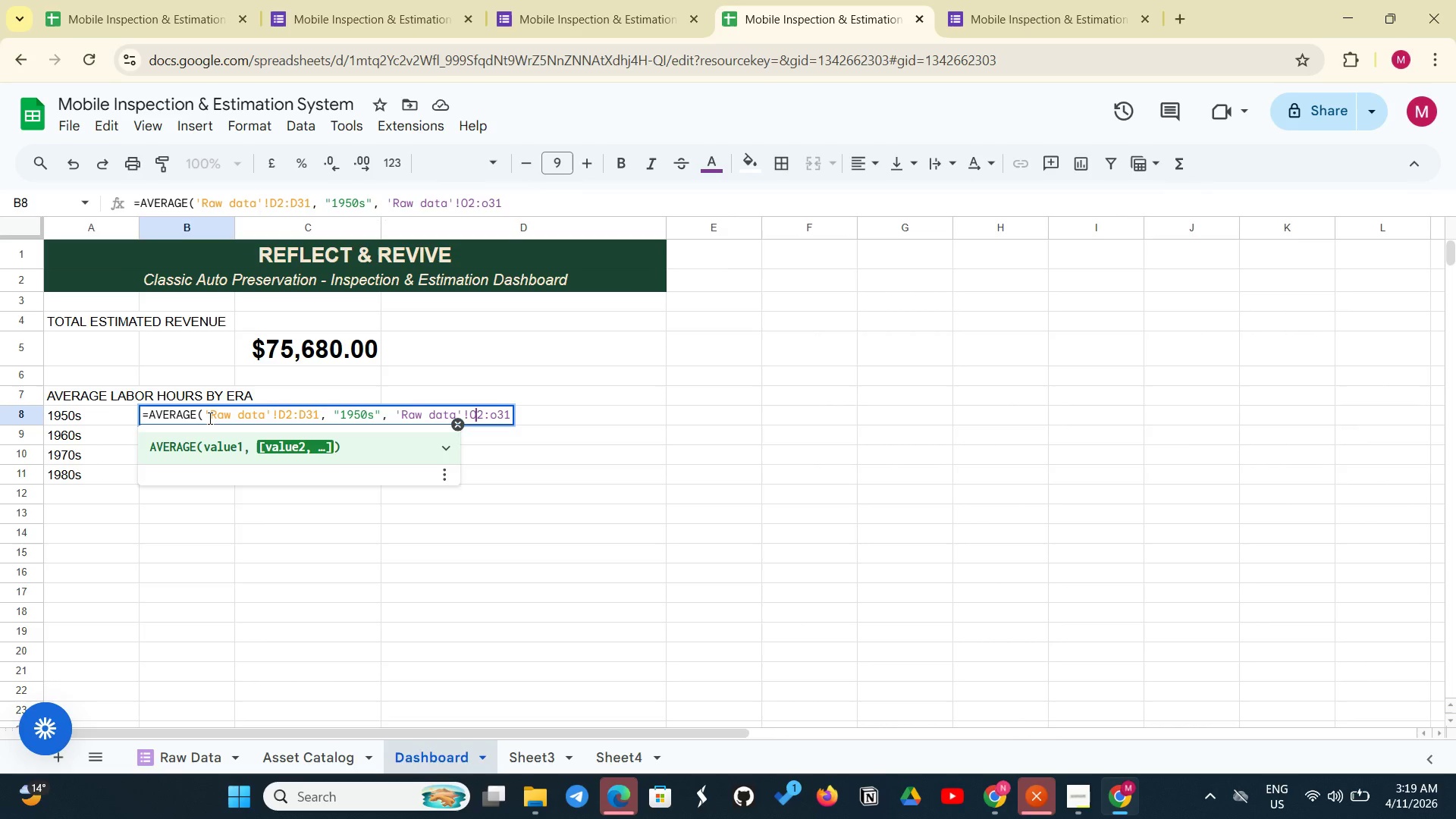 
key(ArrowRight)
 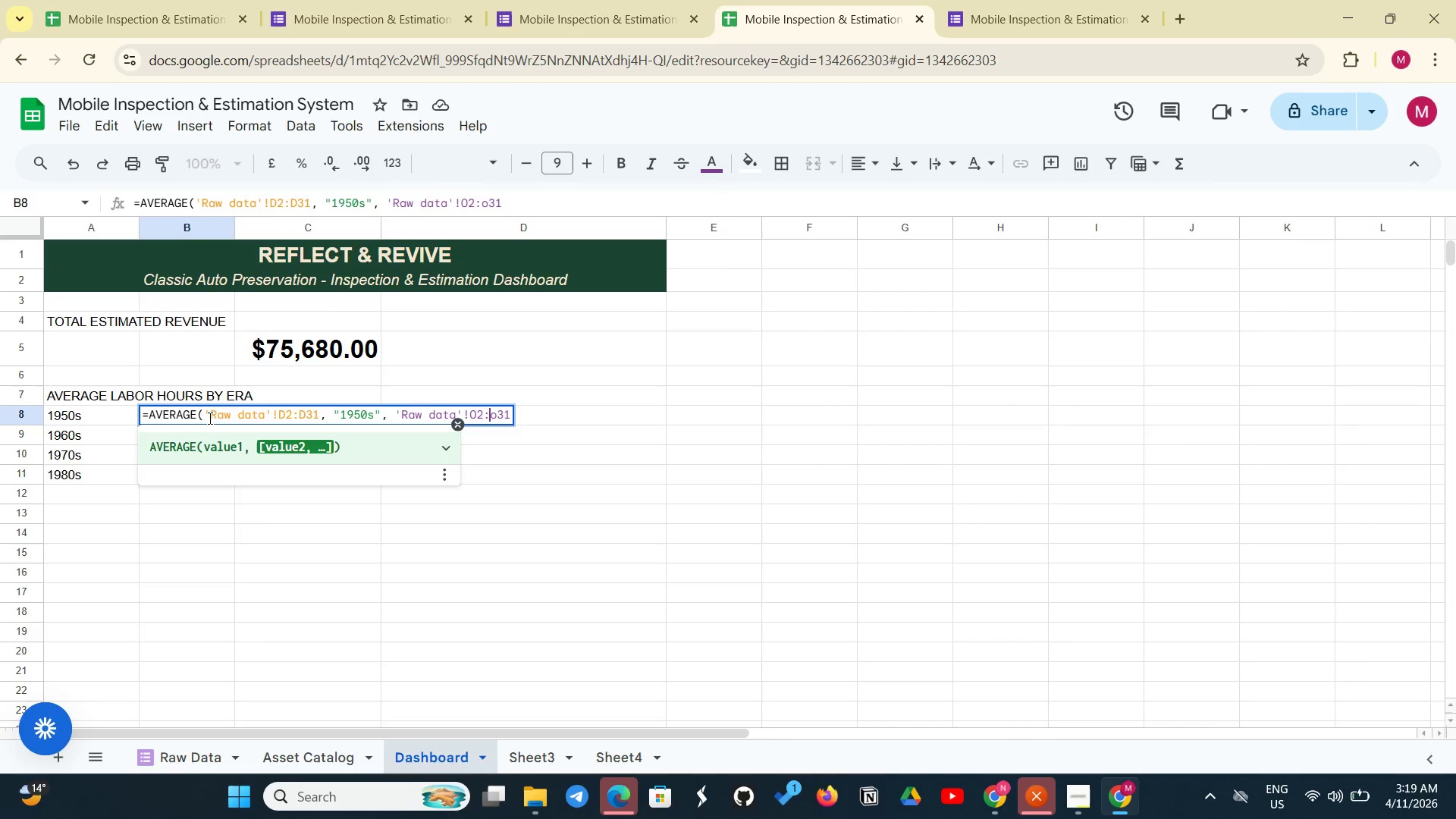 
key(ArrowRight)
 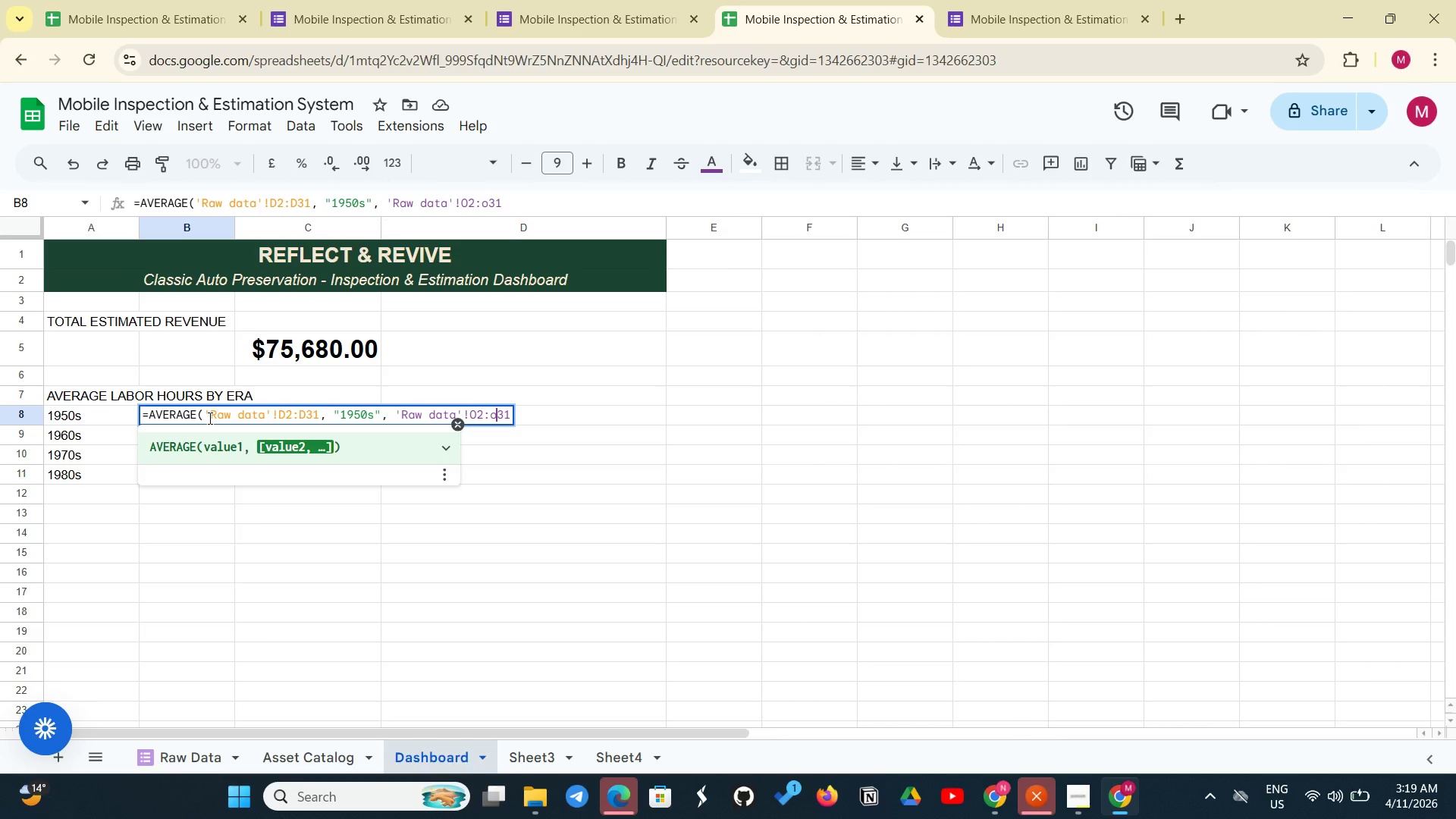 
key(ArrowRight)
 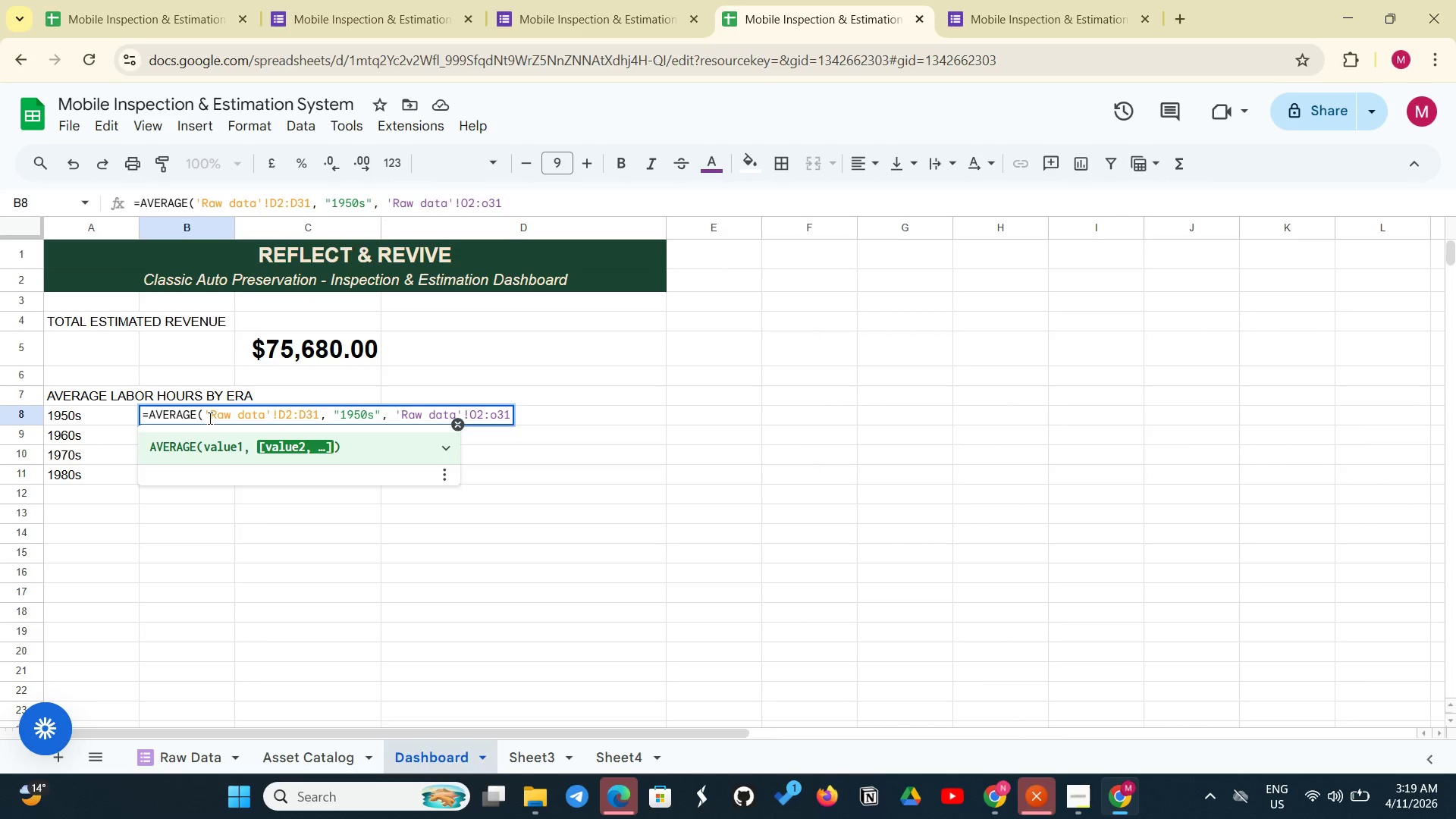 
key(Backspace)
 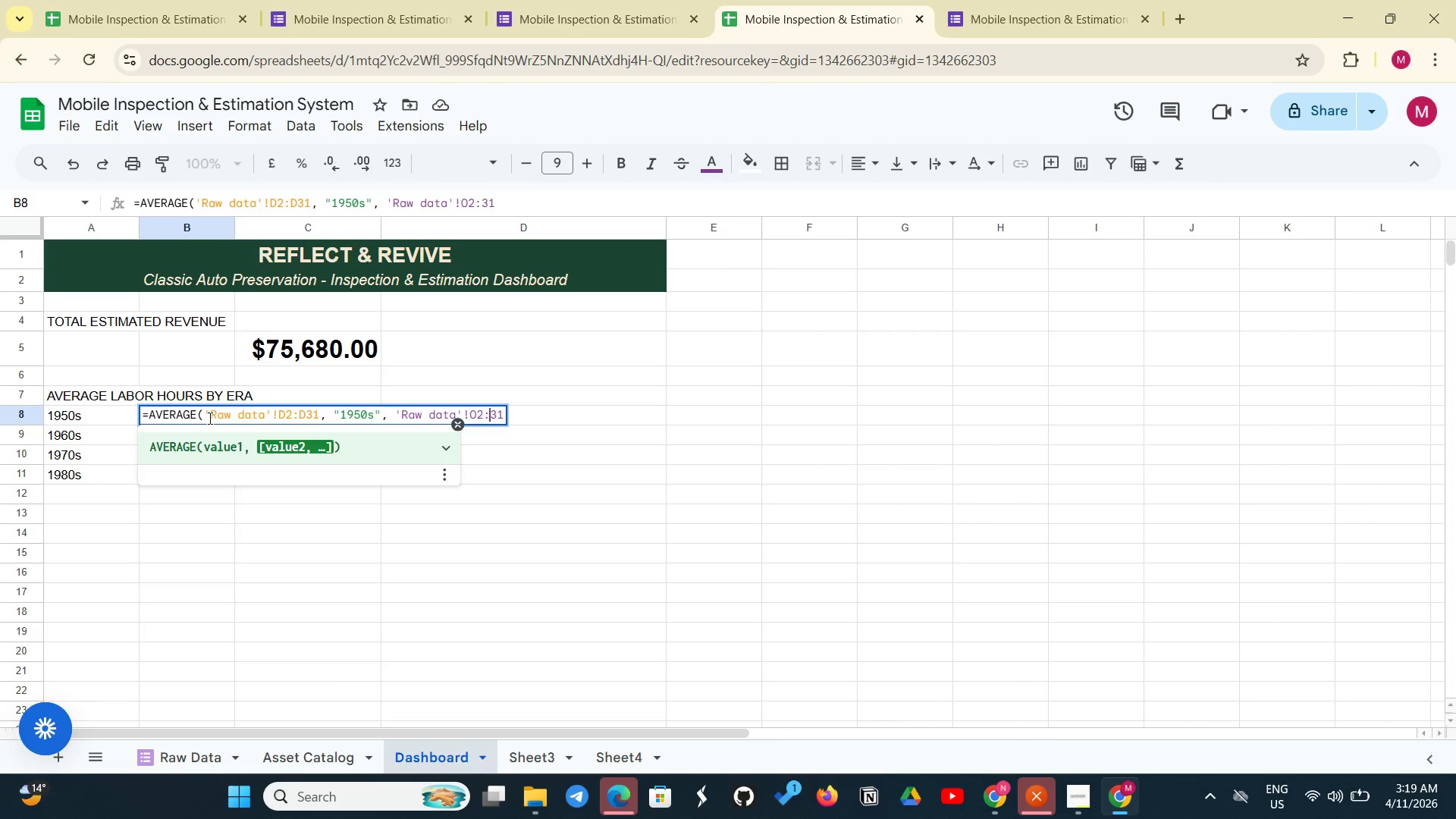 
key(Shift+O)
 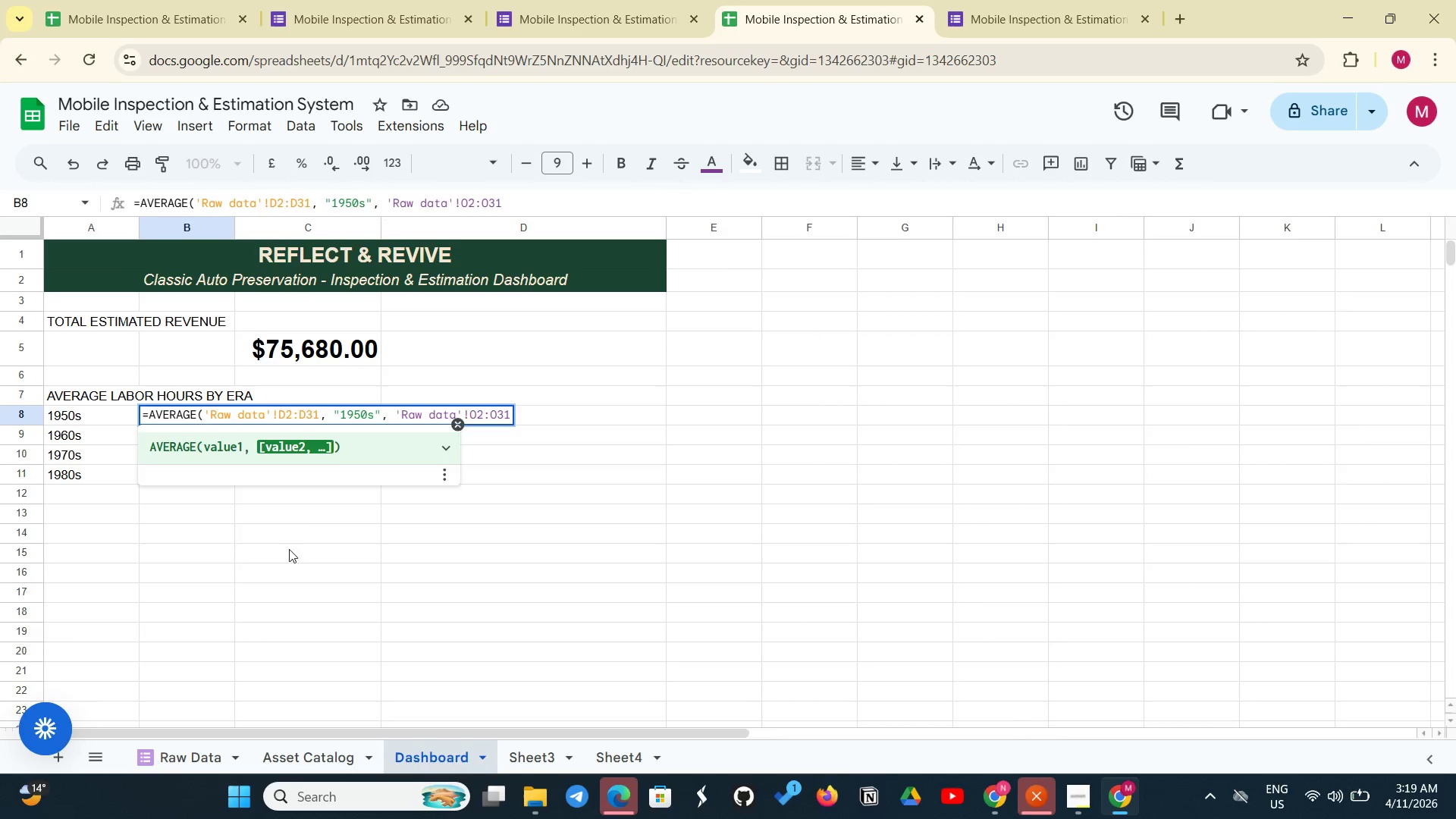 
wait(5.57)
 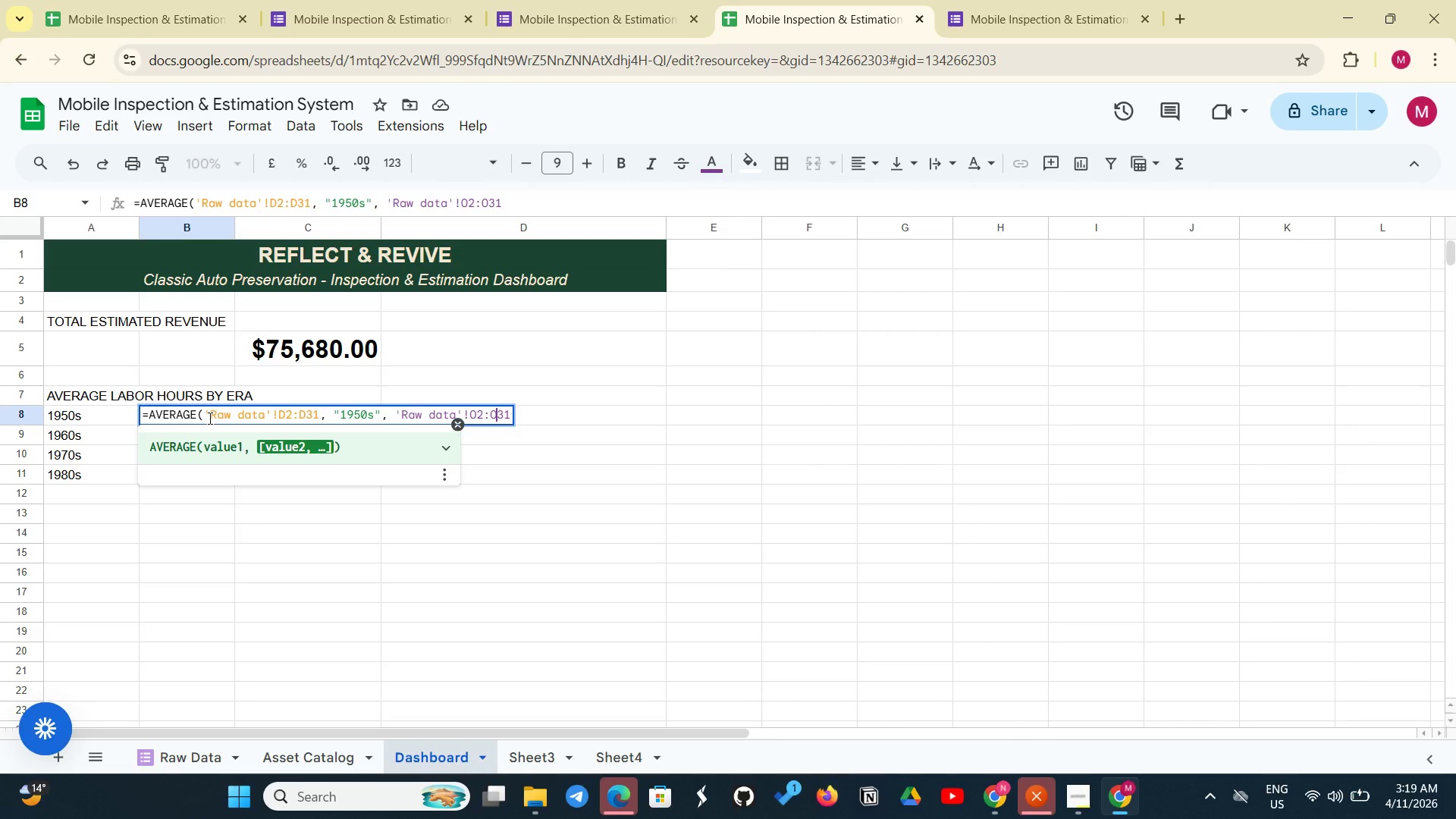 
mouse_move([162, 4])
 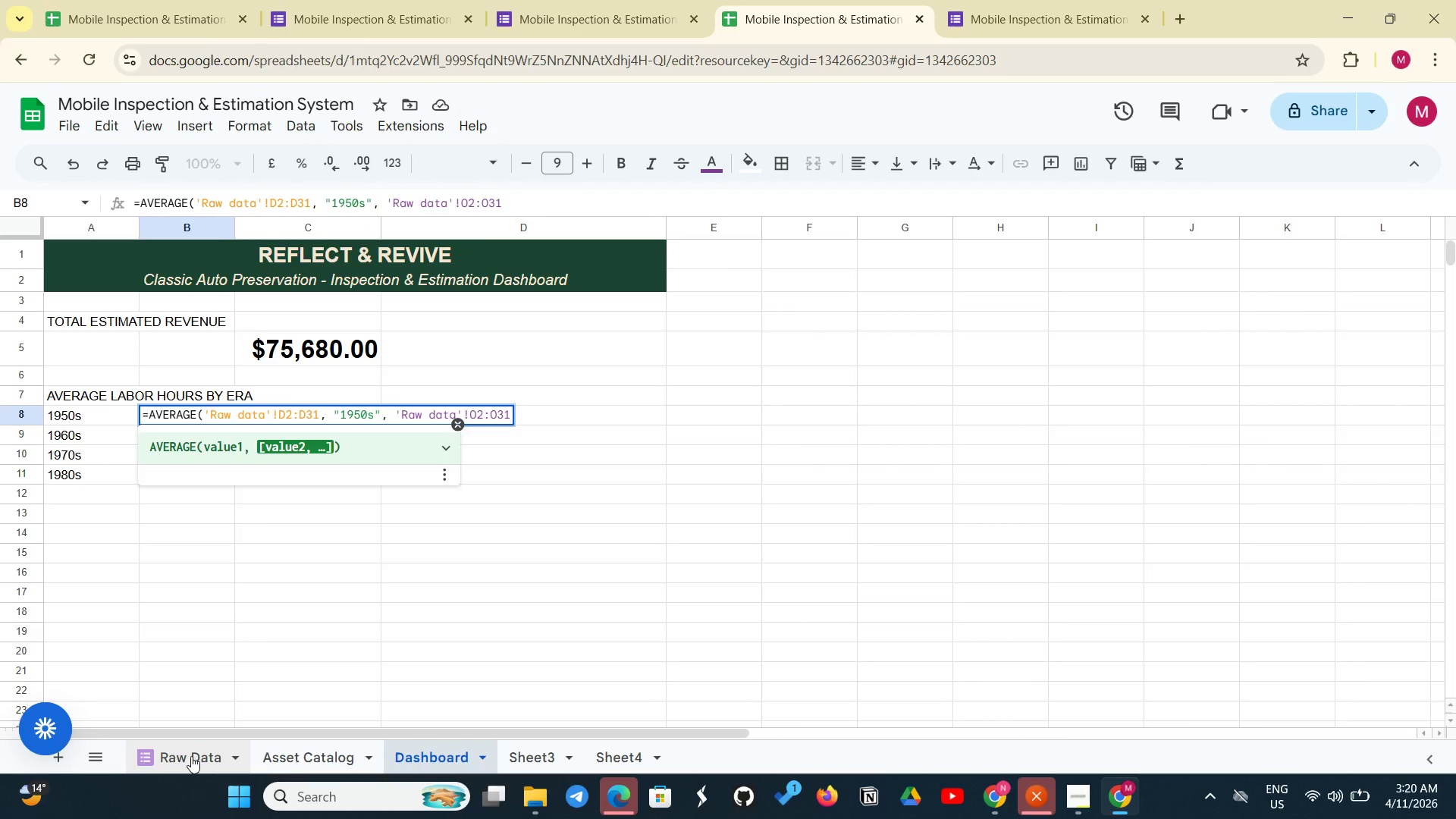 
left_click([191, 756])
 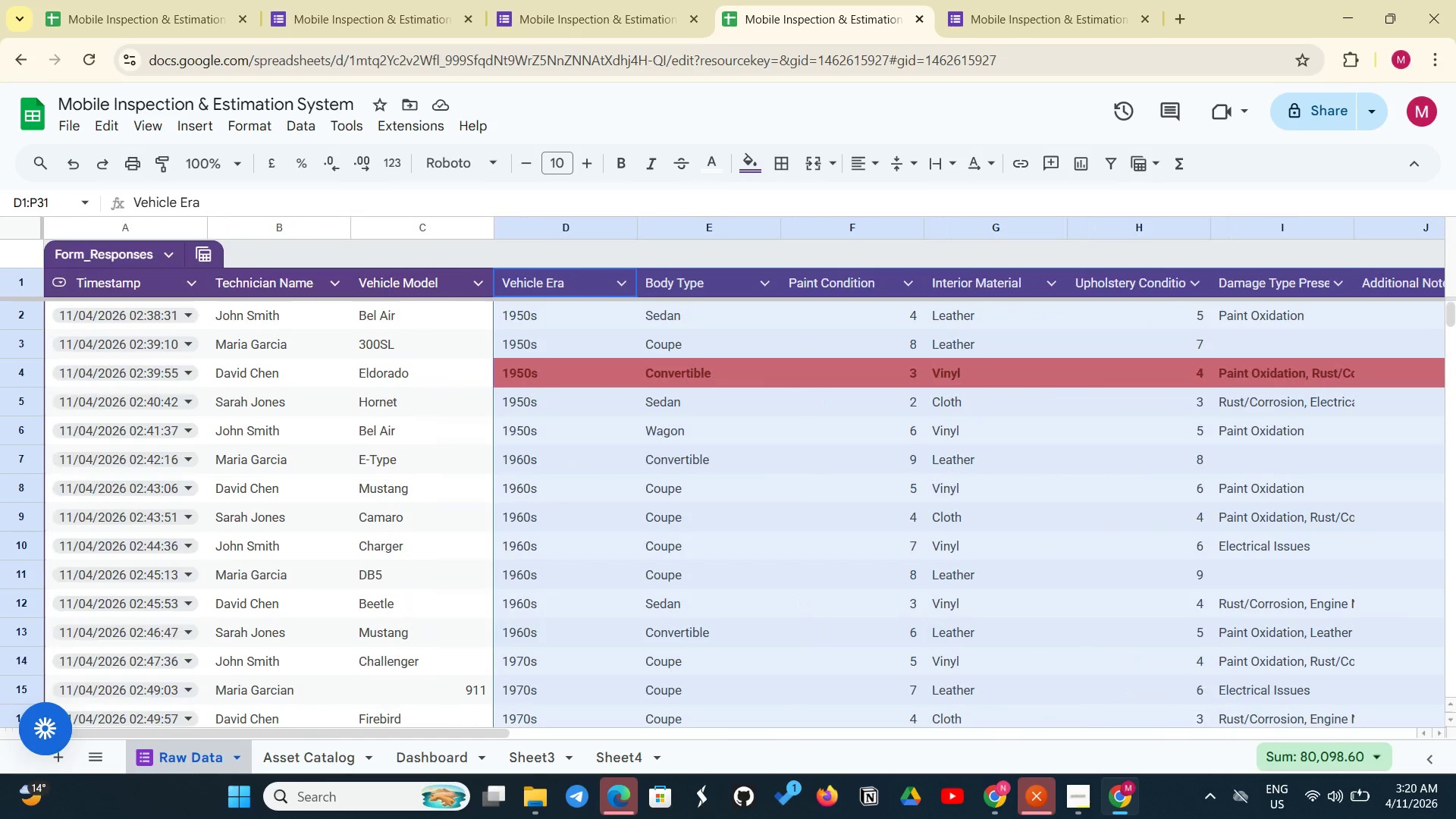 
wait(25.66)
 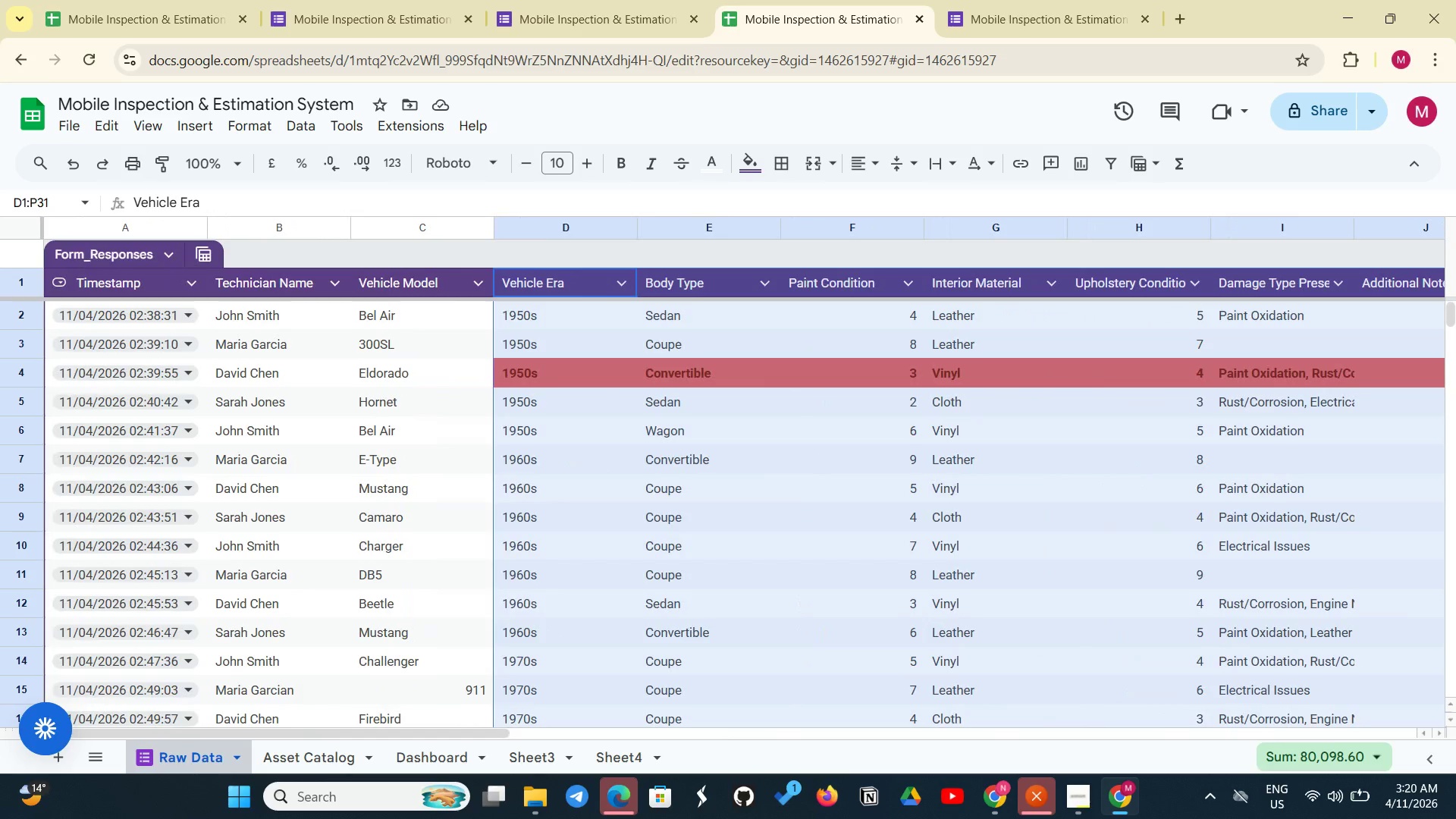 
left_click_drag(start_coordinate=[416, 317], to_coordinate=[416, 333])
 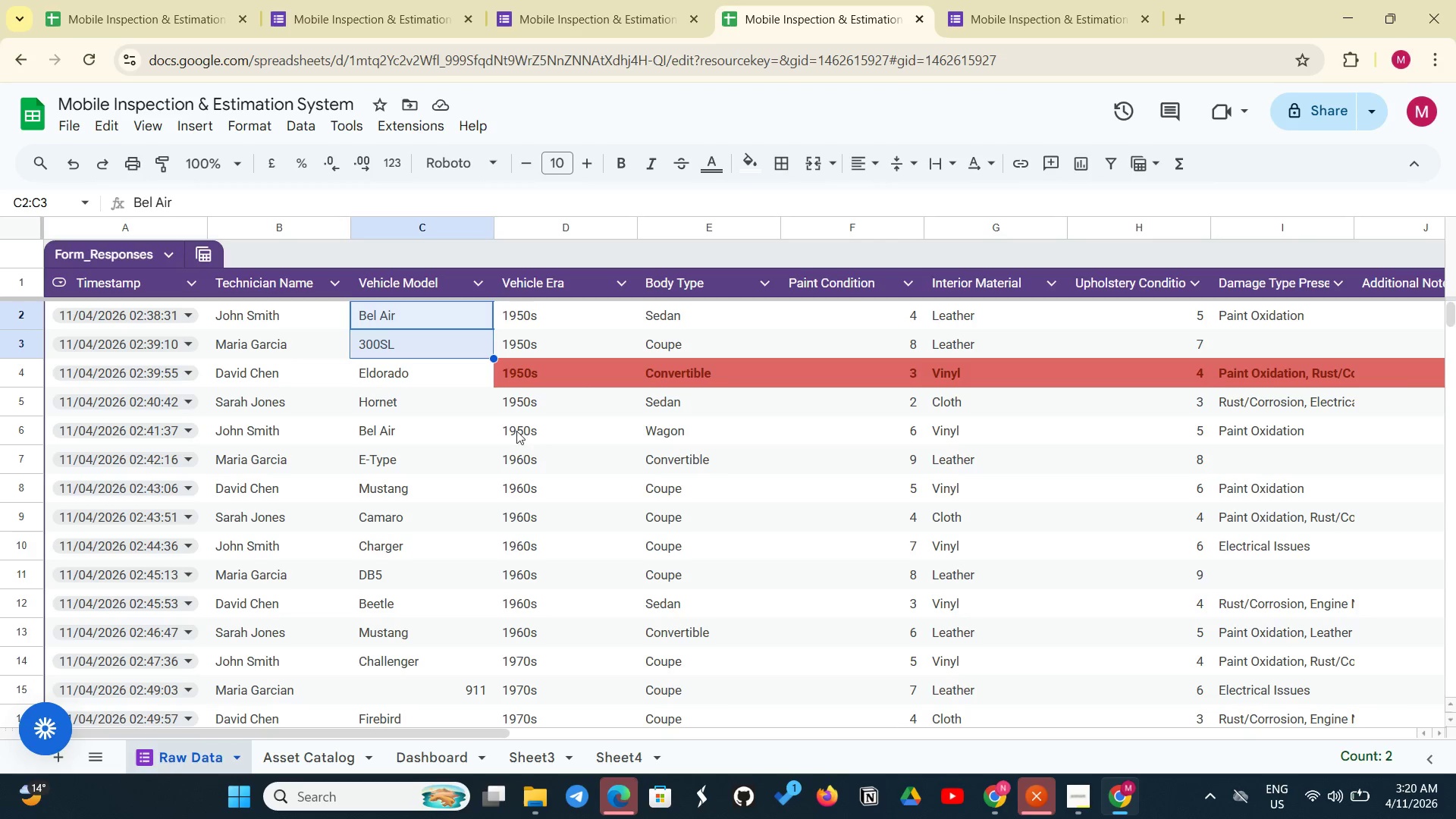 
left_click([249, 127])
 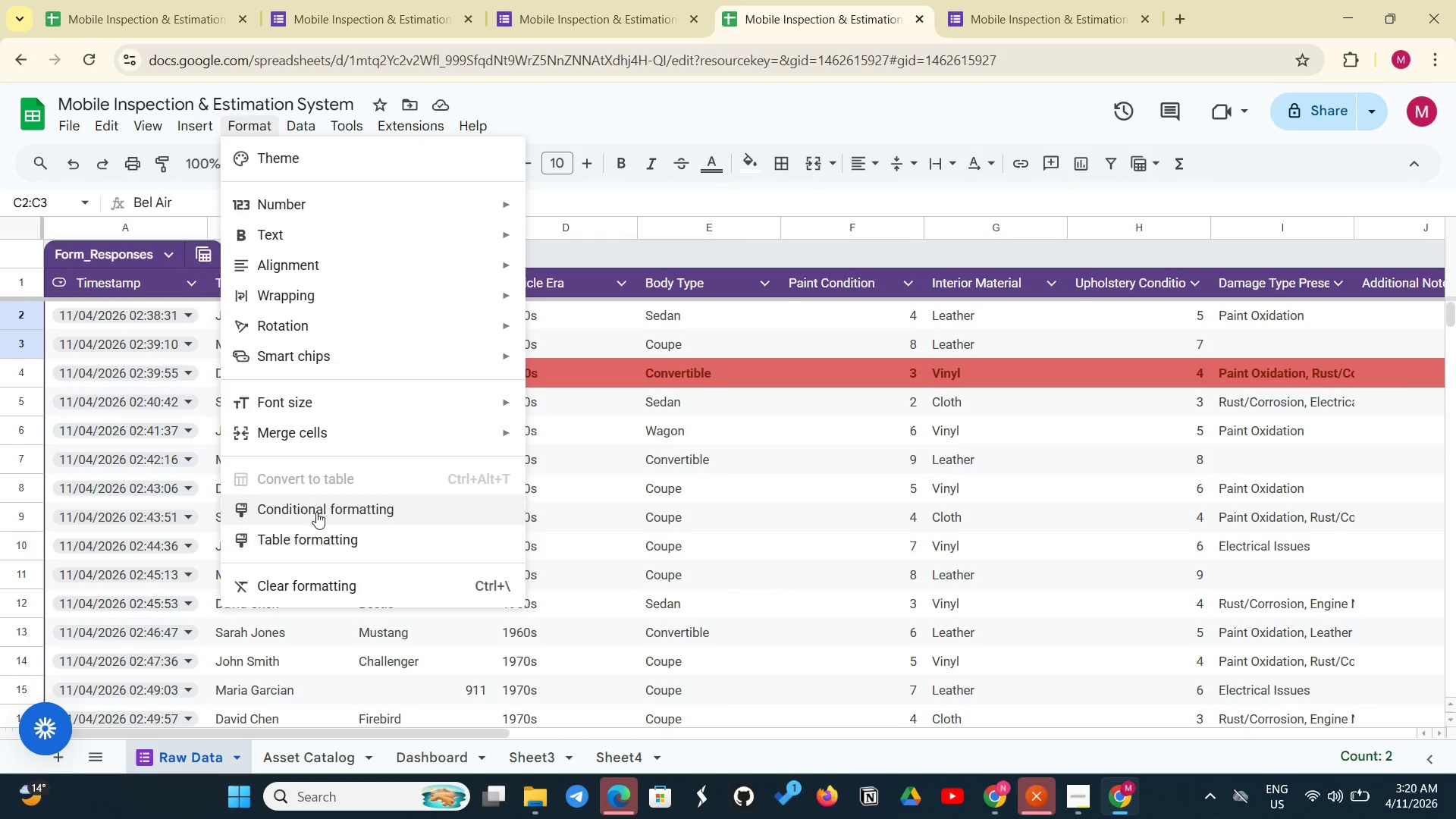 
left_click([316, 512])
 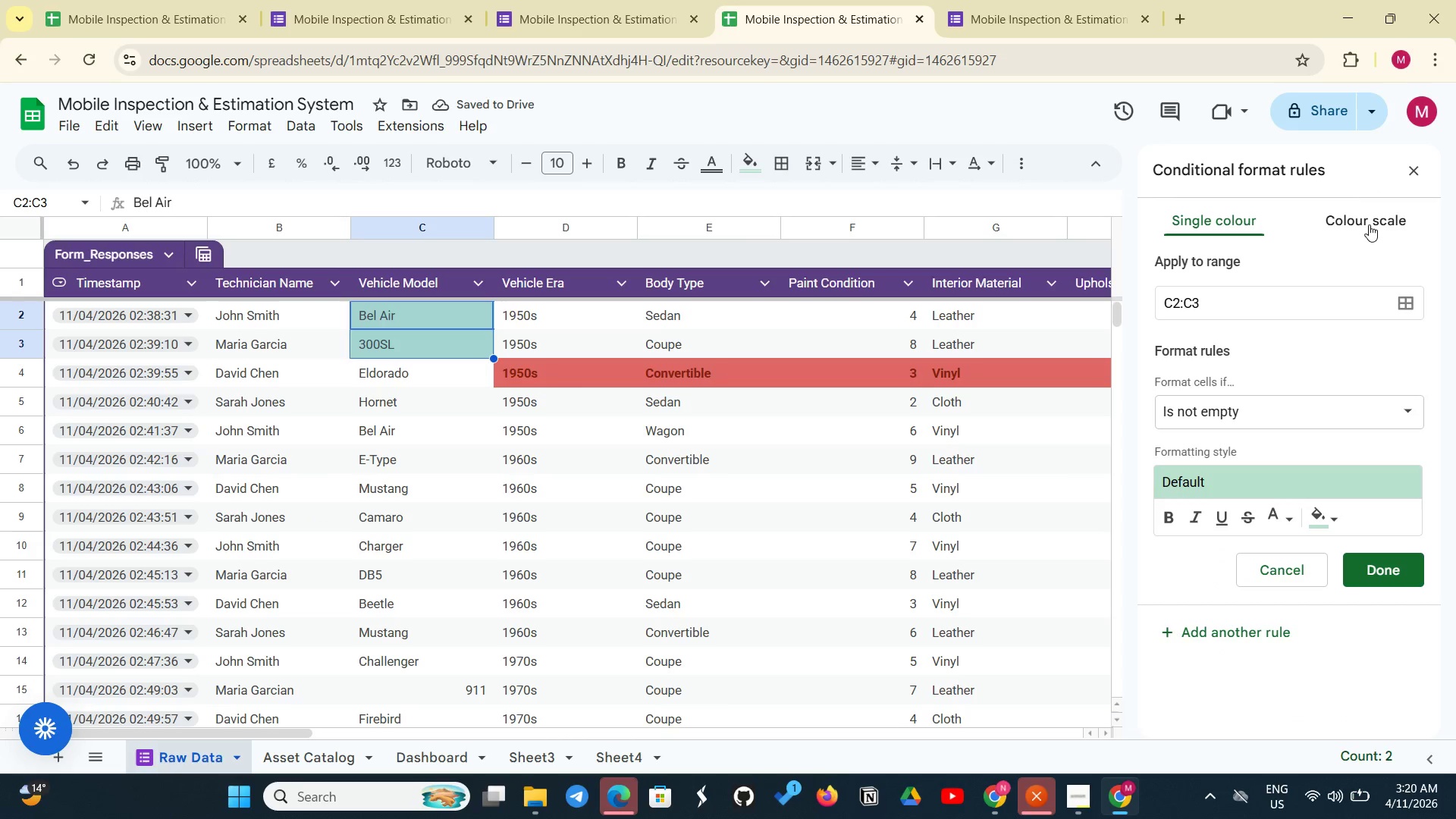 
wait(6.97)
 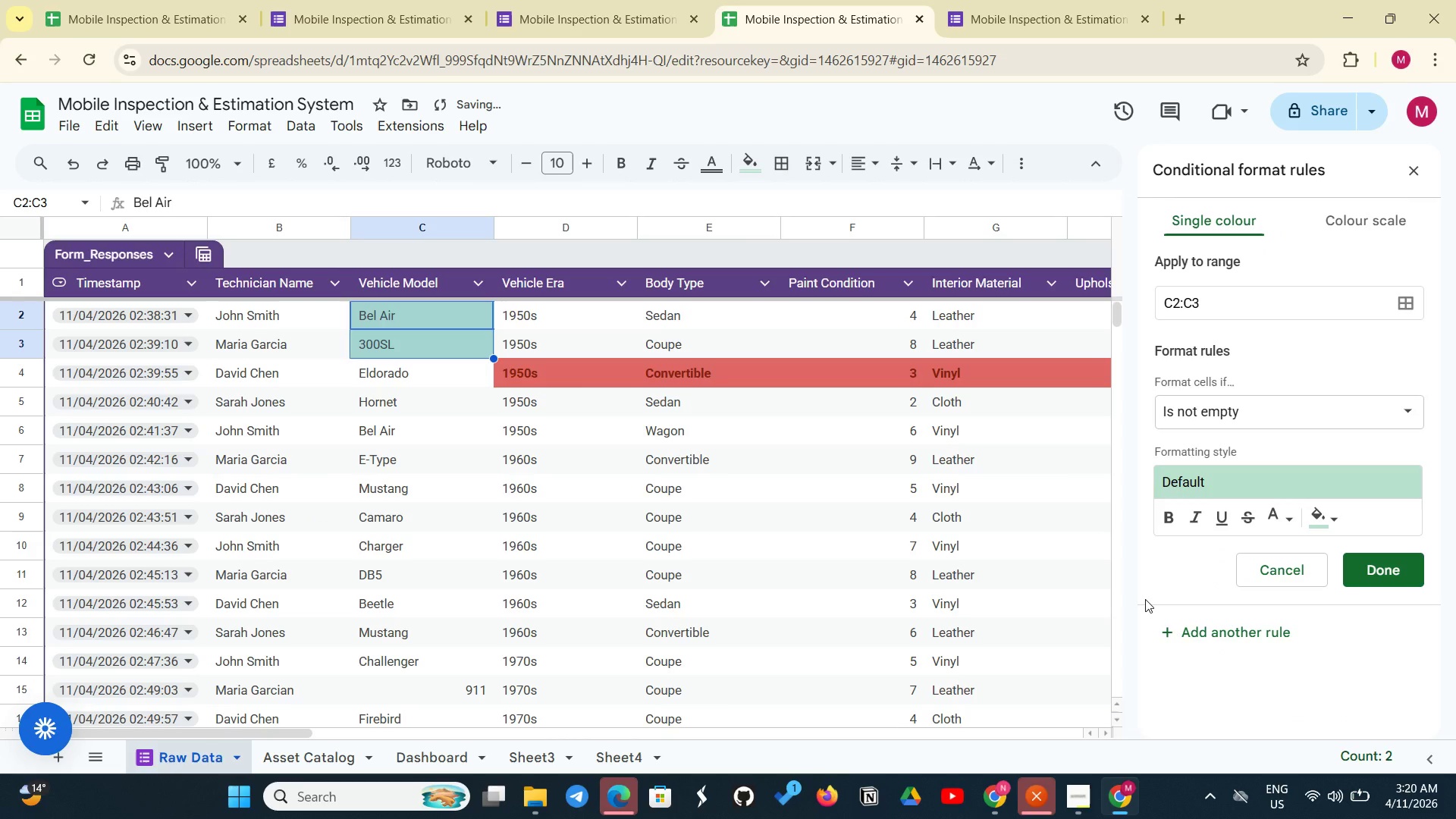 
left_click([1414, 174])
 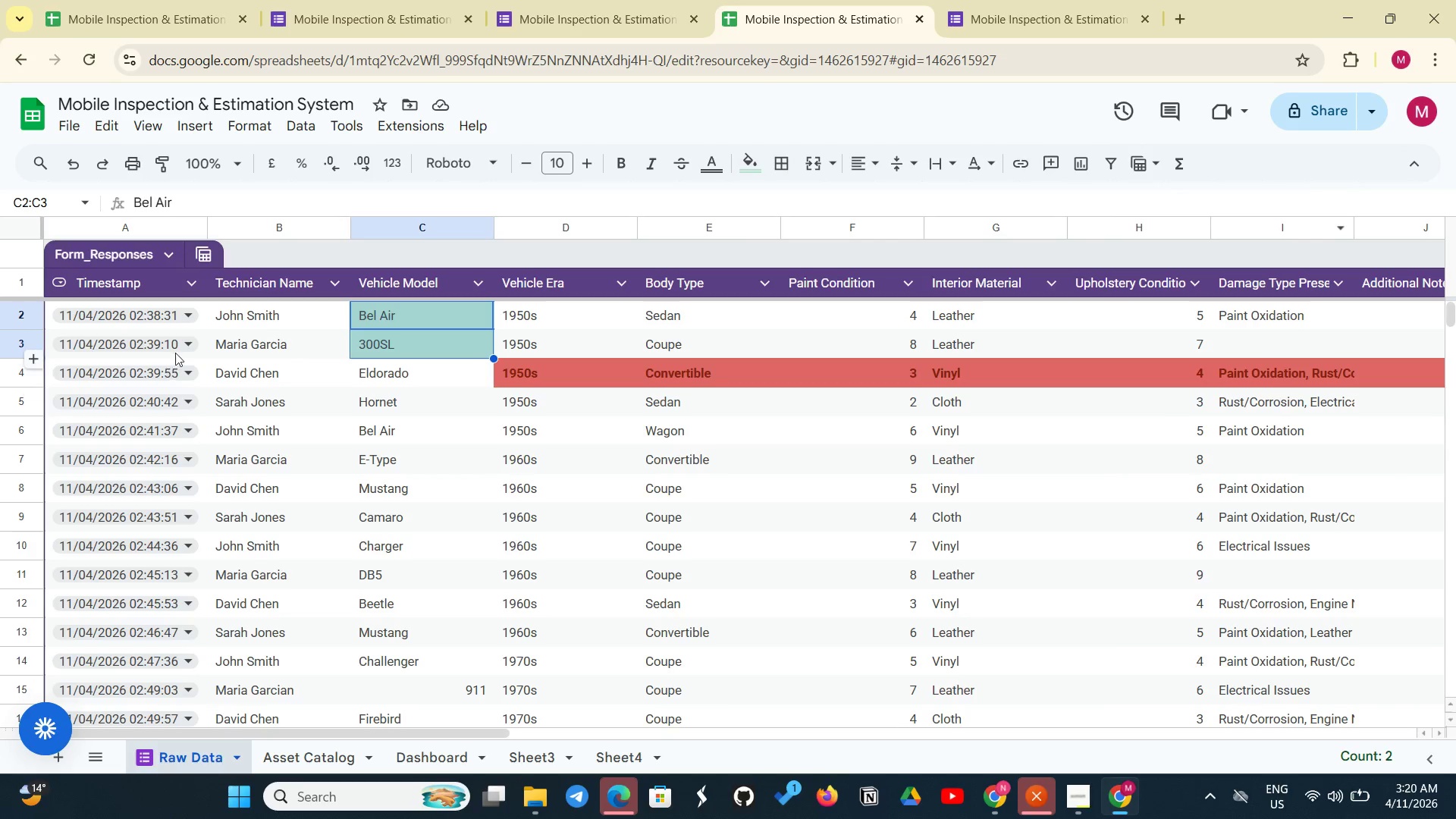 
left_click_drag(start_coordinate=[187, 316], to_coordinate=[1065, 661])
 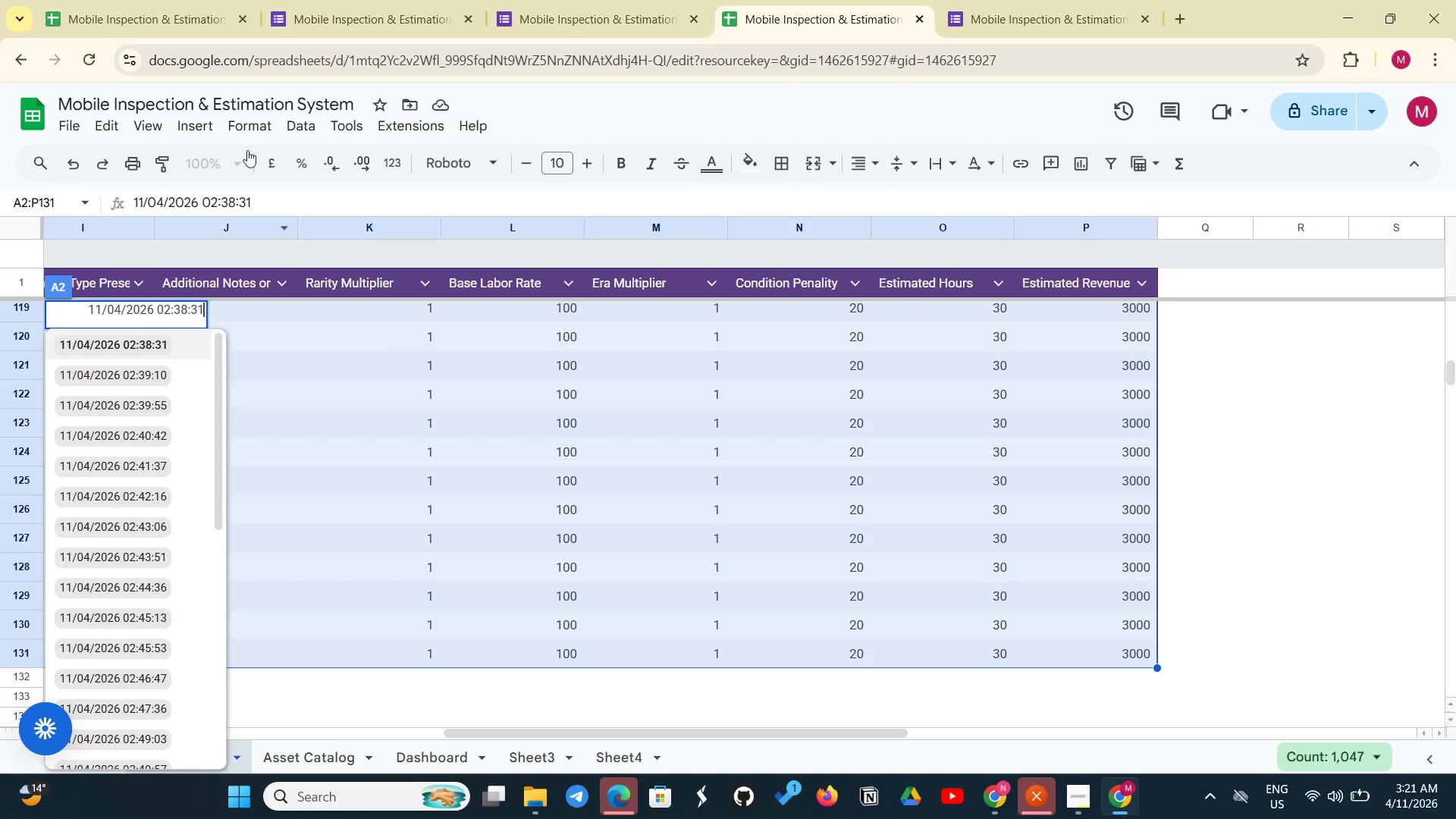 
mouse_move([248, 130])
 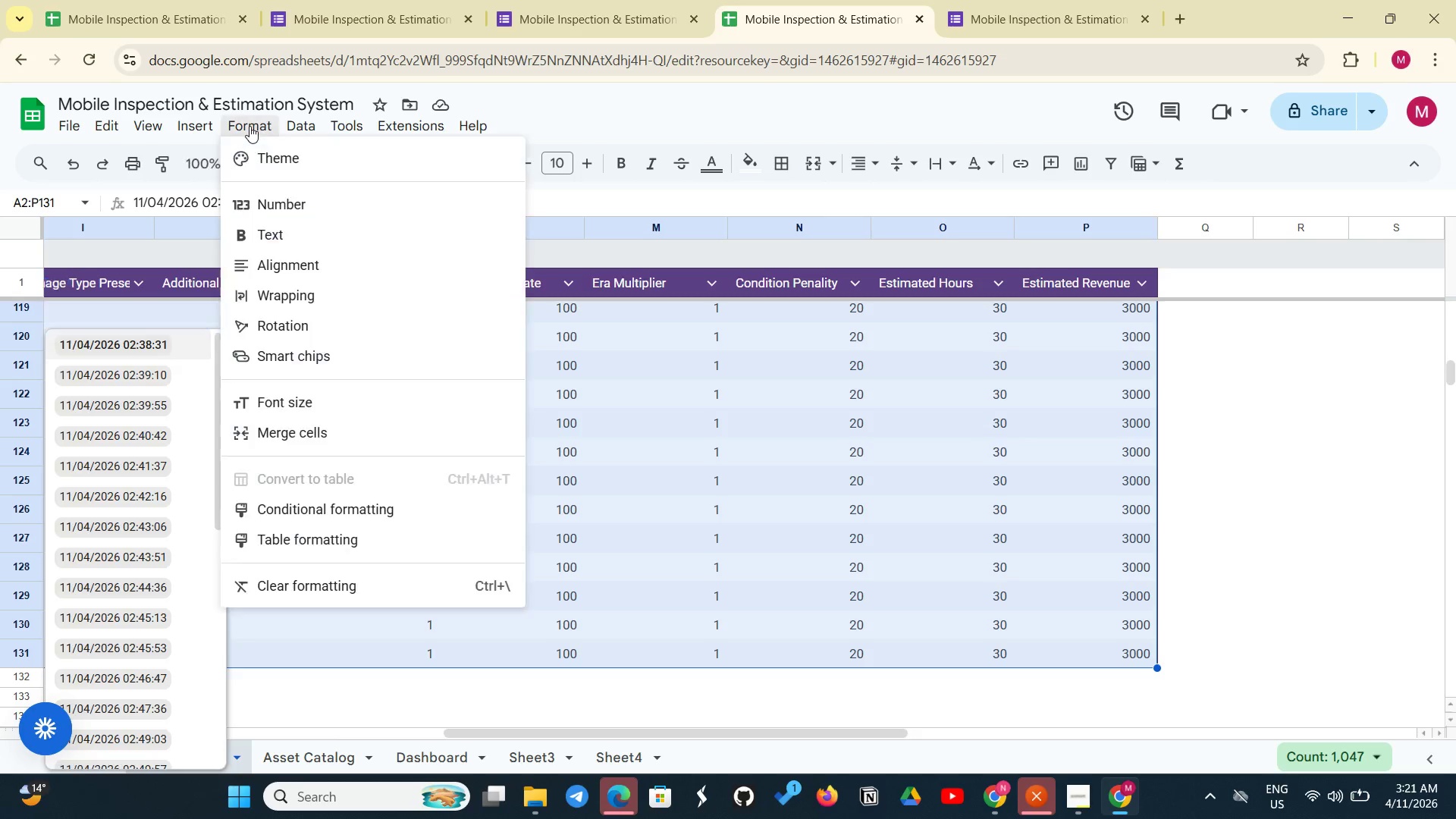 
left_click([249, 126])
 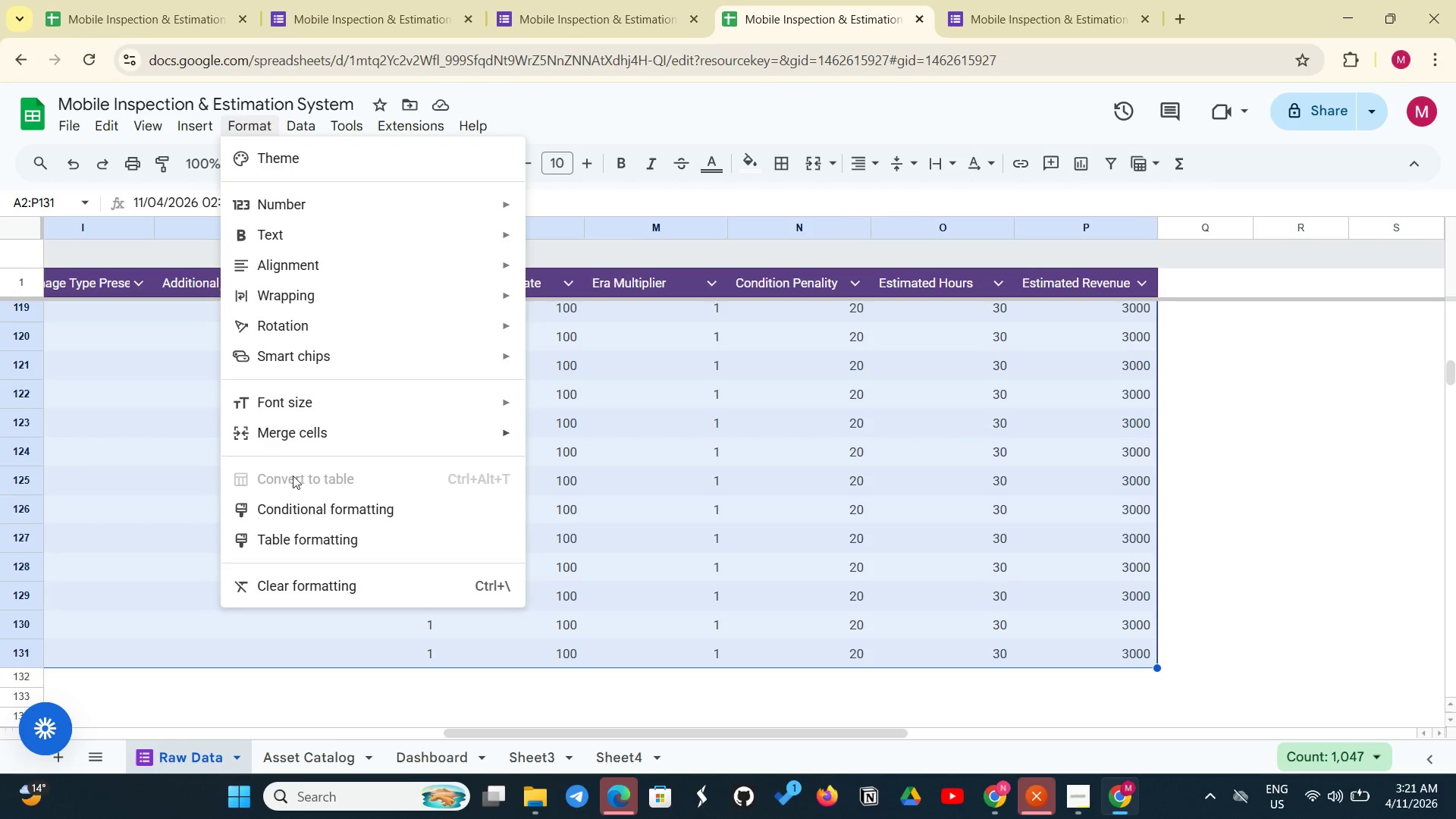 
left_click([298, 511])
 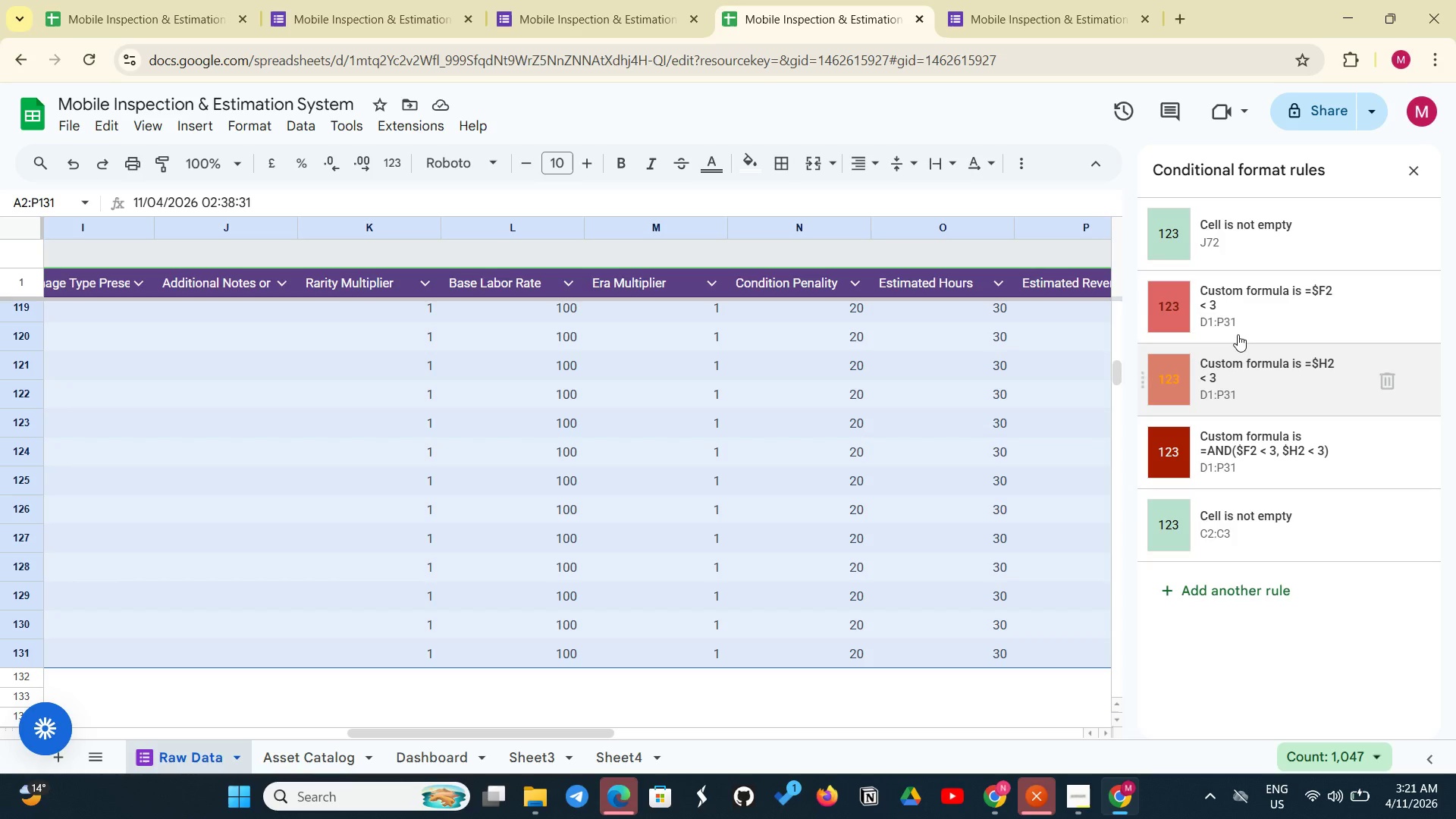 
left_click([1232, 312])
 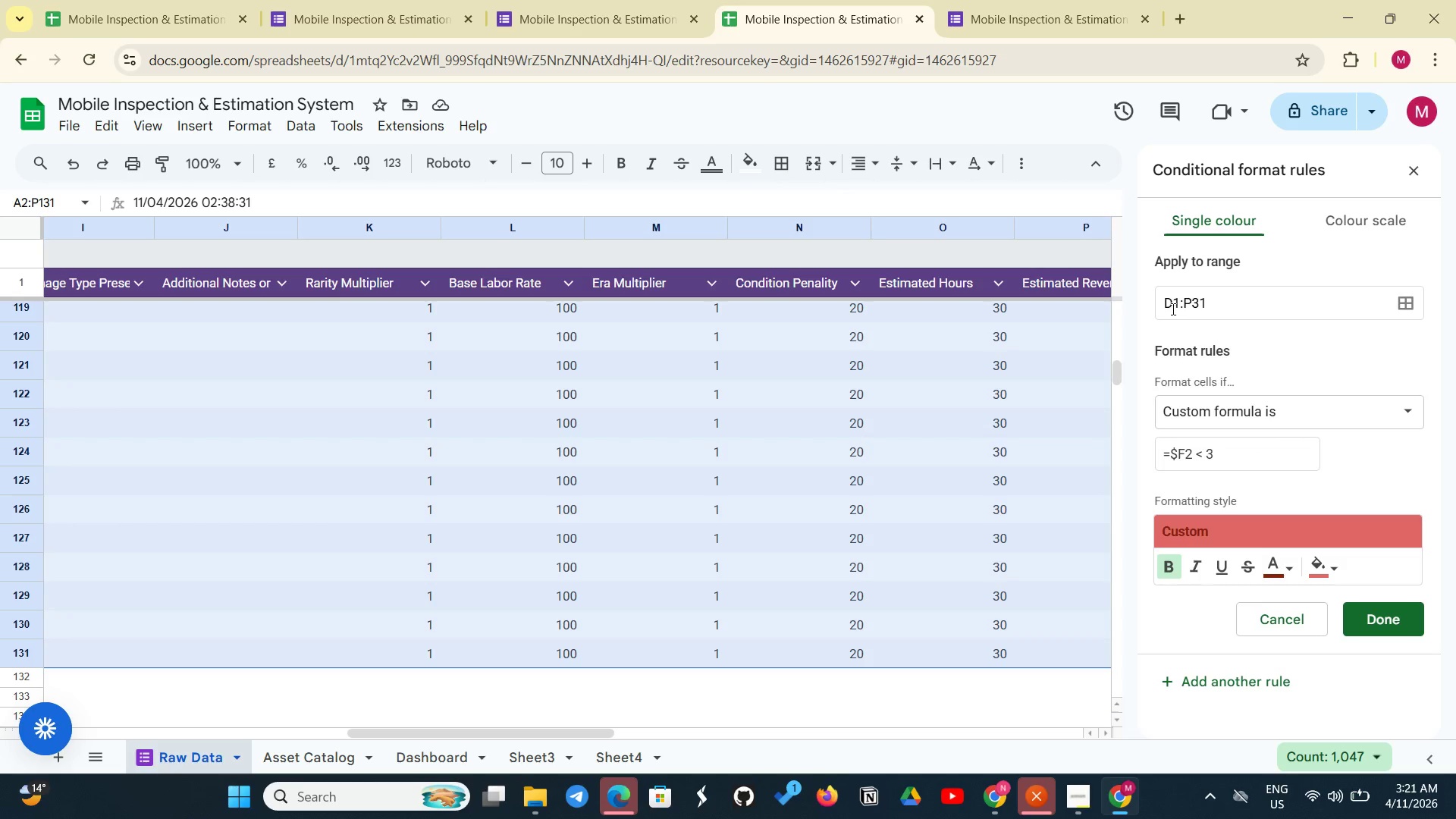 
left_click([1172, 304])
 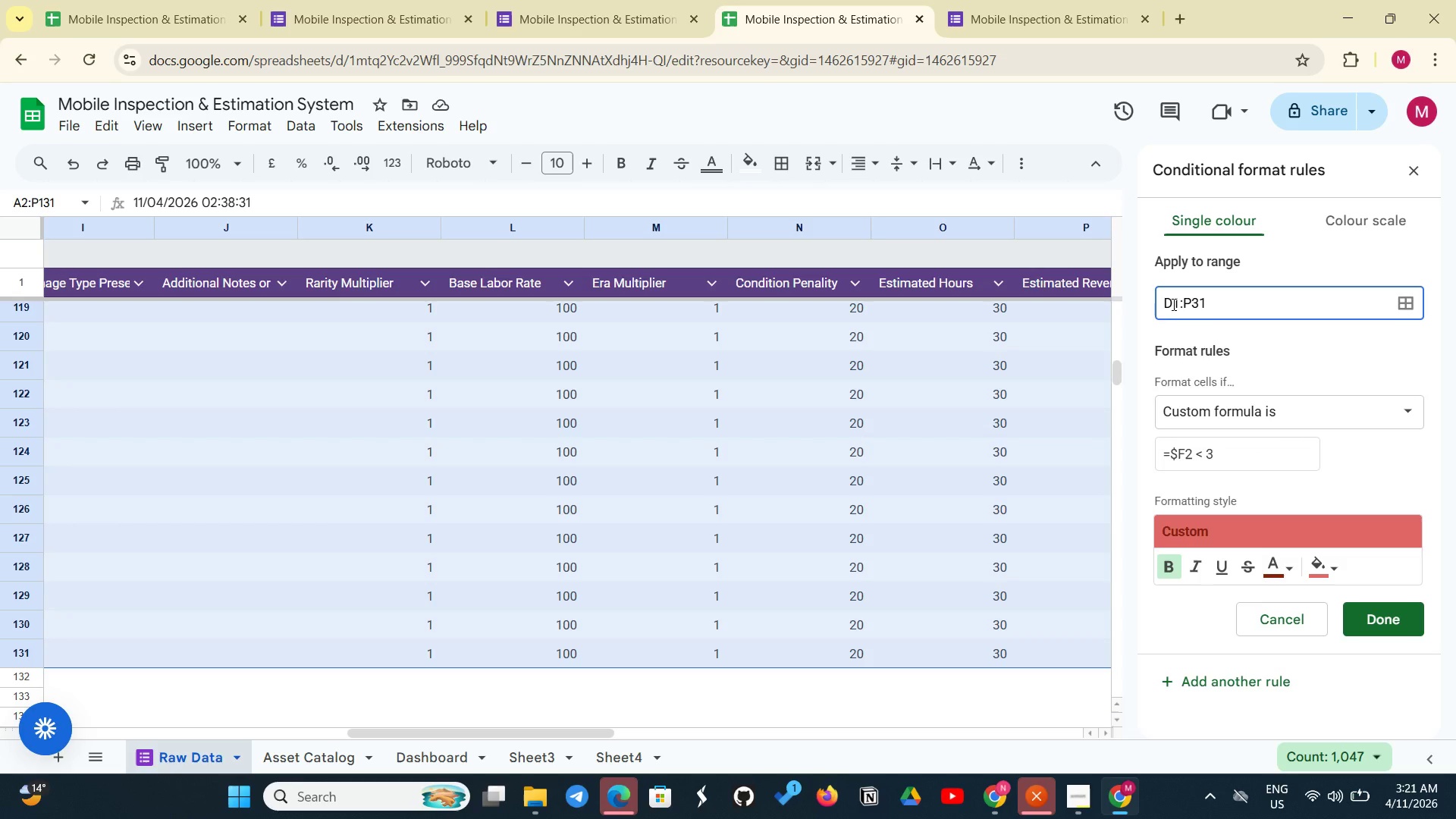 
key(Backspace)
 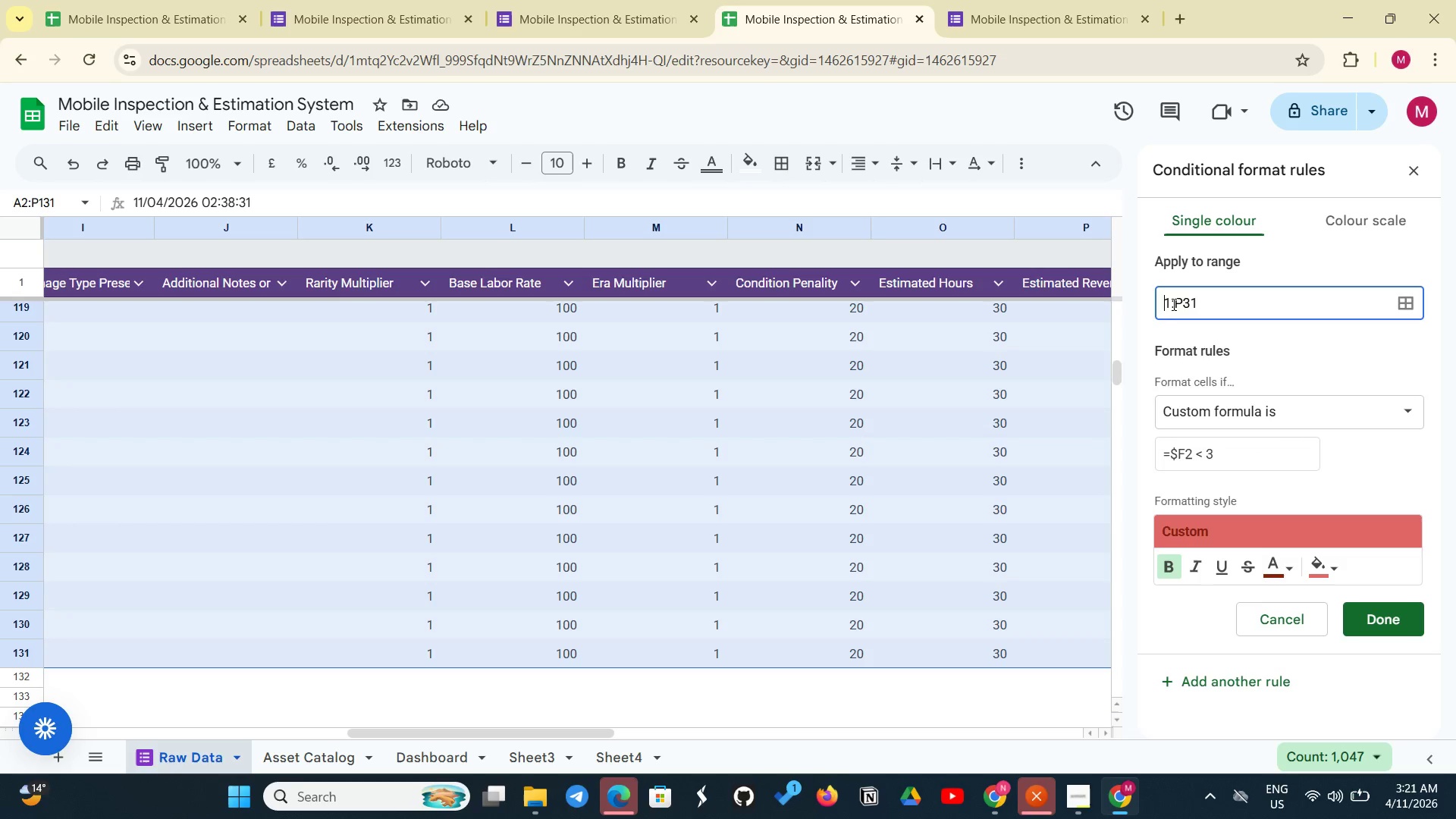 
key(Shift+A)
 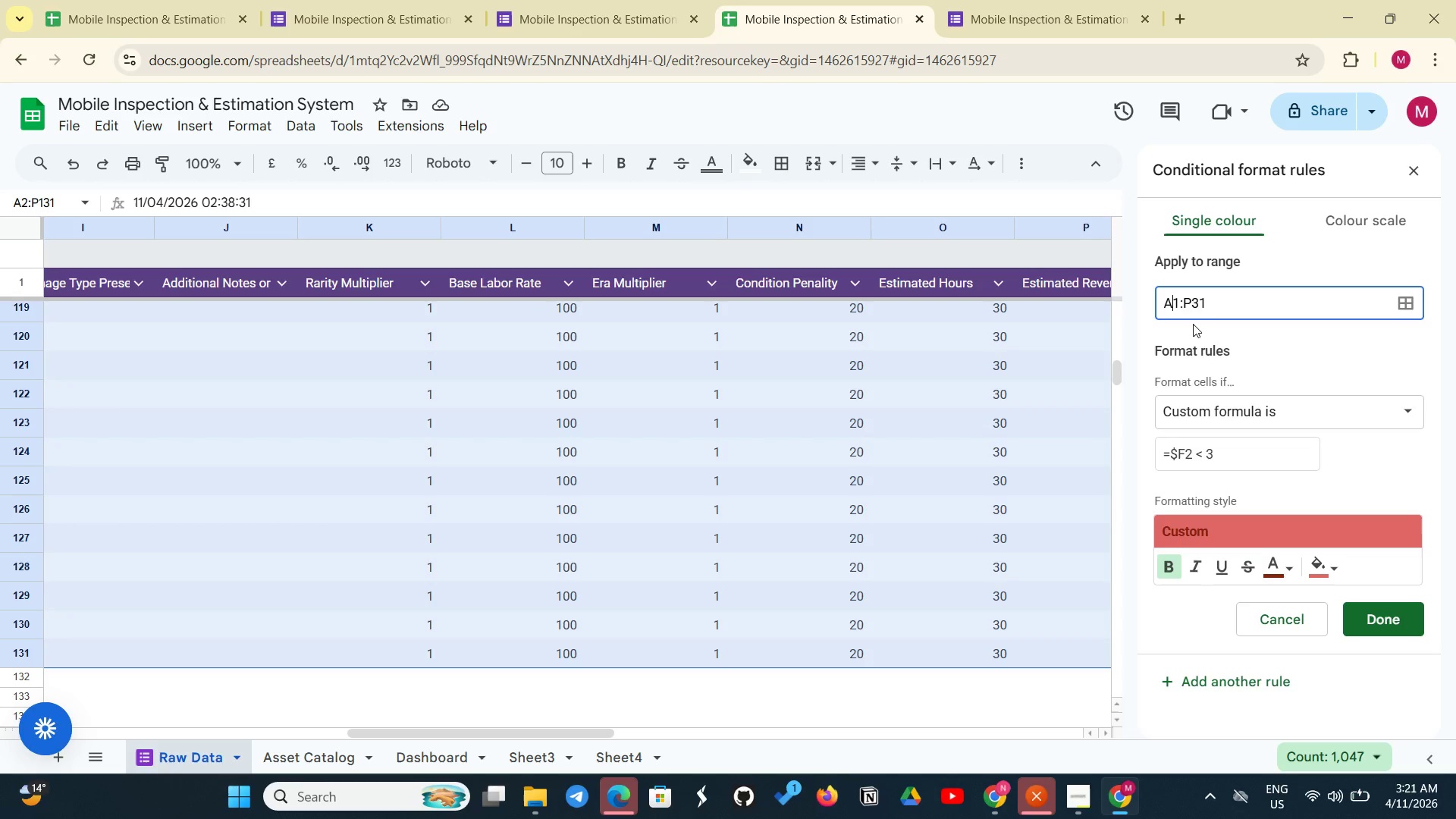 
wait(38.78)
 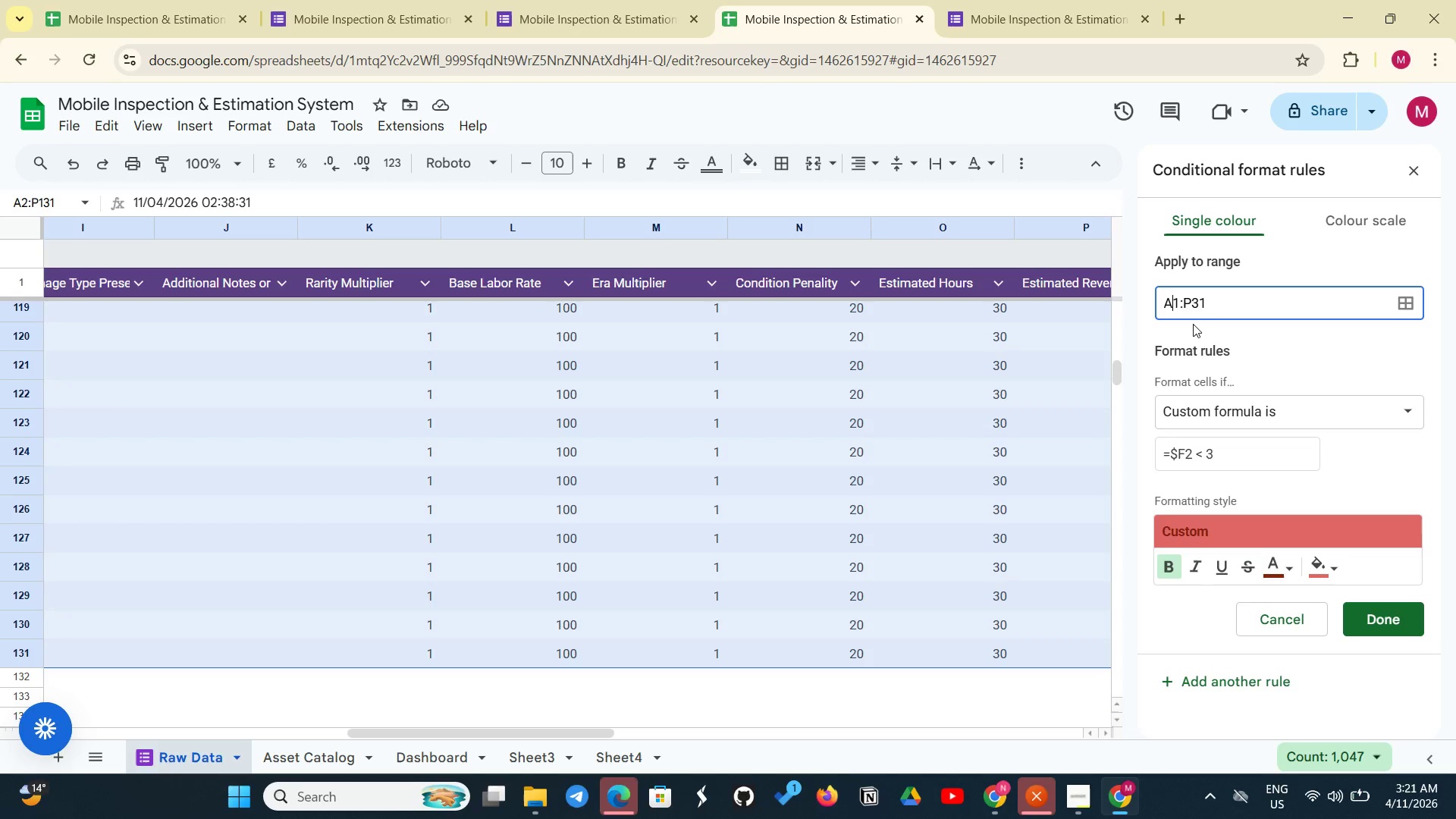 
left_click([1179, 311])
 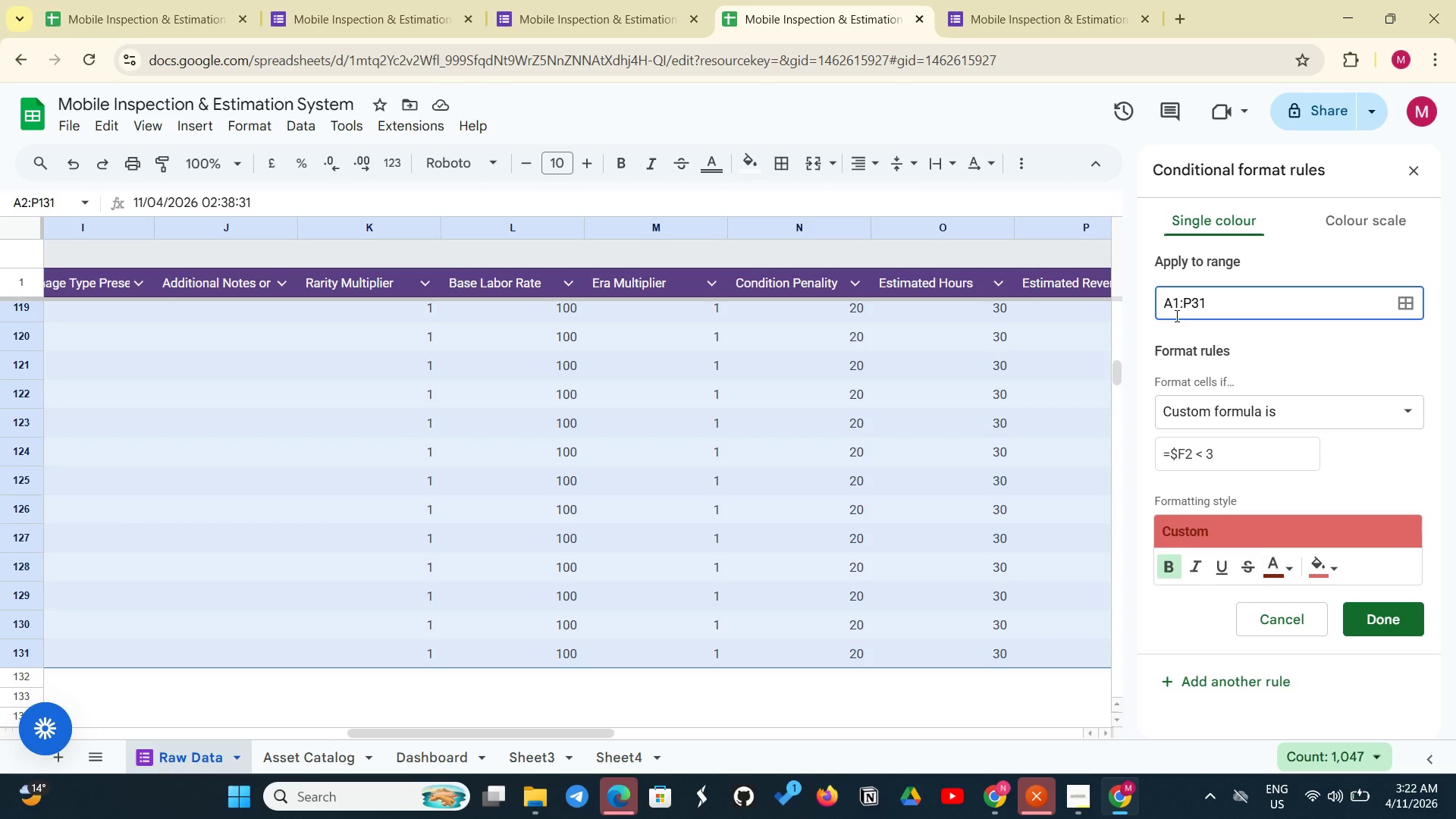 
key(Backspace)
 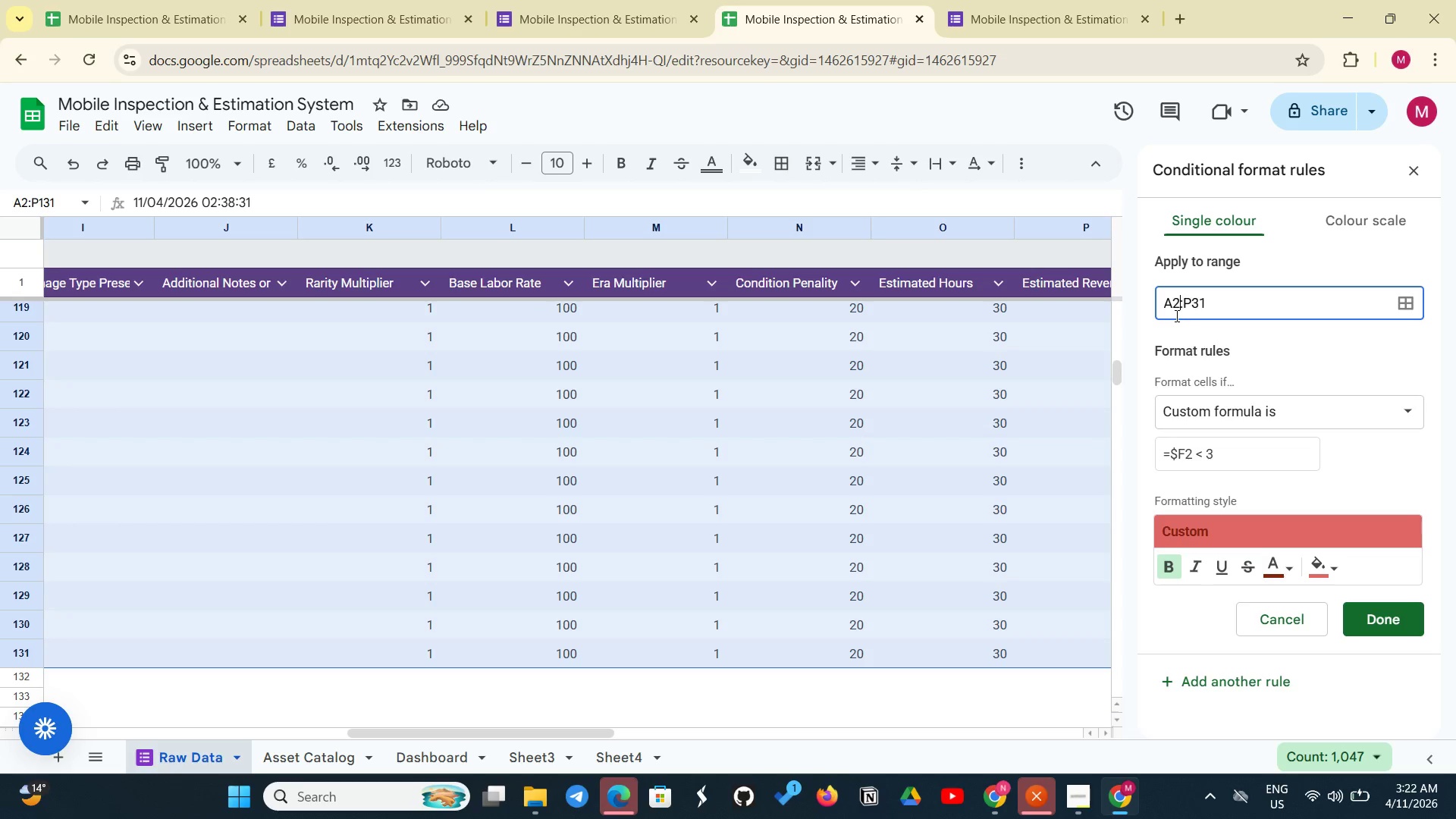 
key(2)
 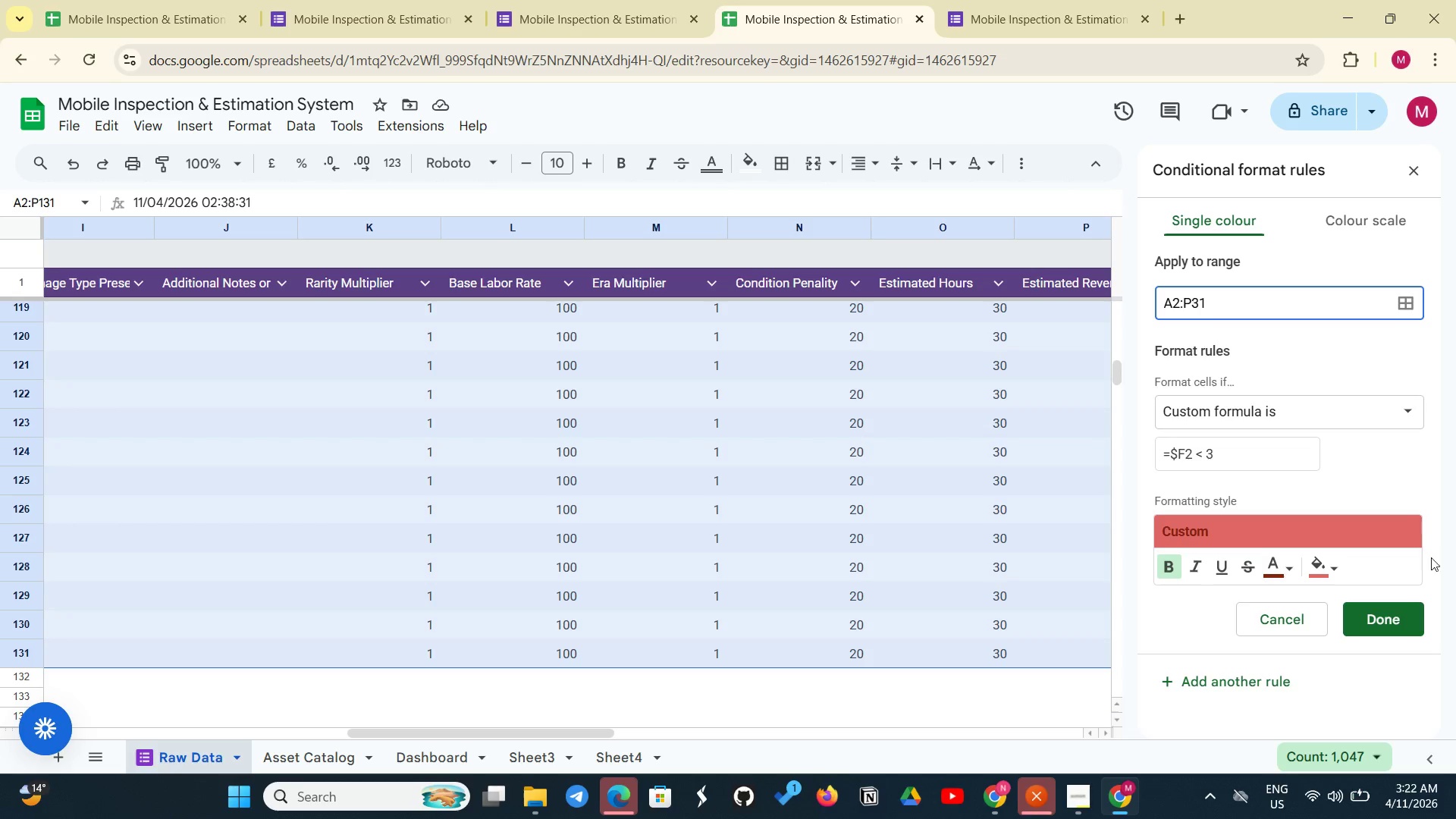 
left_click([1399, 633])
 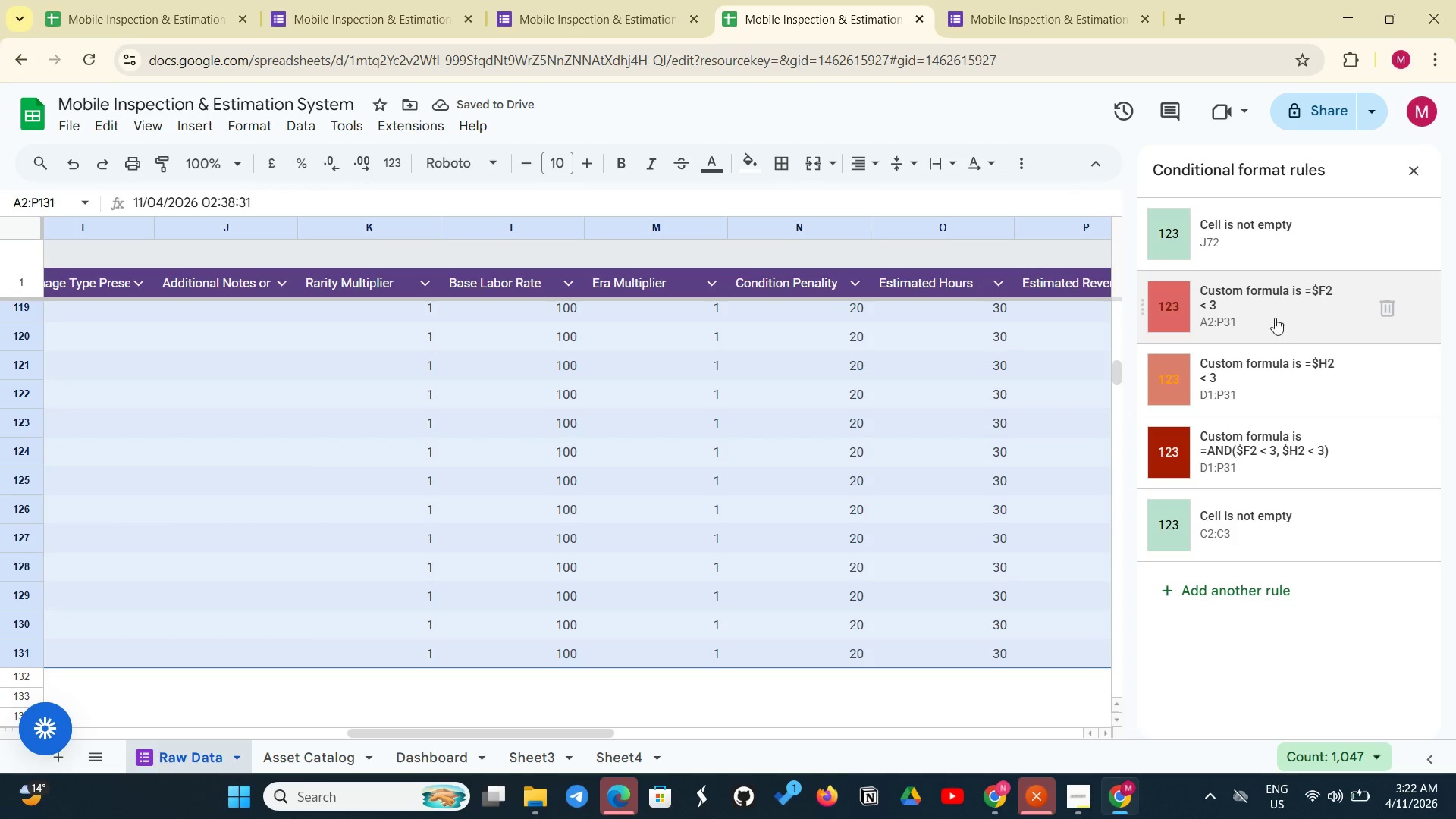 
left_click([1263, 375])
 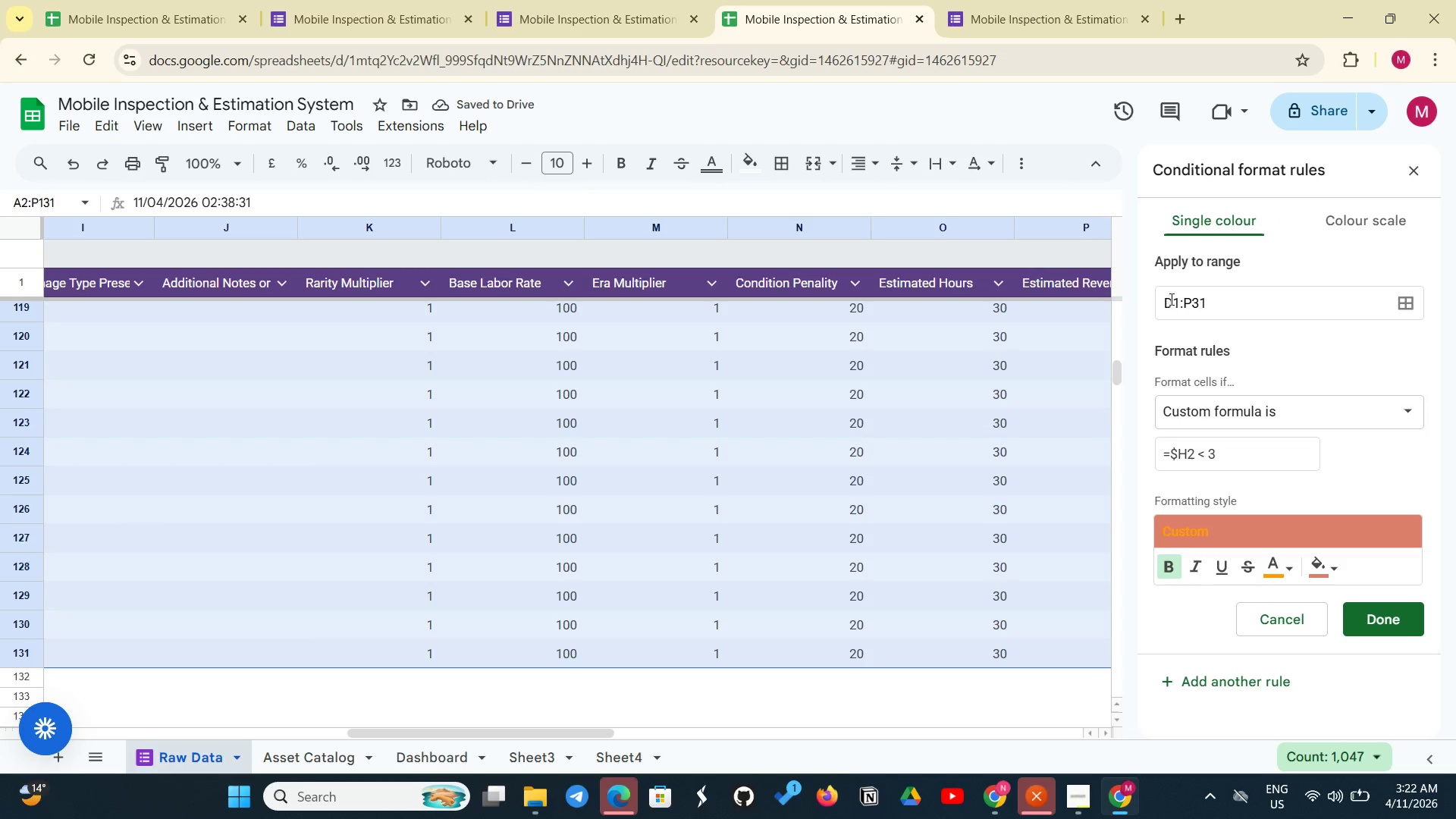 
left_click([1170, 297])
 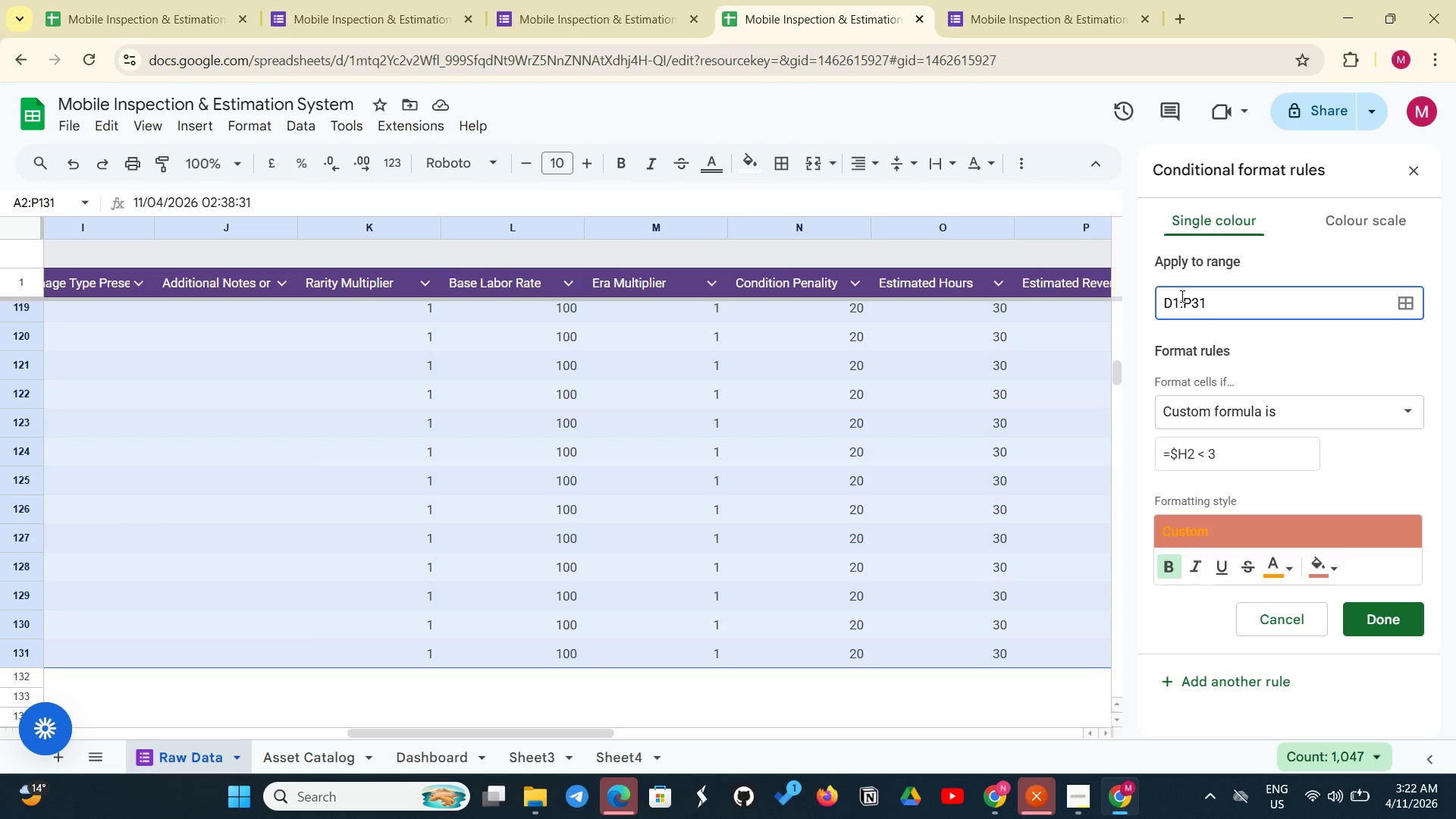 
left_click([1181, 296])
 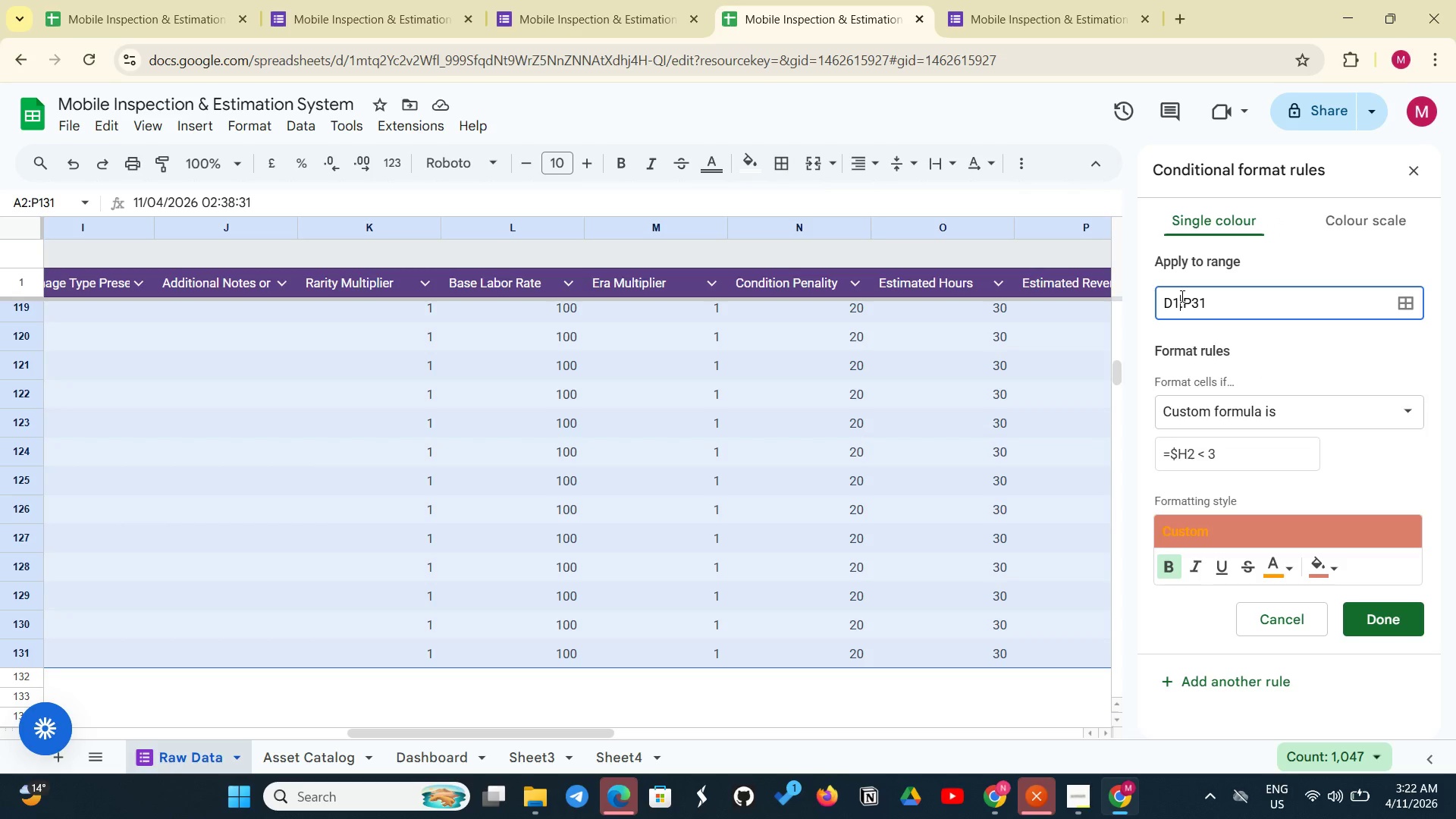 
key(Backspace)
key(Backspace)
type(A2)
 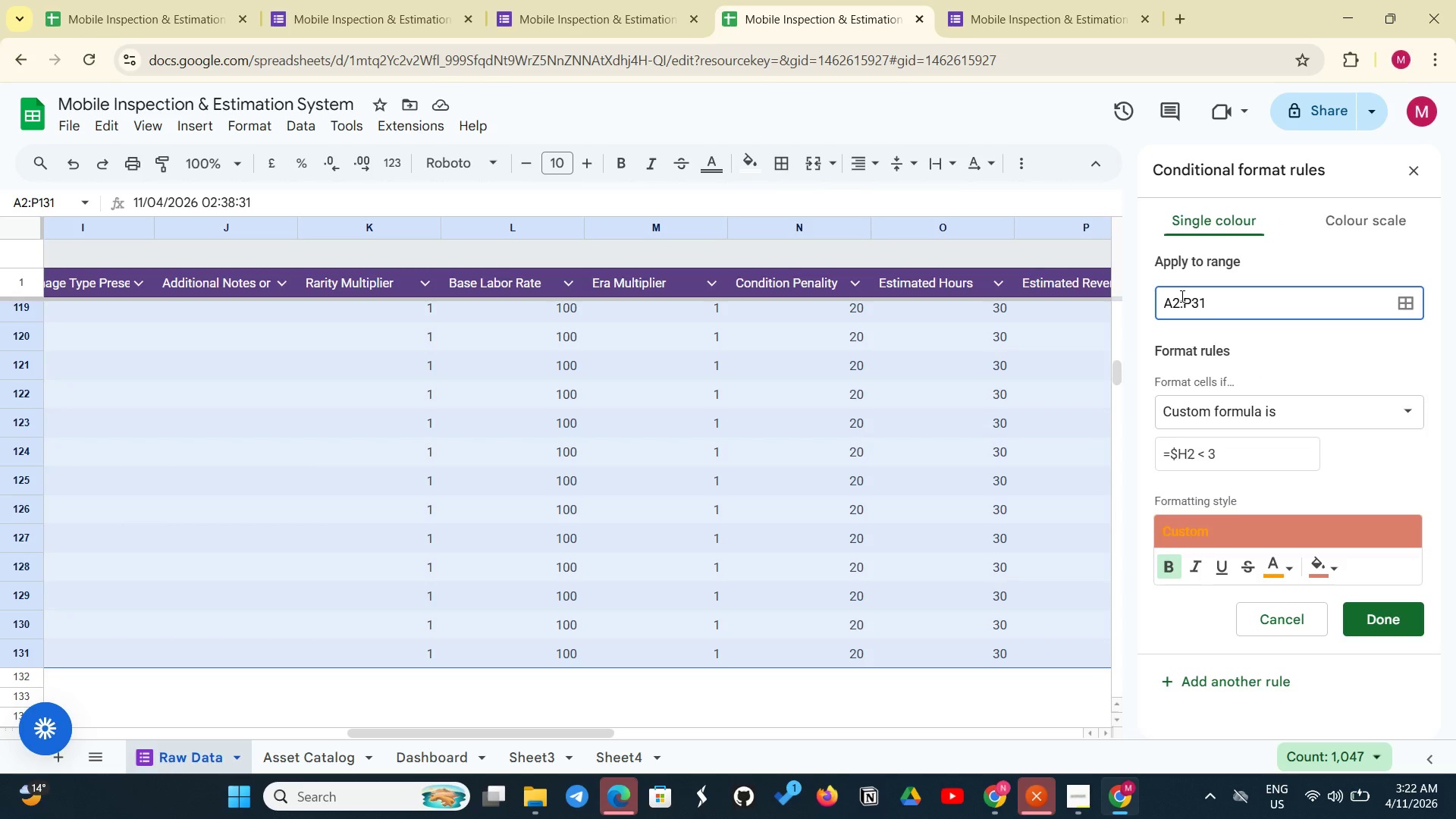 
left_click([1385, 615])
 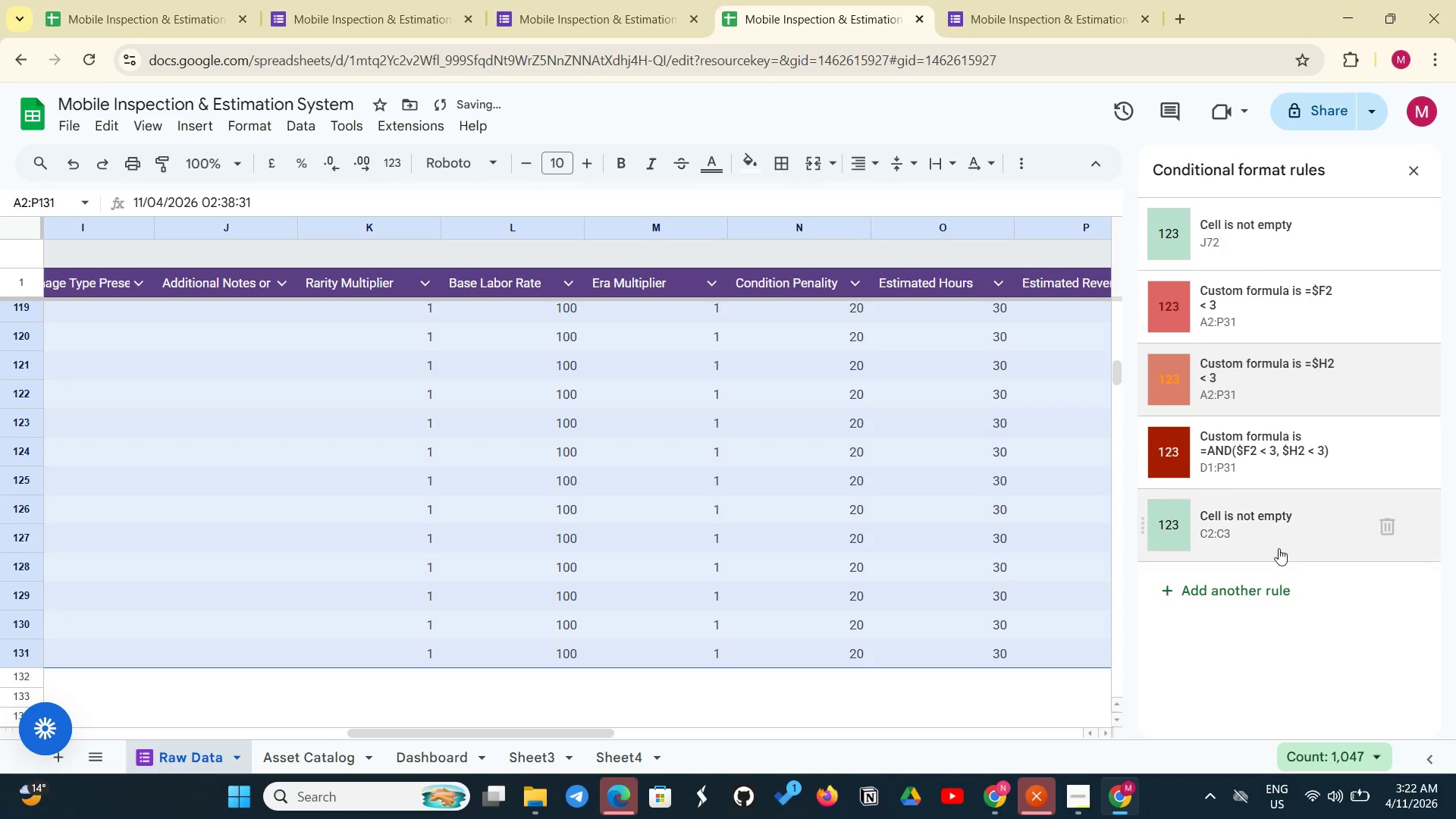 
left_click([1219, 466])
 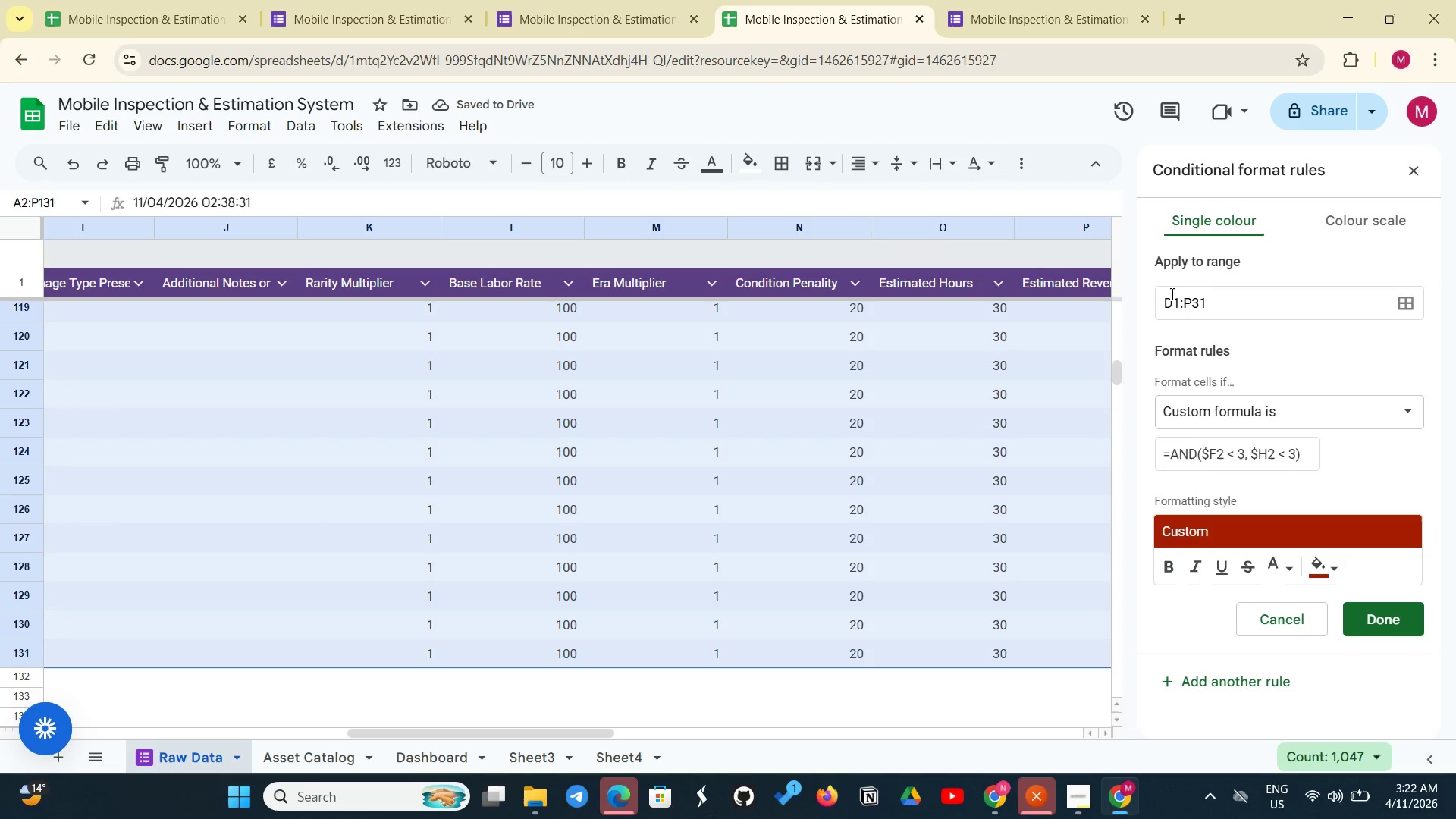 
left_click([1171, 297])
 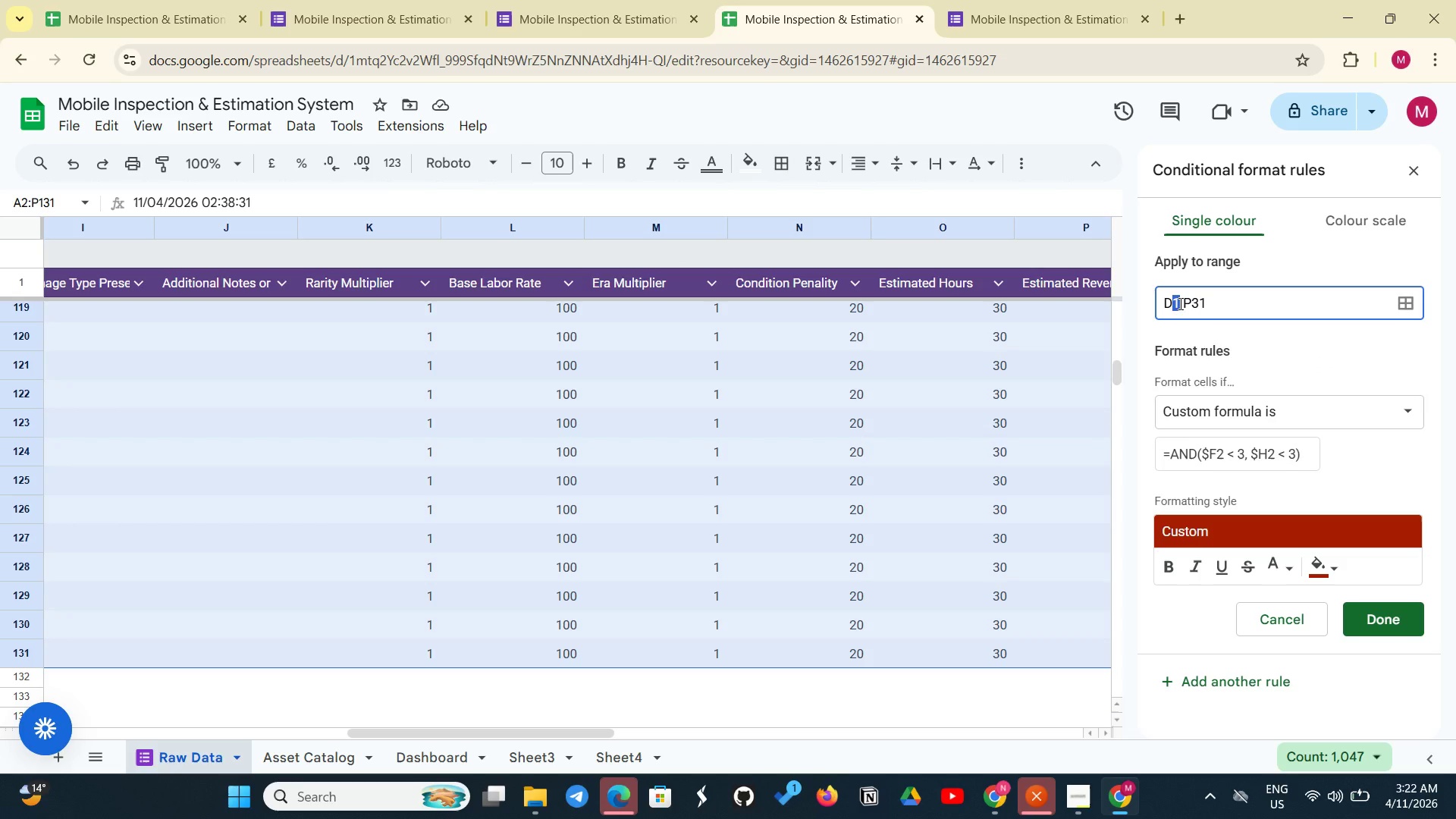 
left_click([1180, 303])
 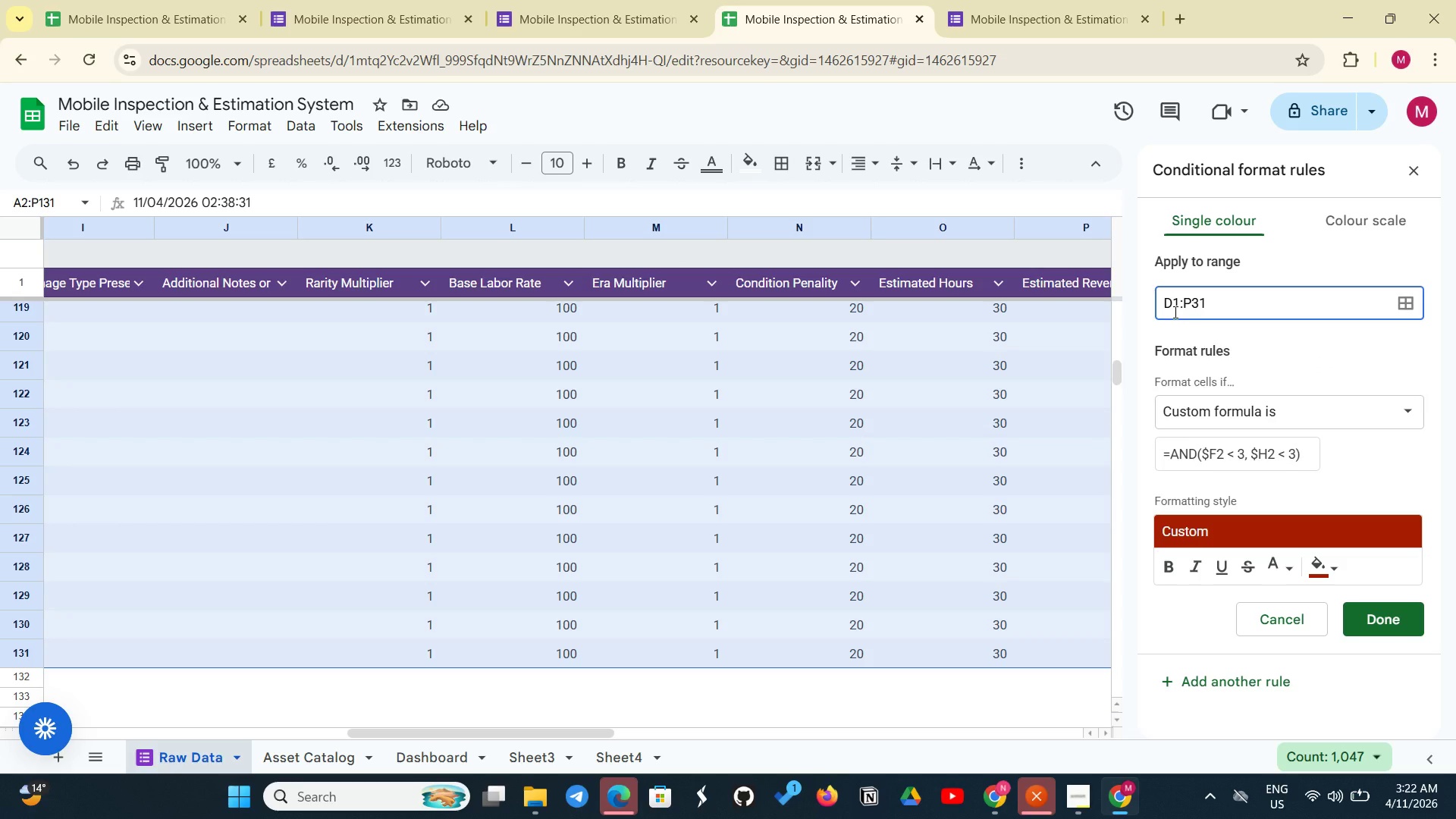 
key(Backspace)
key(Backspace)
type(a)
key(Backspace)
type(A2)
 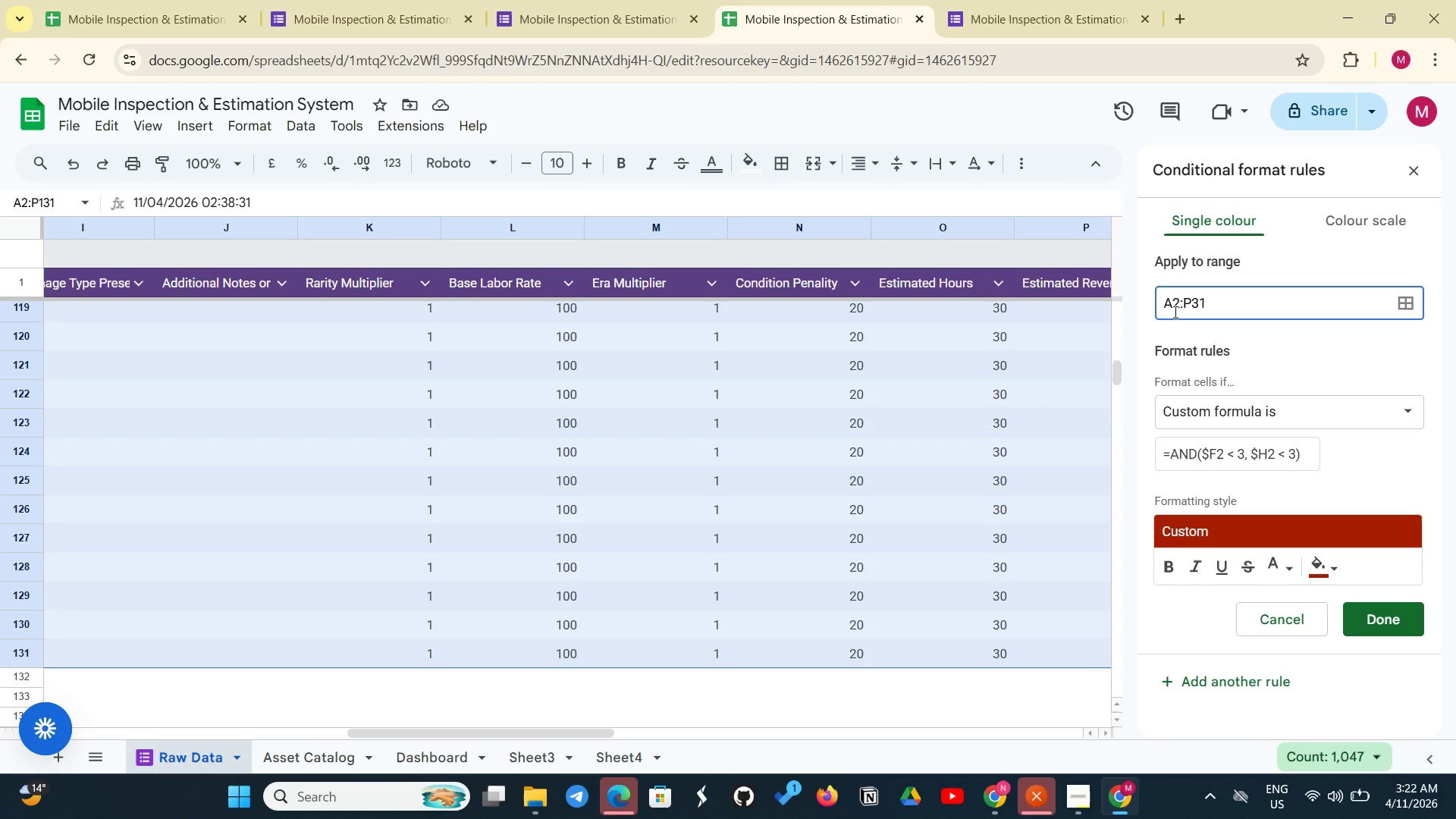 
left_click([1219, 300])
 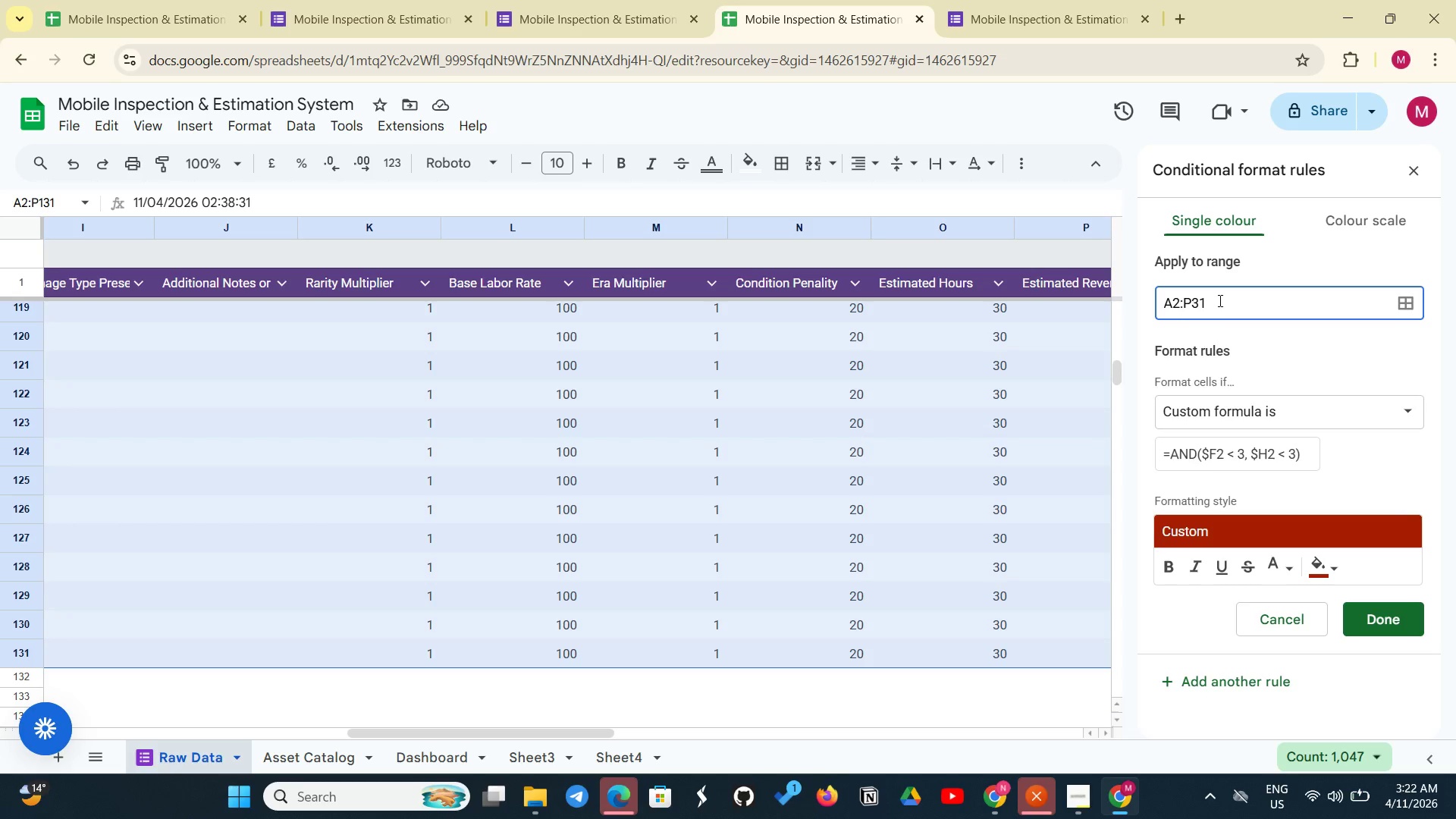 
key(Backspace)
key(Backspace)
type(100)
 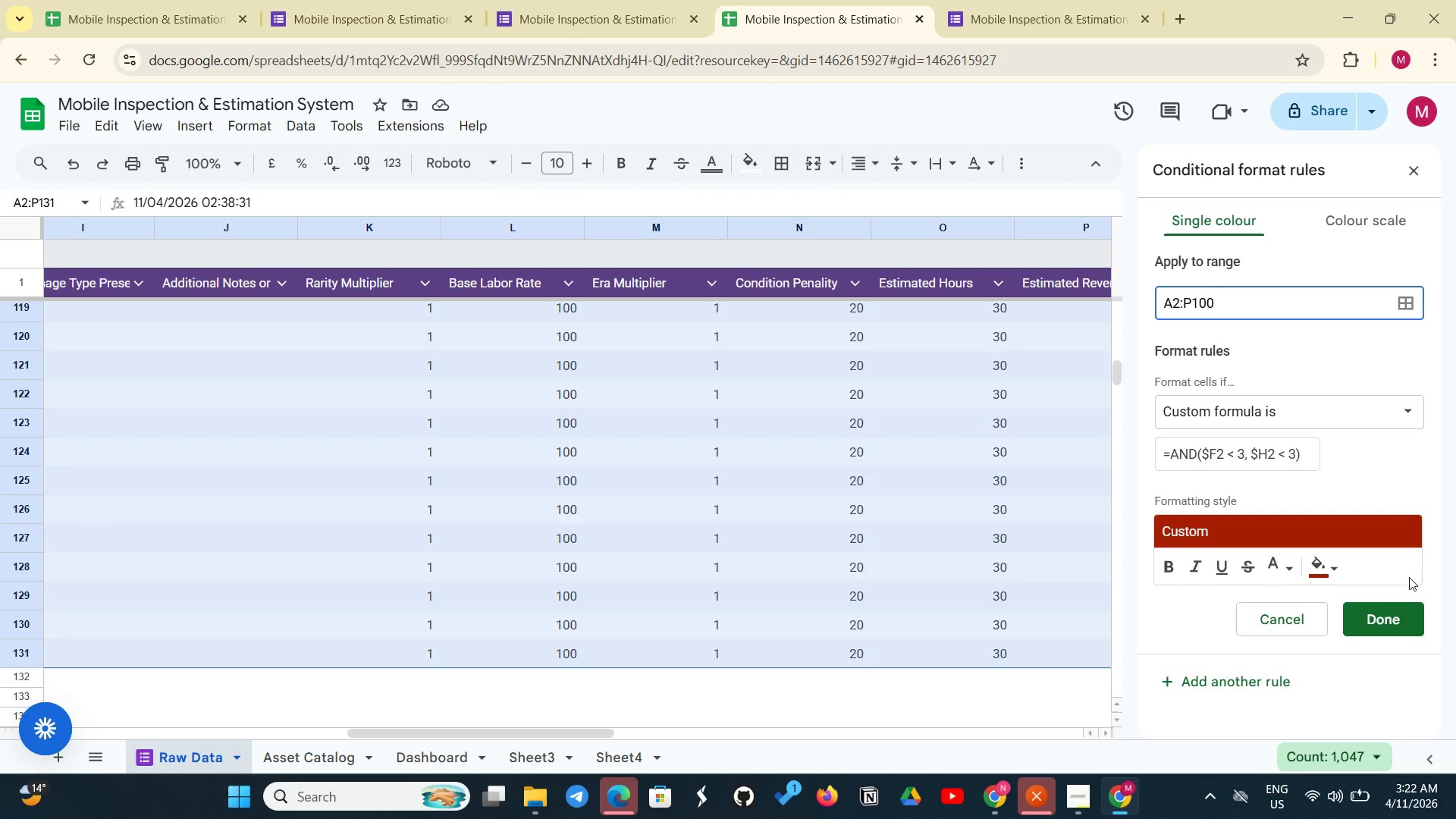 
left_click([1388, 620])
 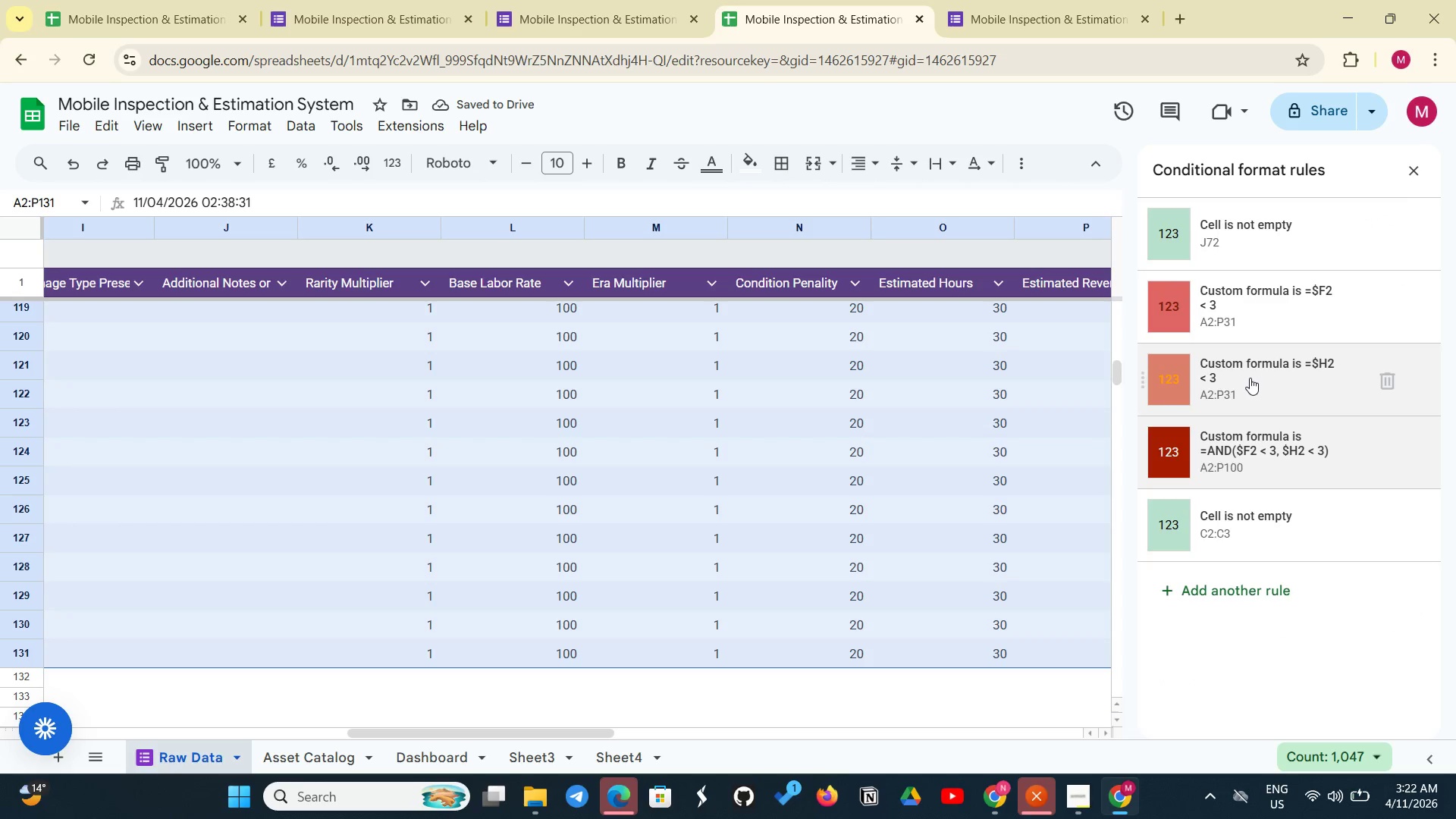 
left_click([1235, 353])
 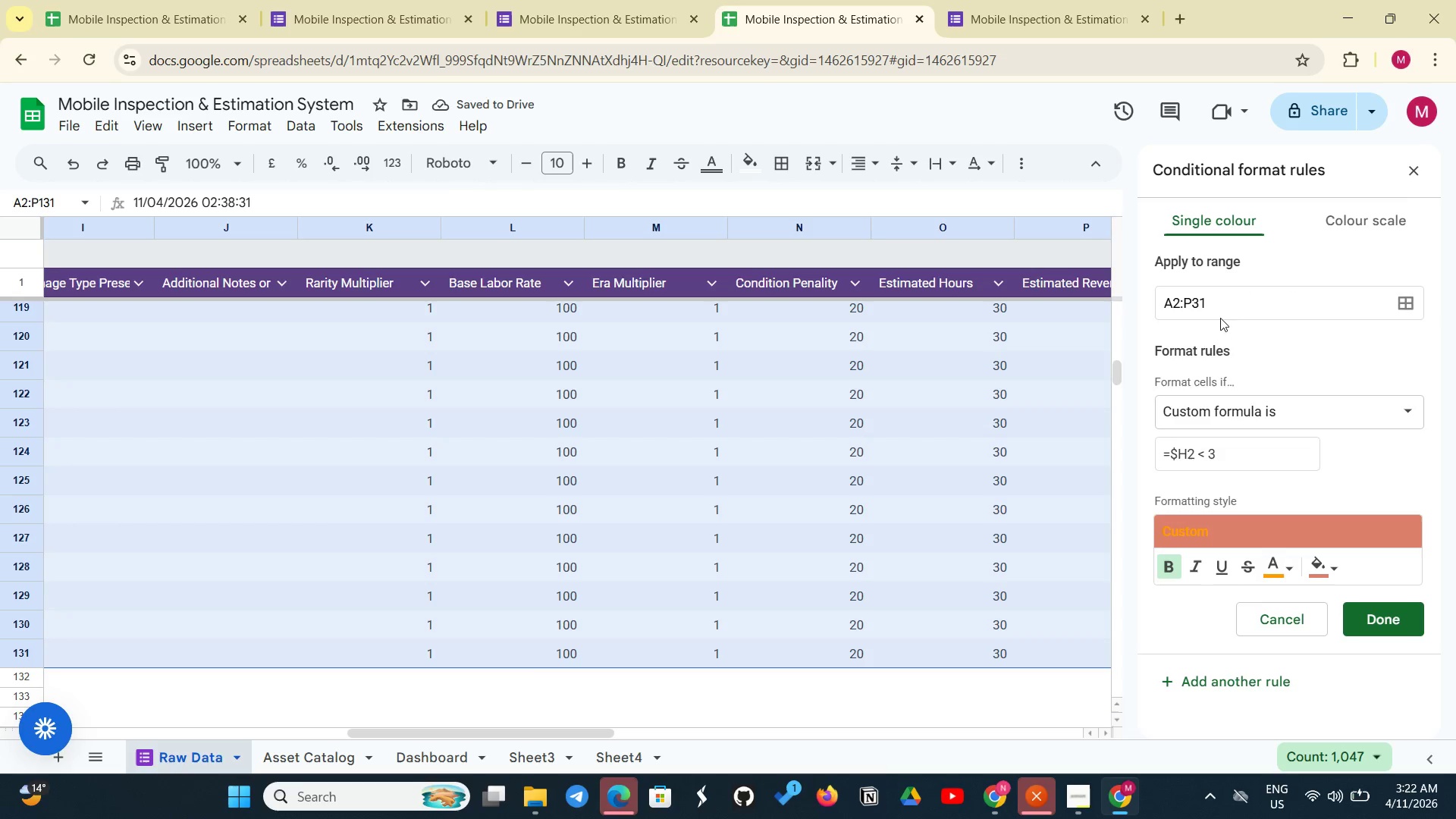 
left_click([1218, 312])
 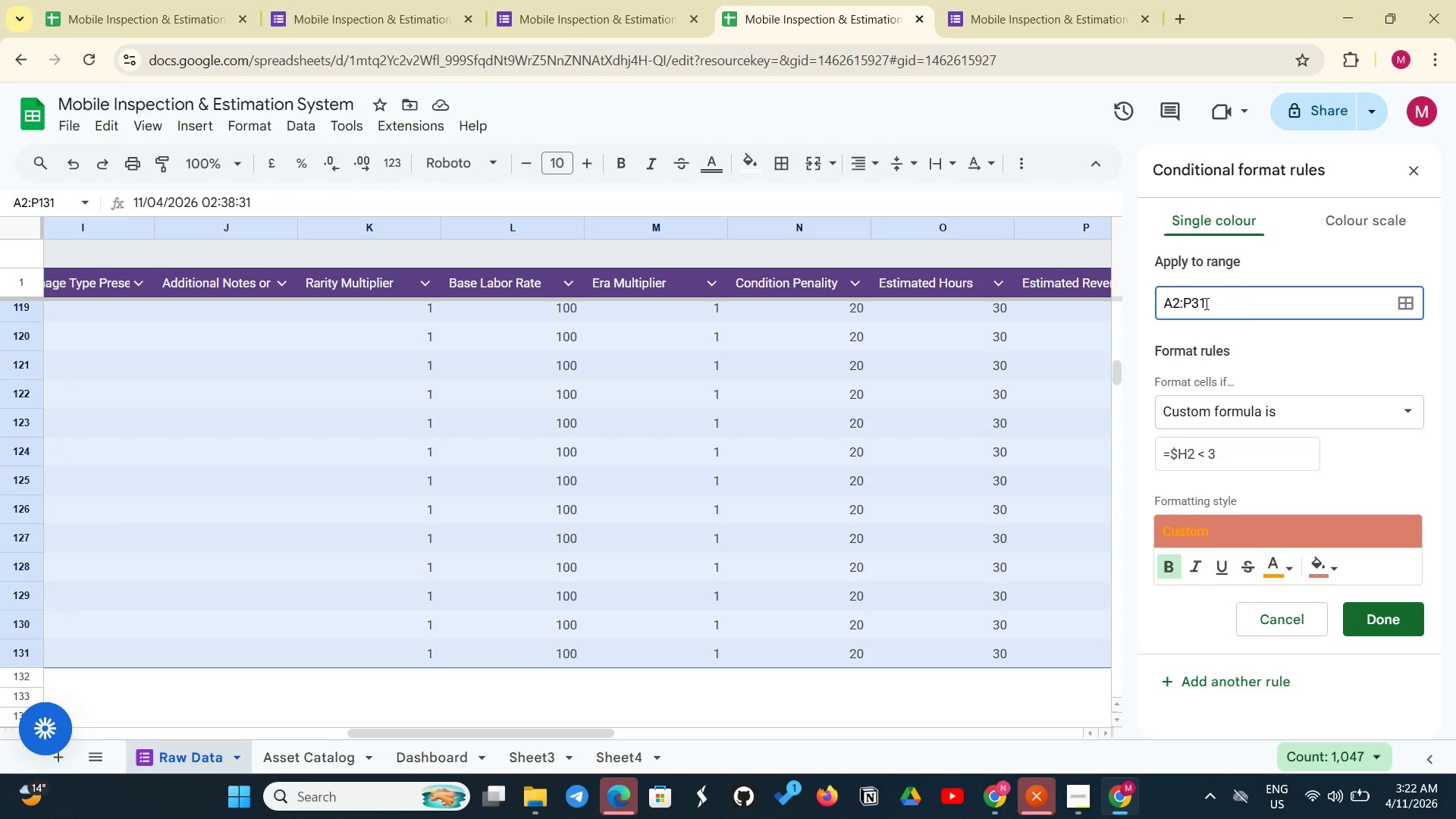 
key(Backspace)
key(Backspace)
type(100)
 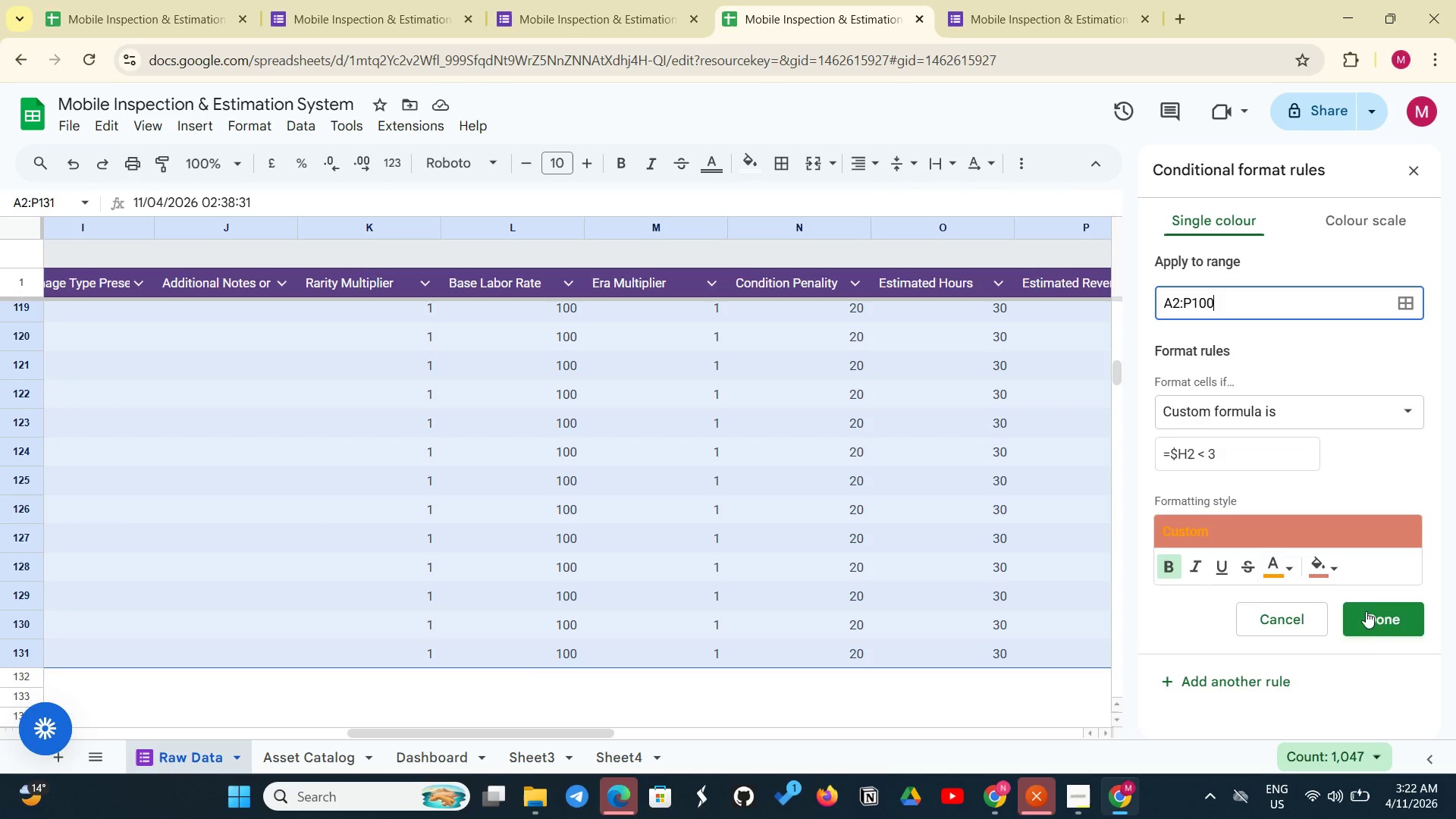 
left_click([1365, 627])
 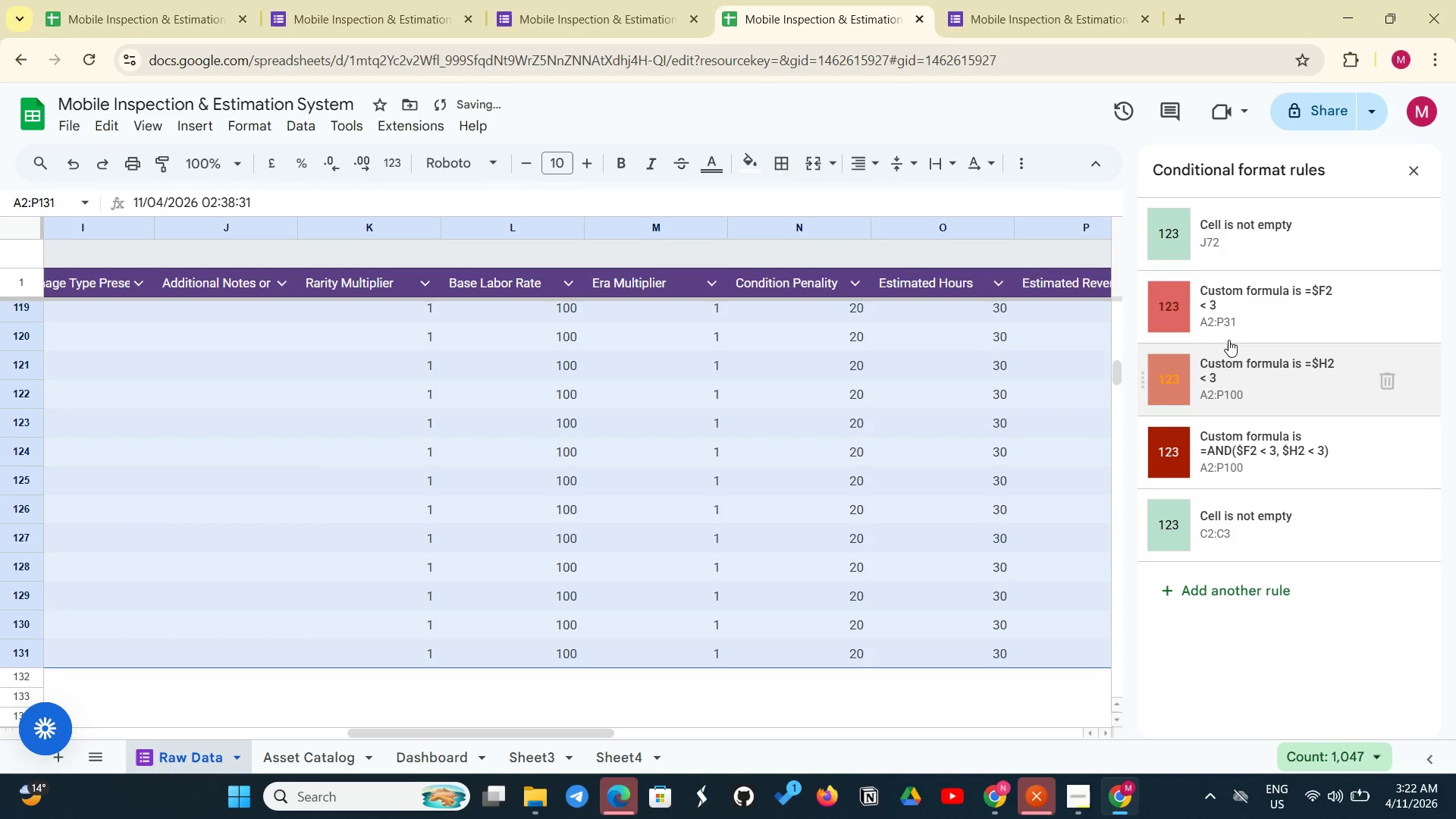 
left_click([1224, 299])
 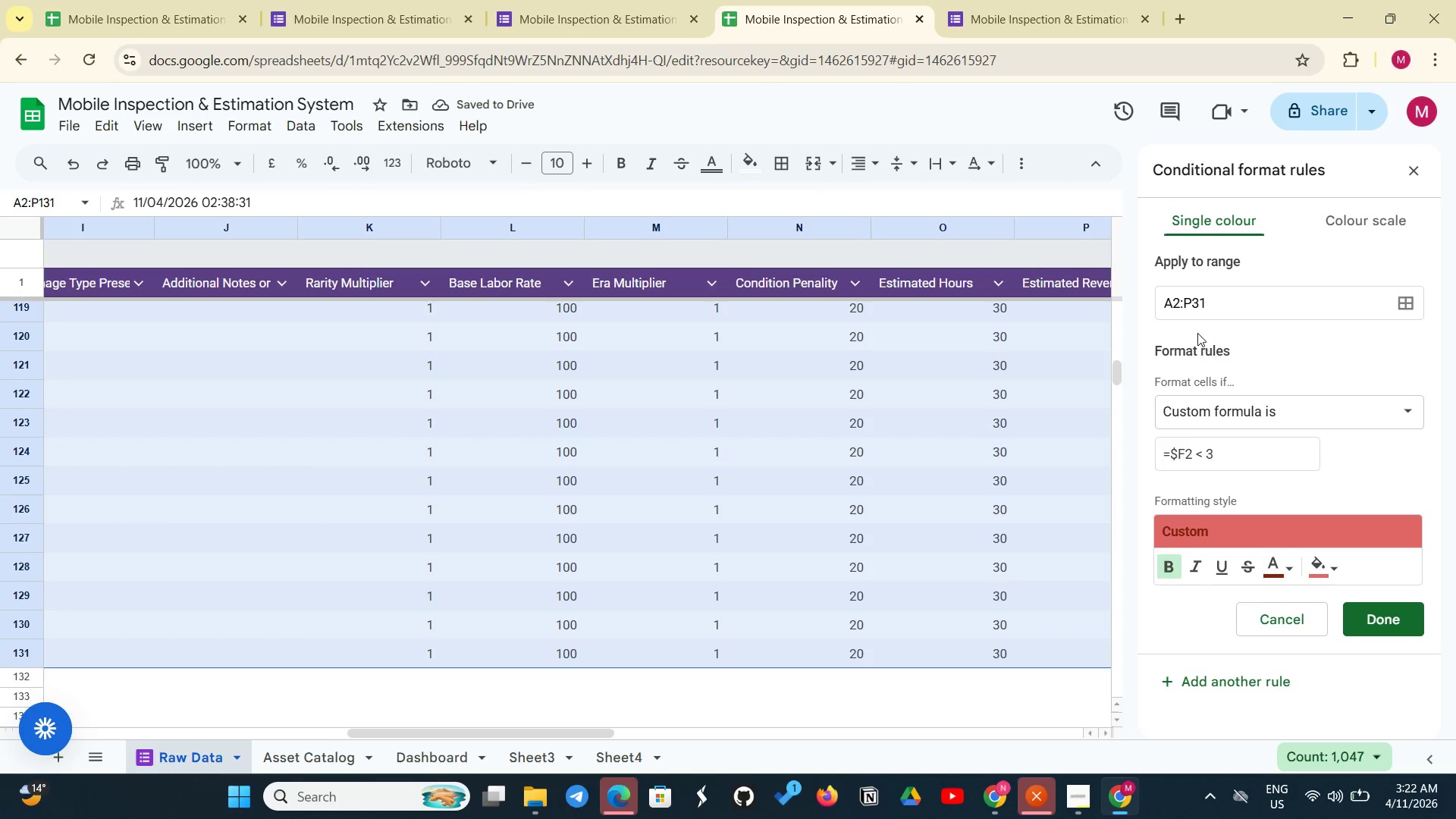 
left_click([1207, 305])
 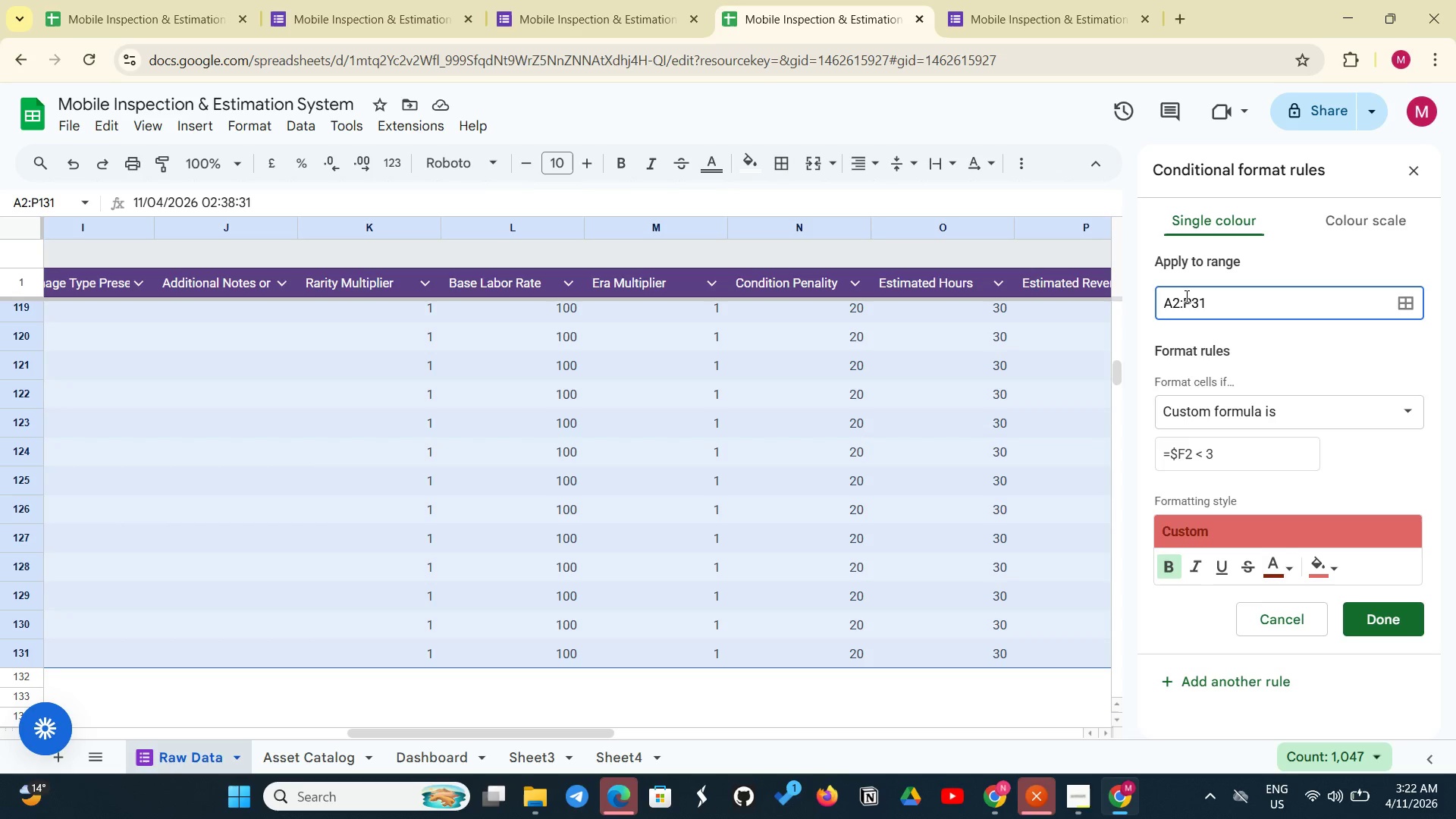 
key(Backspace)
key(Backspace)
type(100)
 